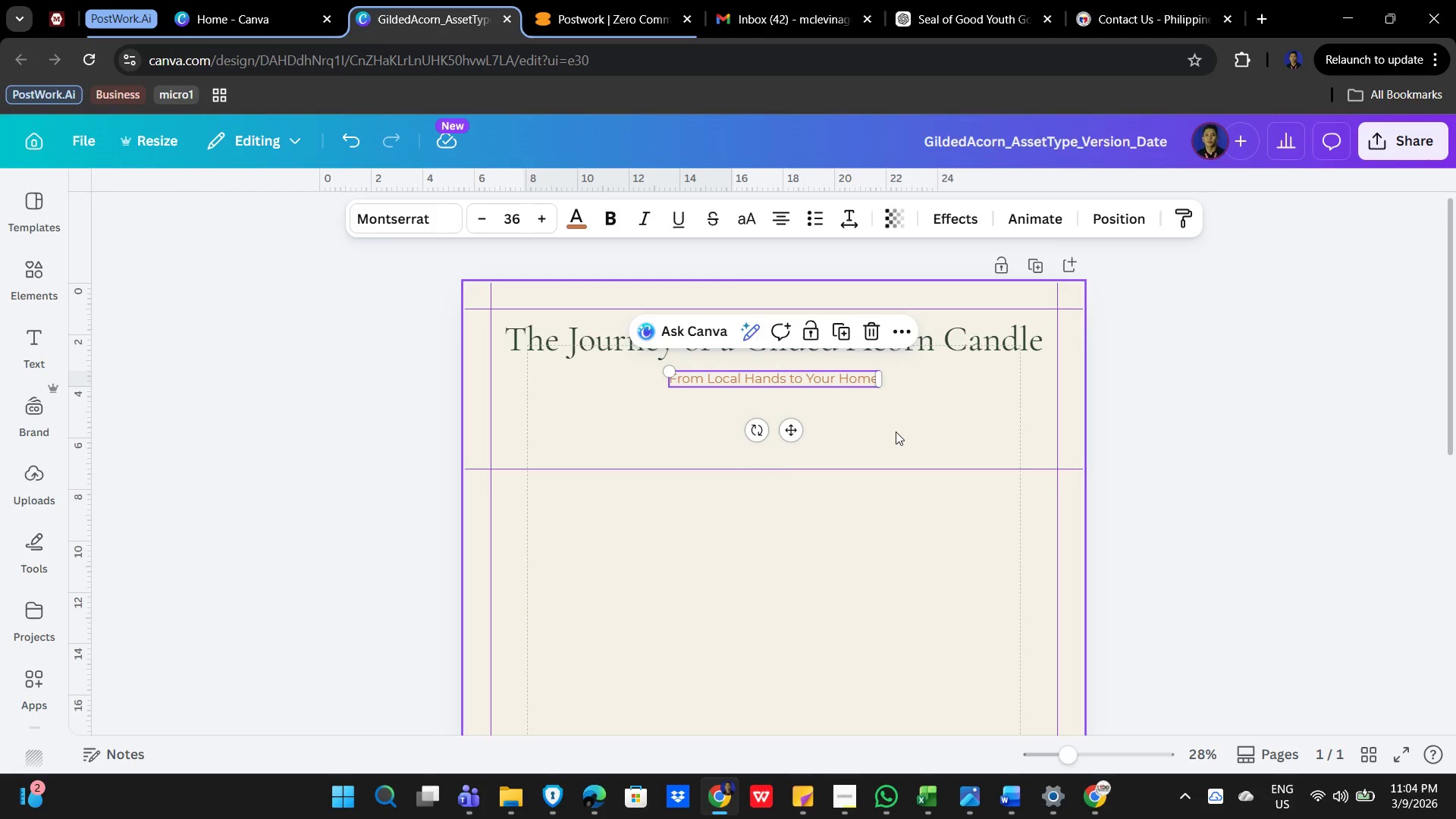 
key(ArrowUp)
 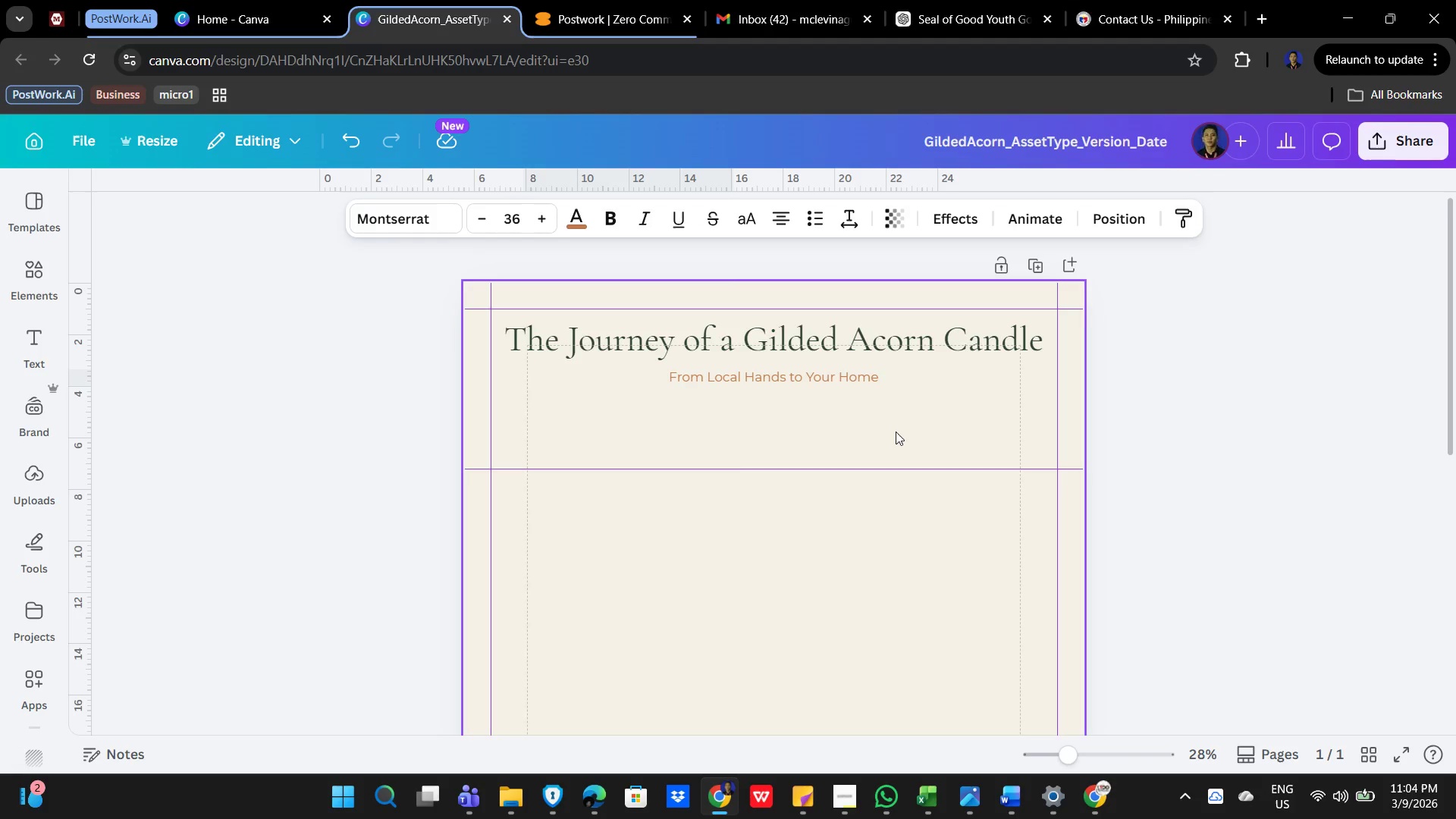 
key(ArrowUp)
 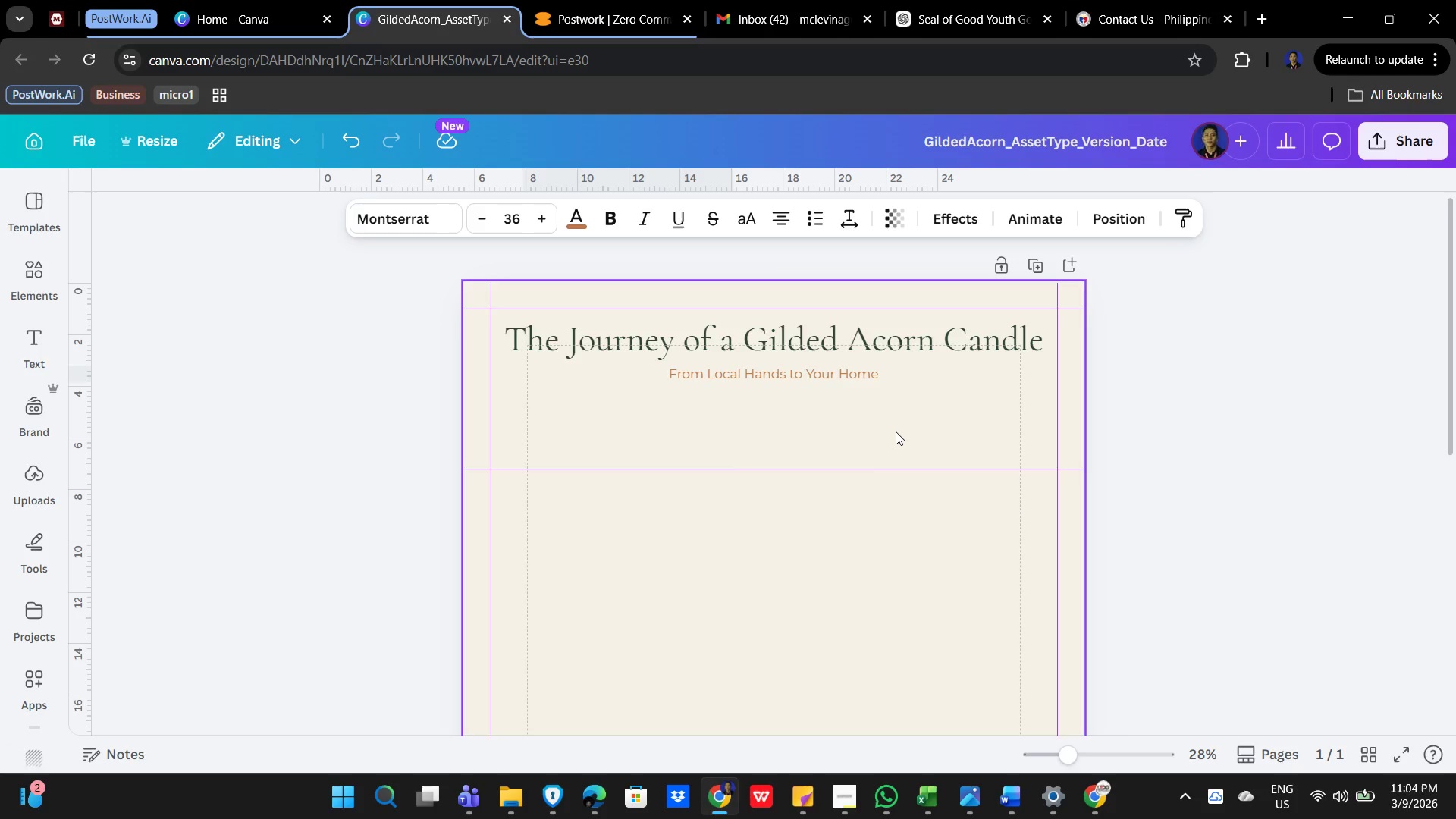 
key(ArrowUp)
 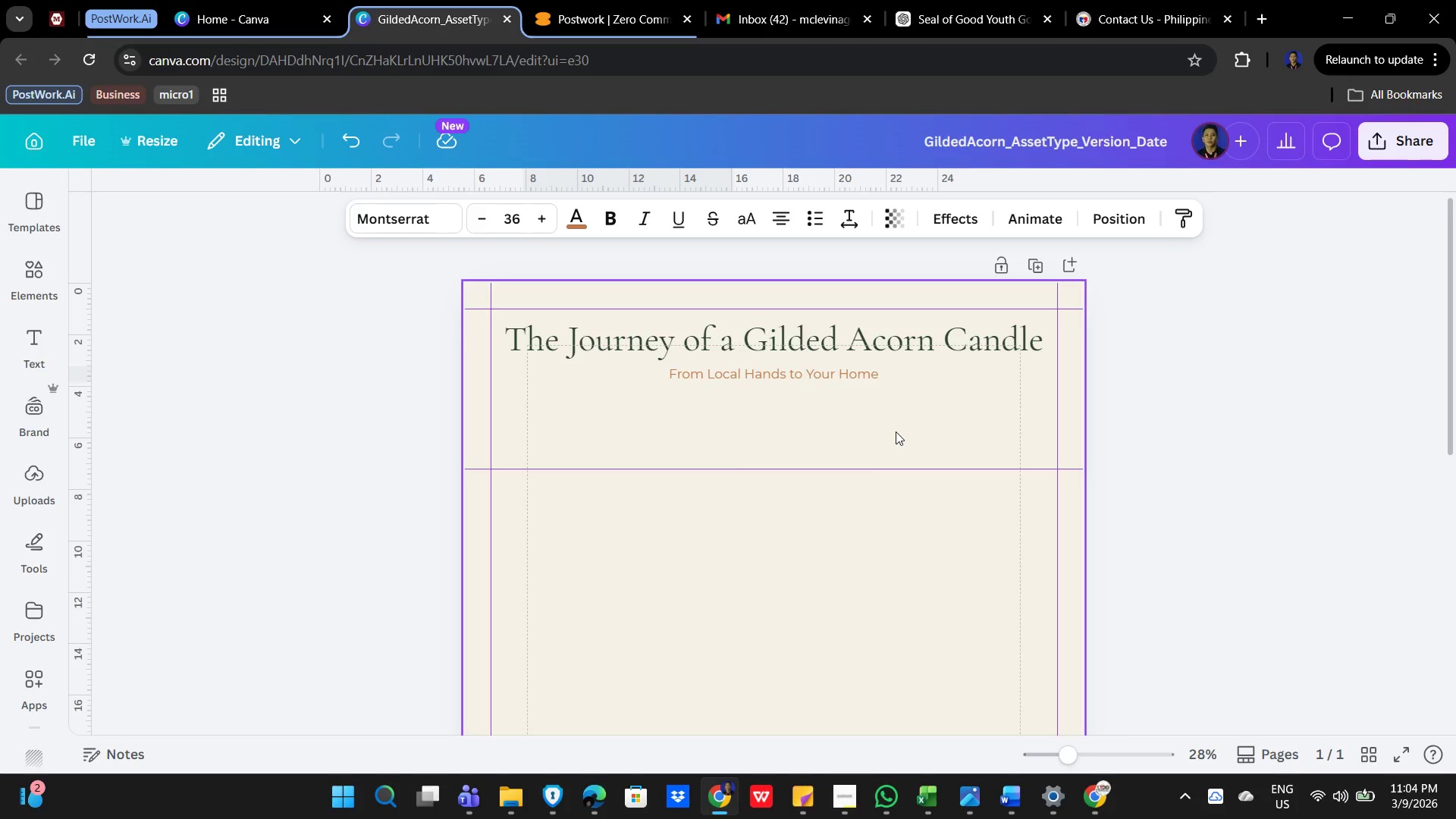 
key(ArrowUp)
 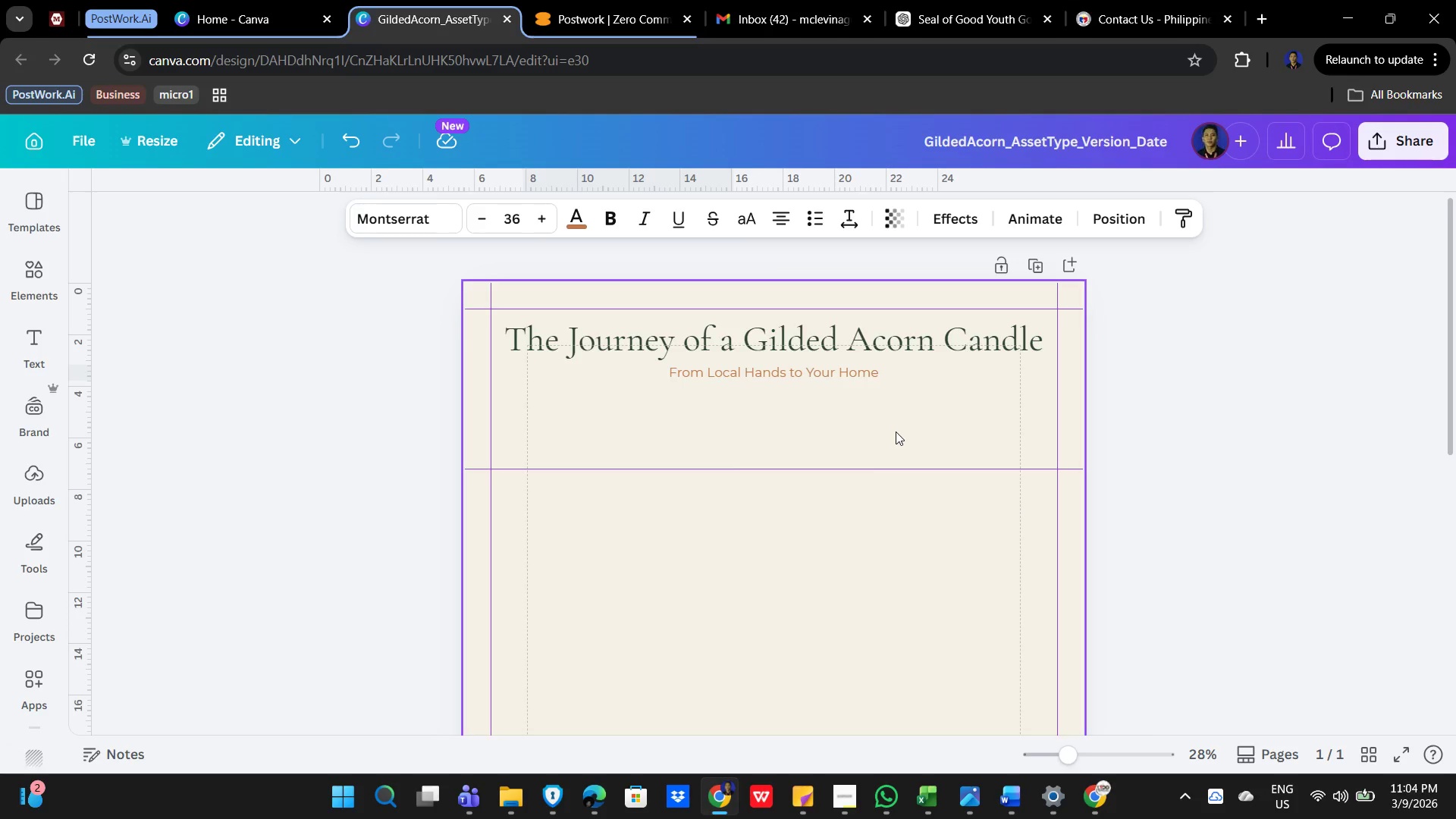 
key(ArrowUp)
 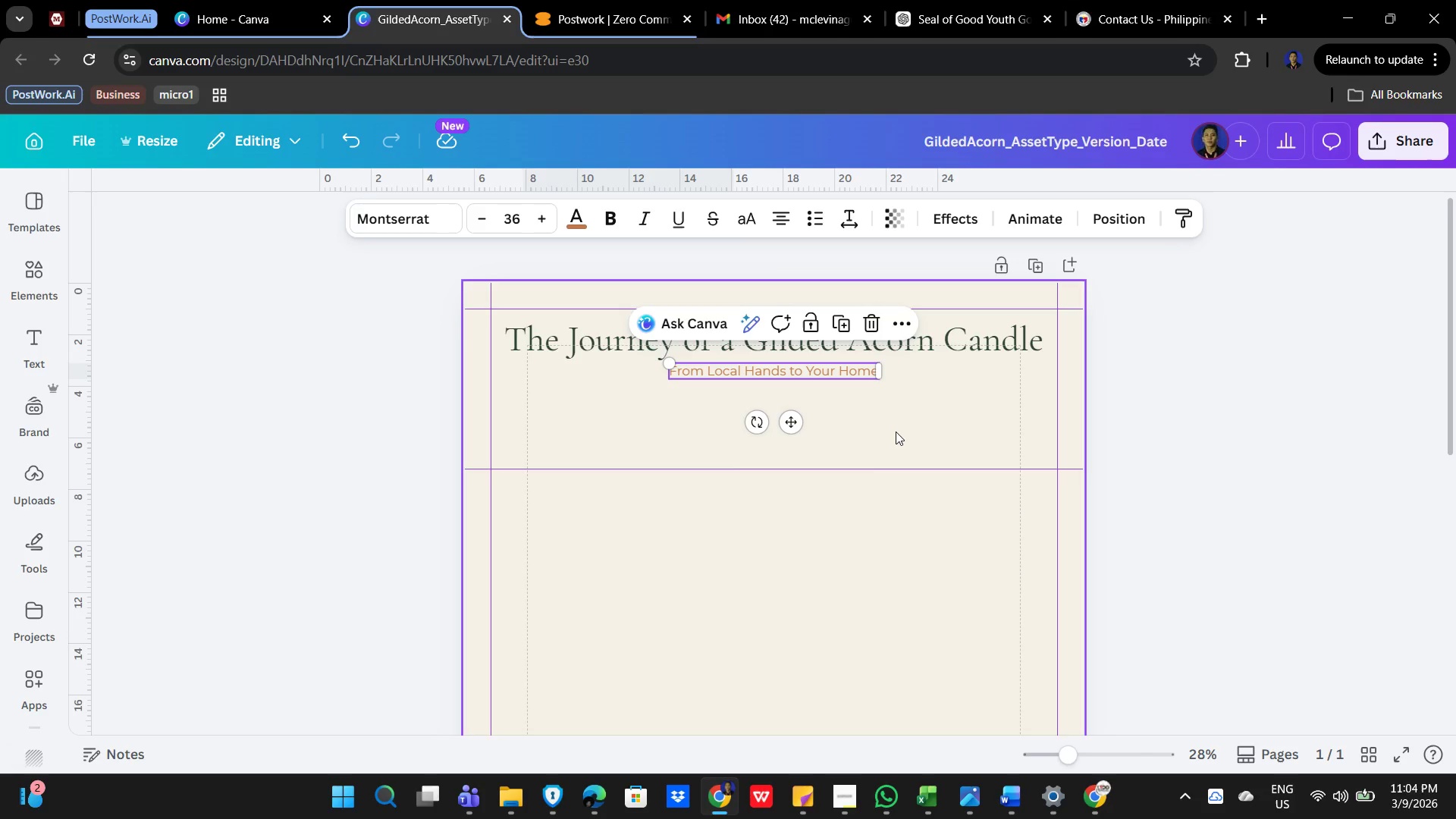 
key(ArrowDown)
 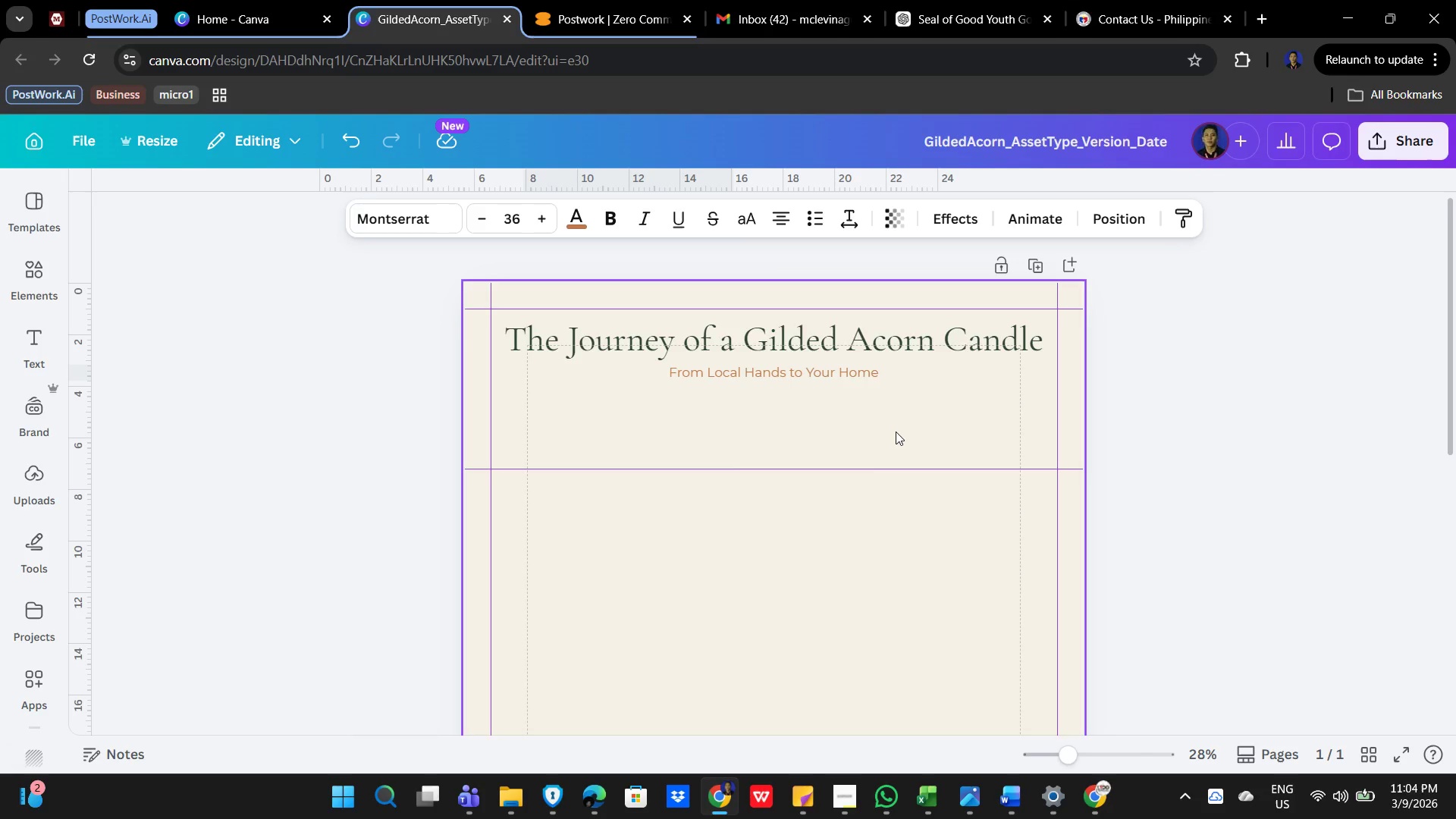 
key(ArrowDown)
 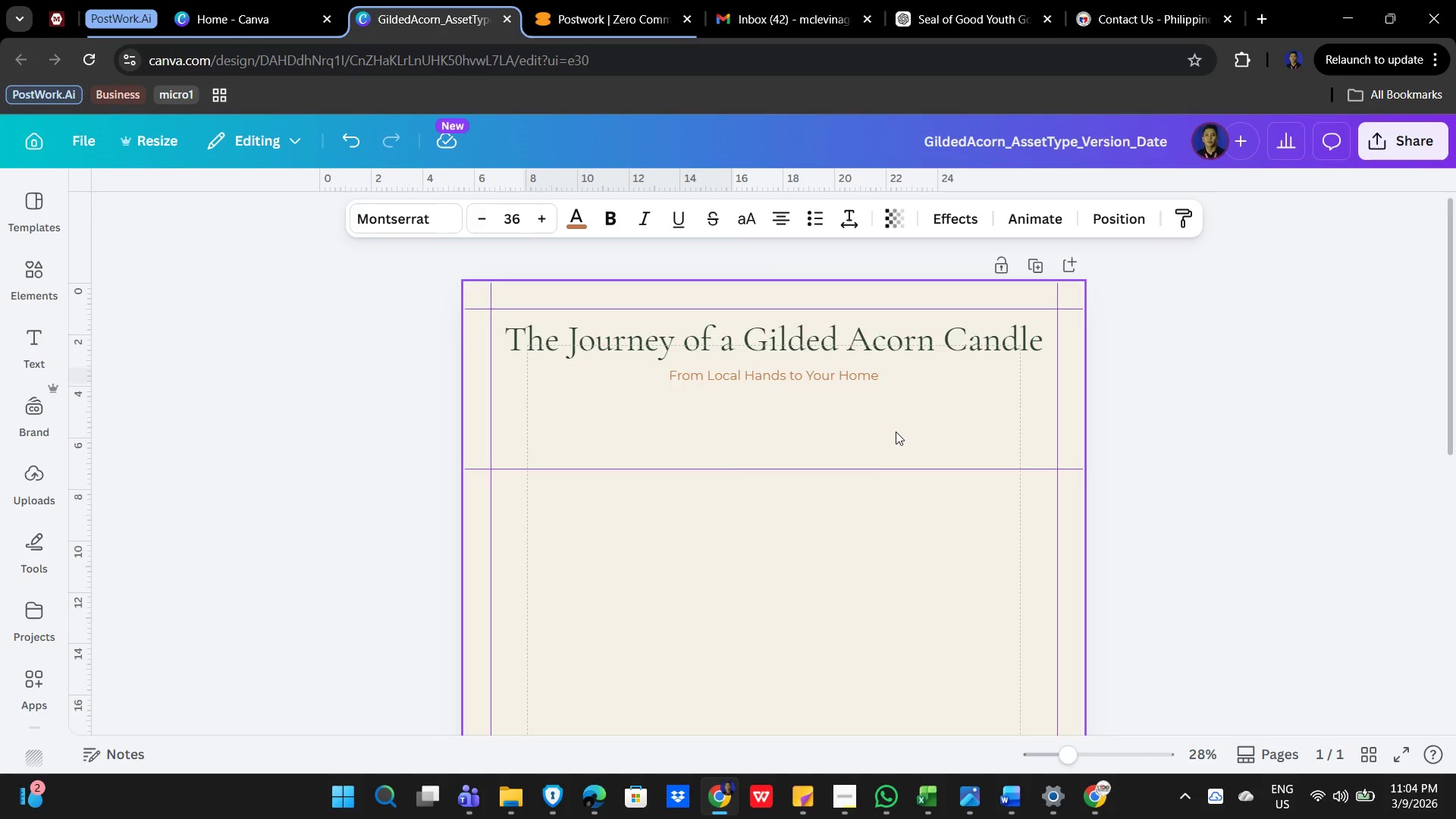 
key(ArrowDown)
 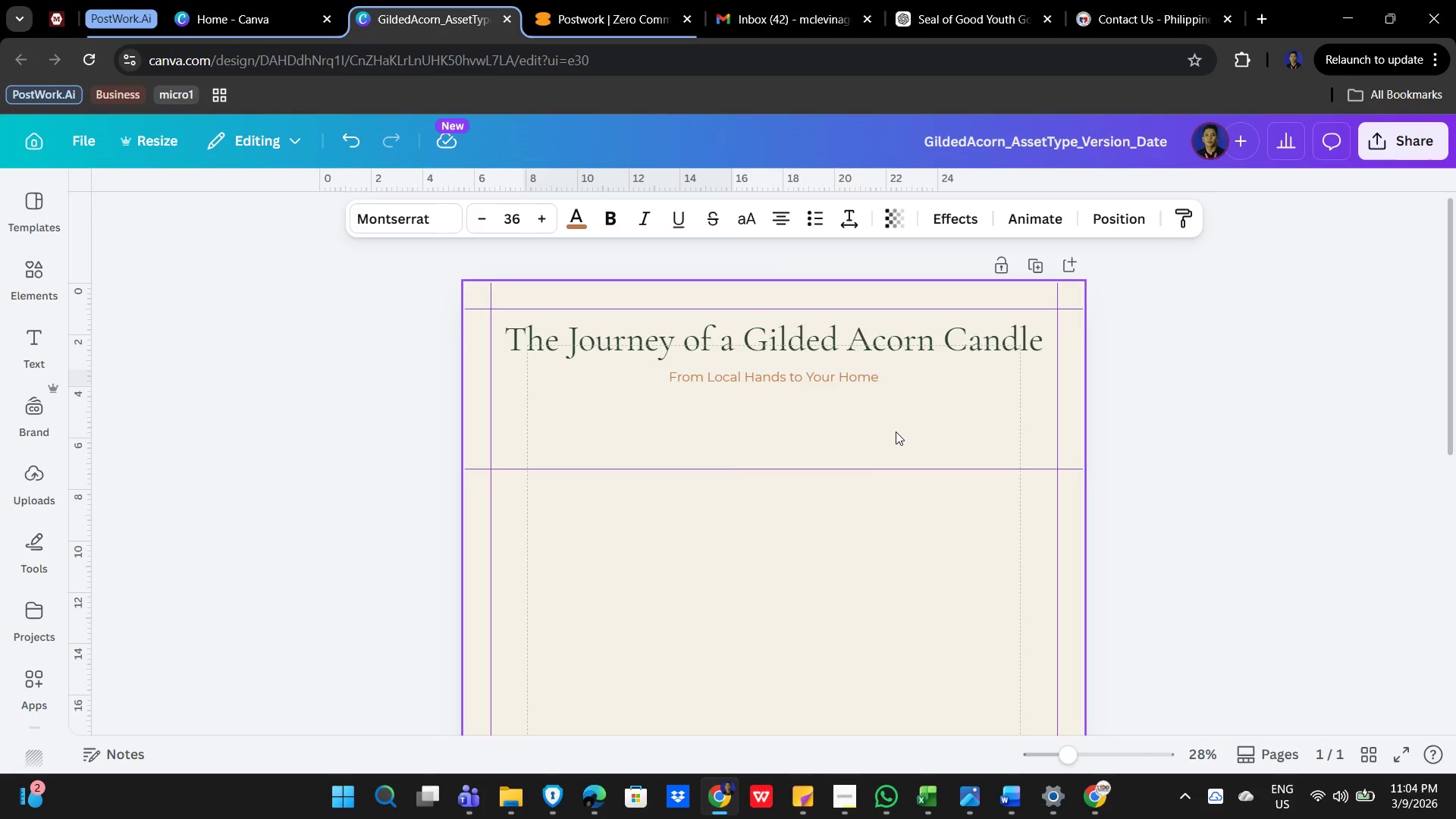 
key(ArrowDown)
 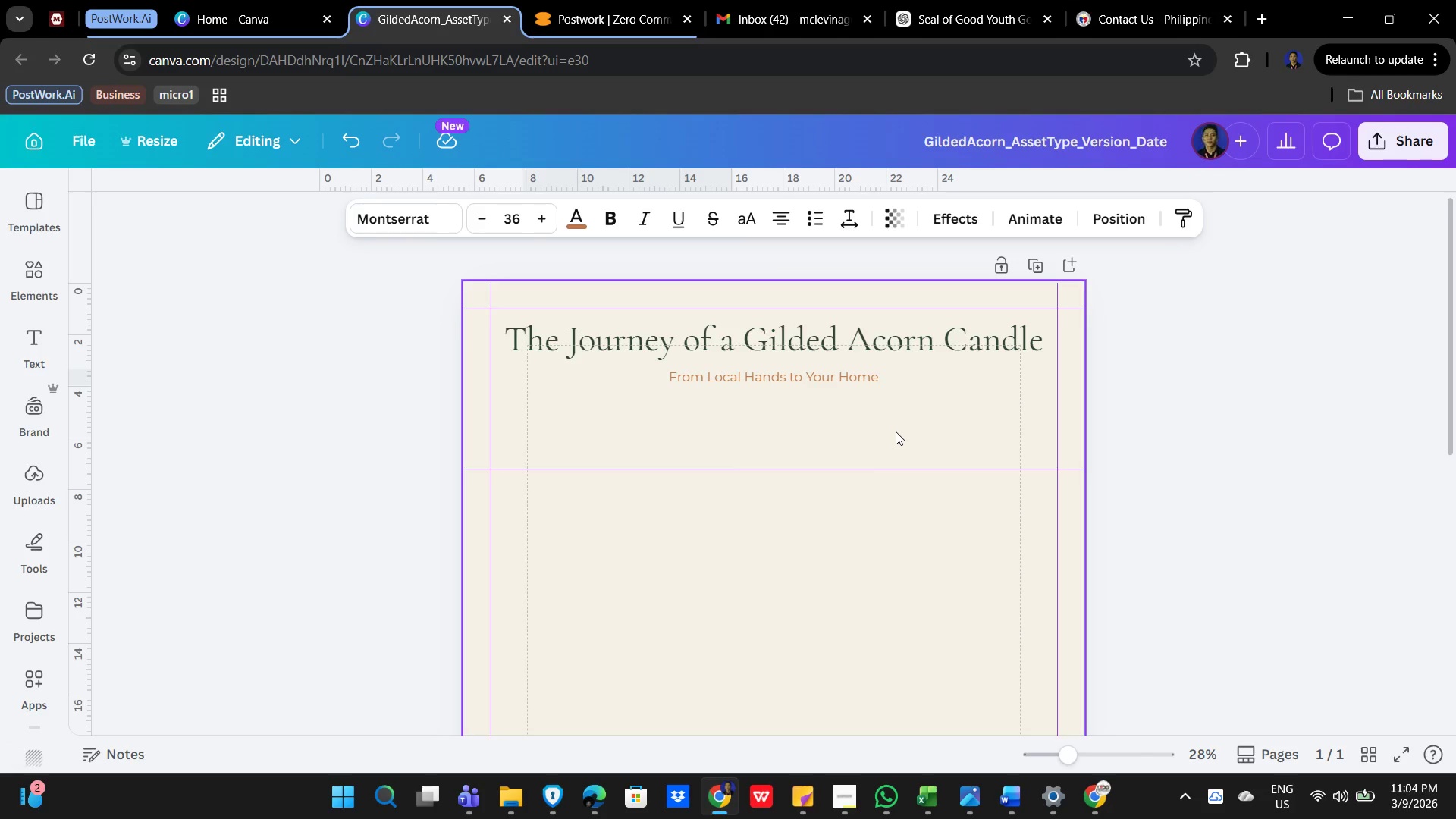 
key(ArrowDown)
 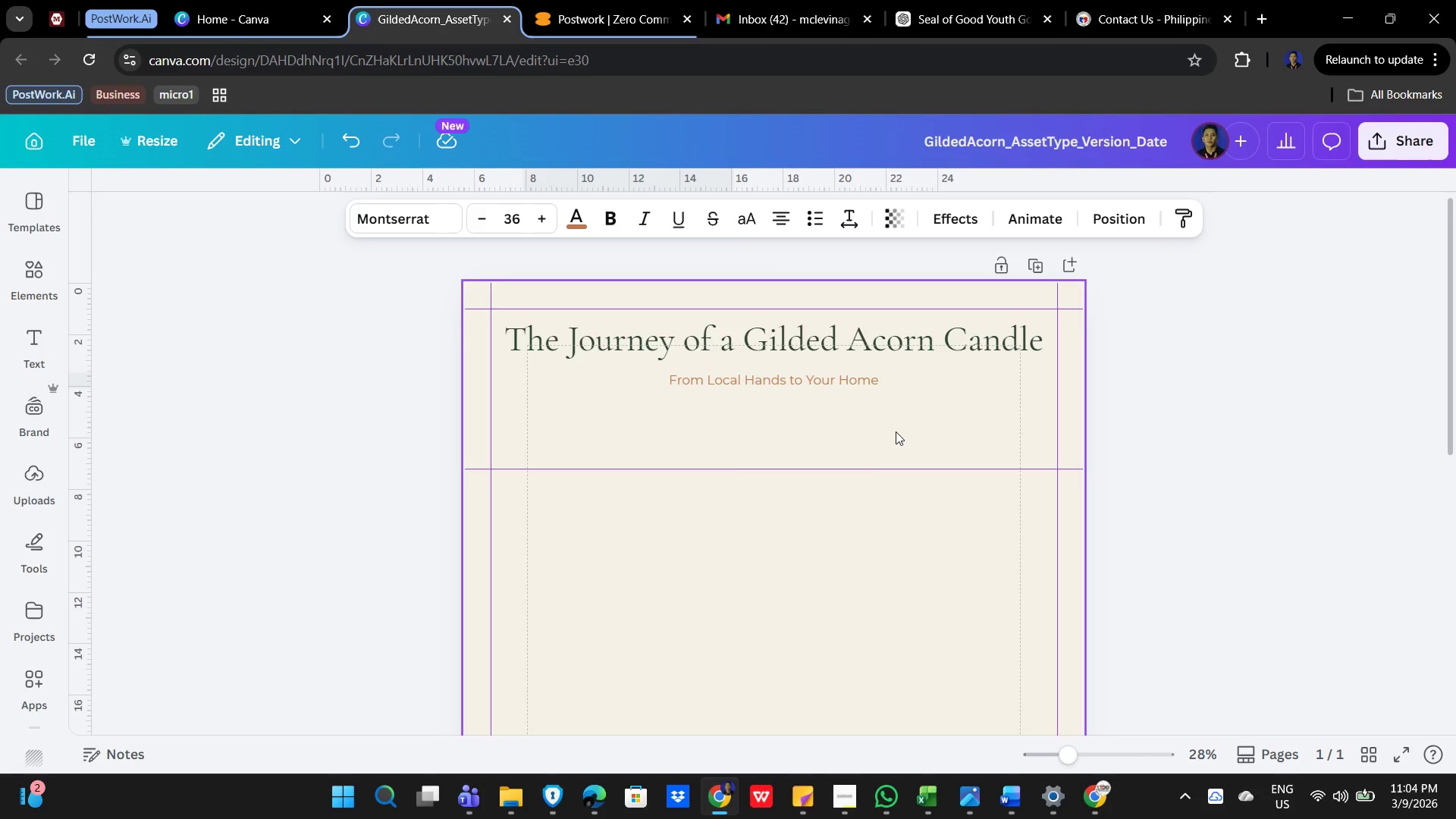 
key(ArrowDown)
 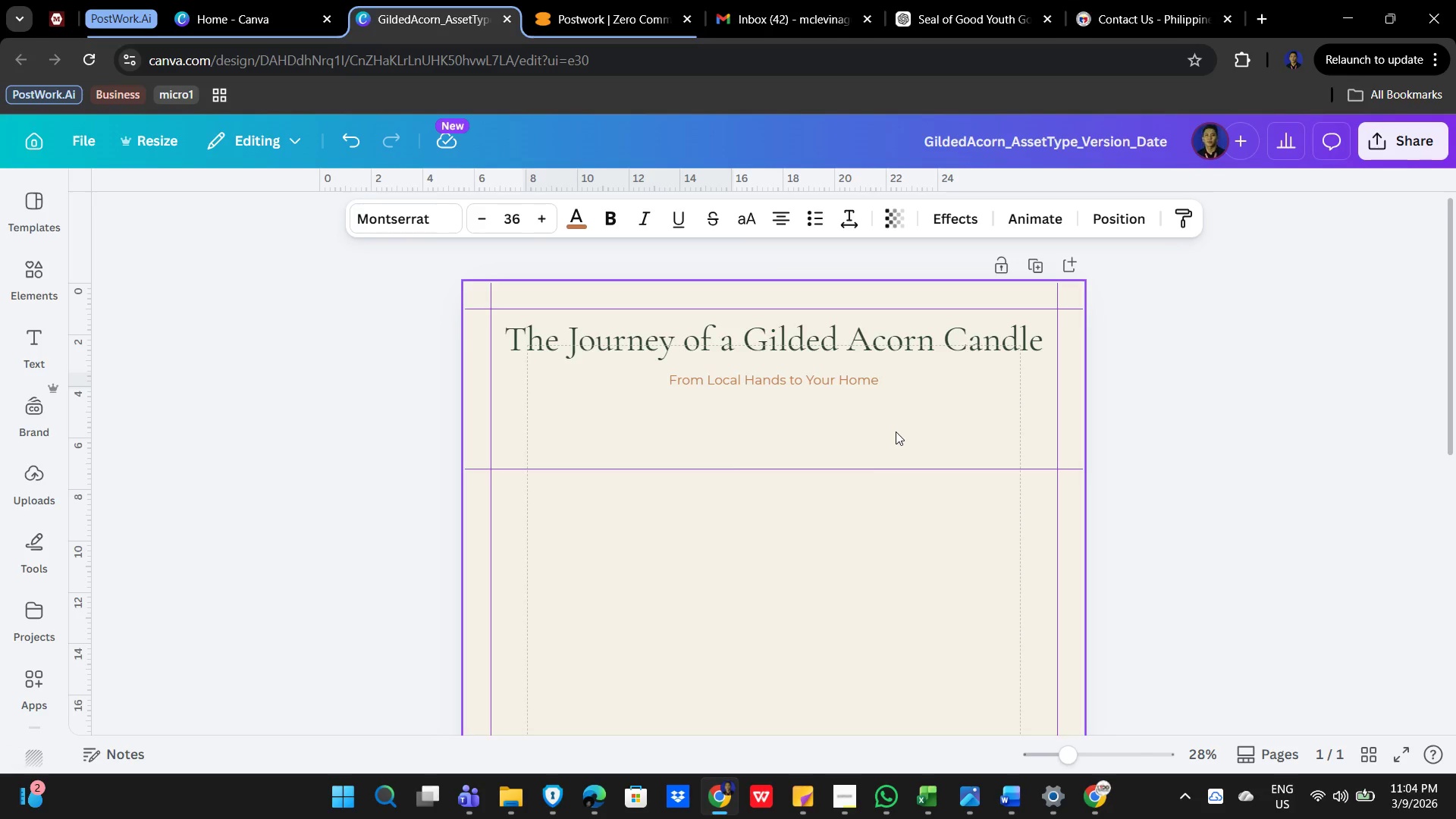 
key(ArrowDown)
 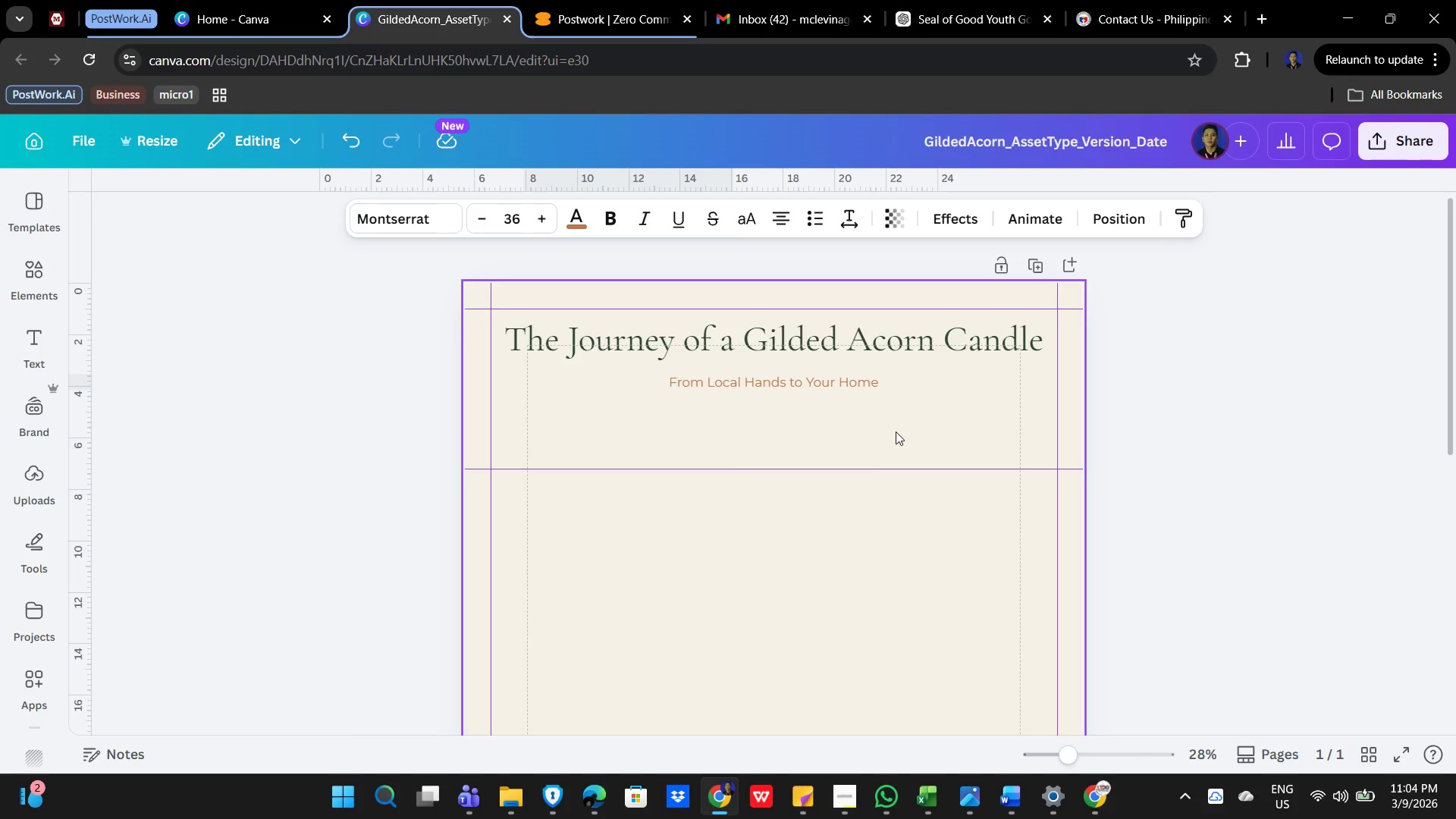 
key(ArrowDown)
 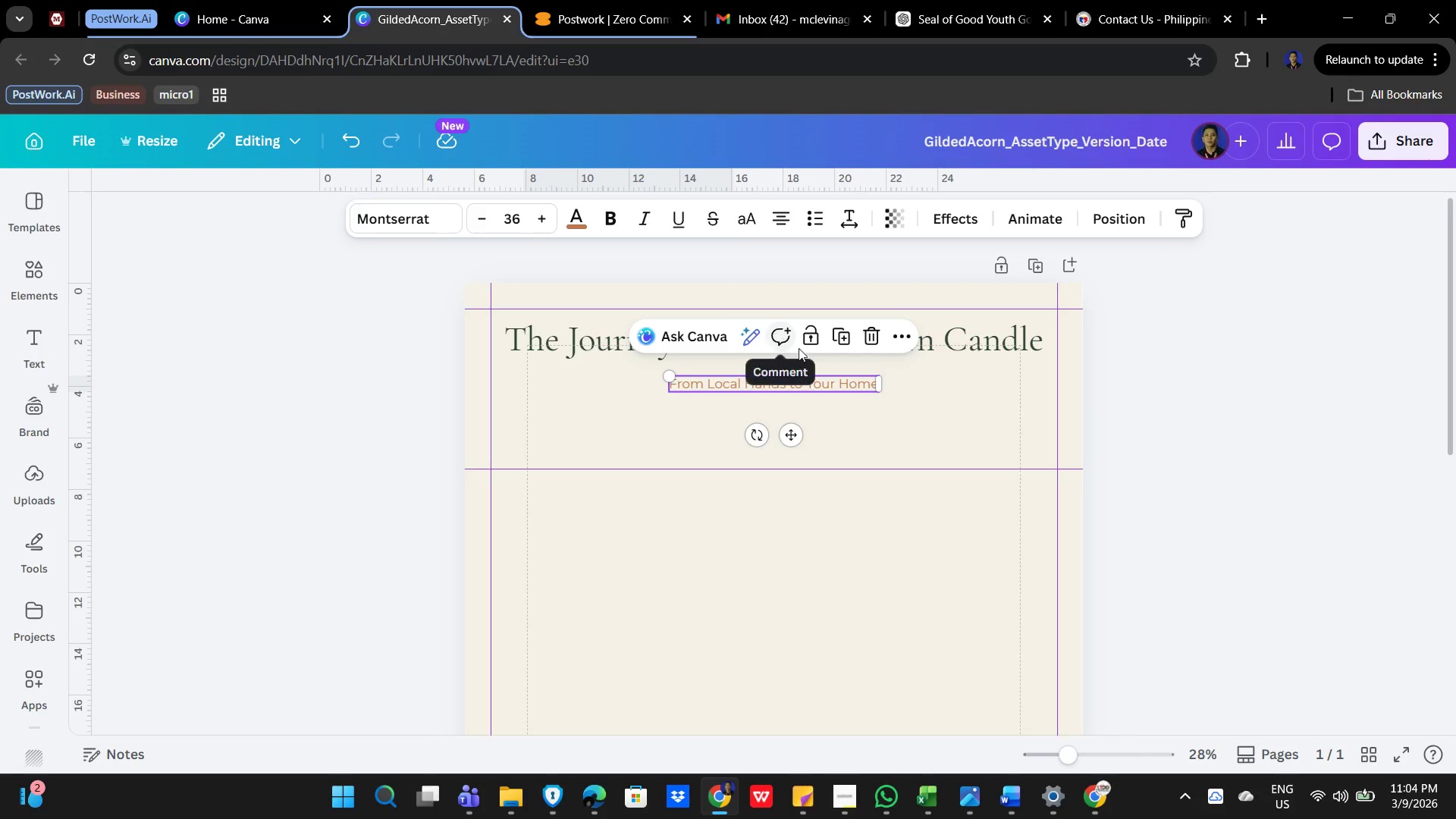 
left_click([948, 338])
 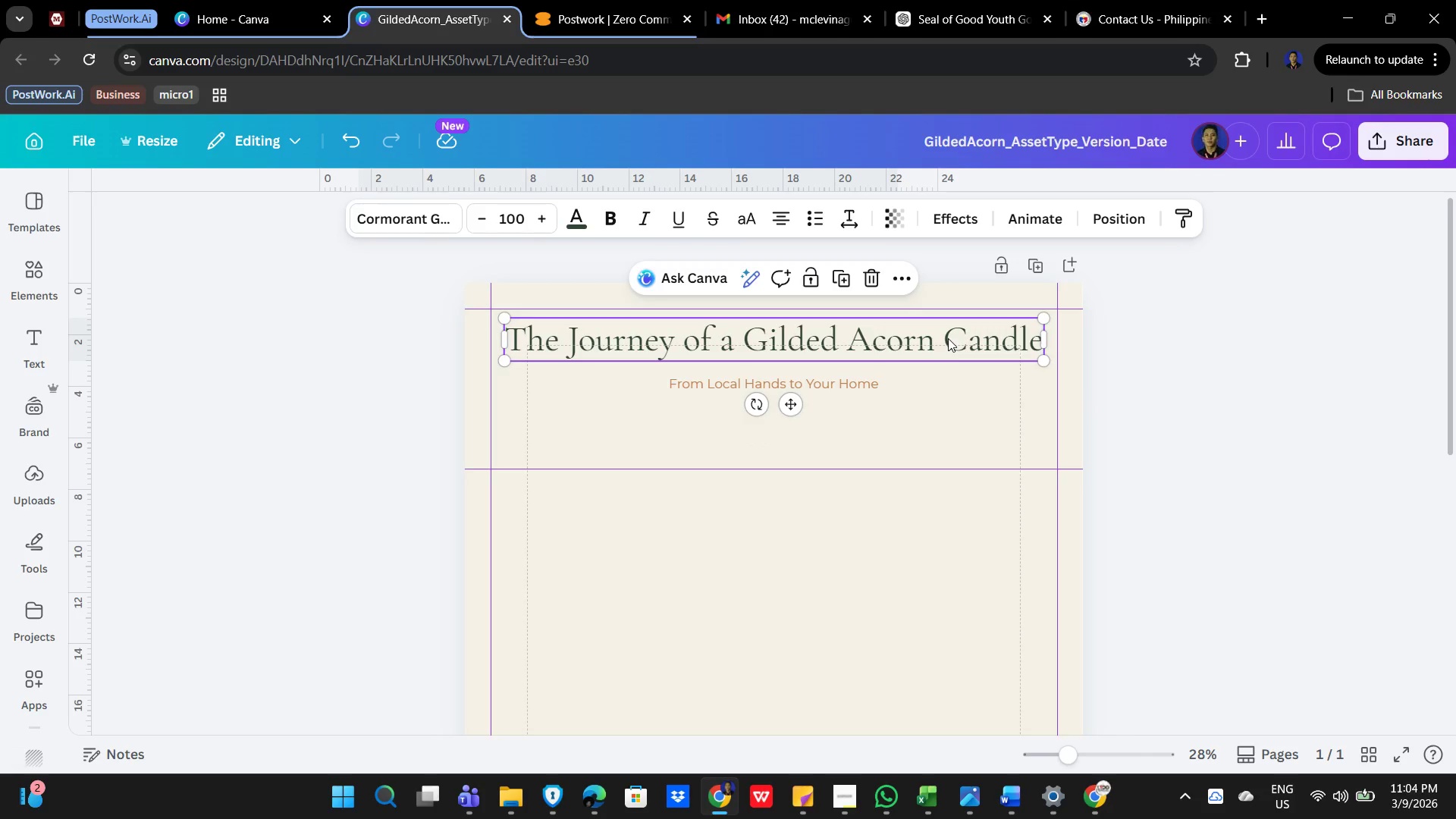 
hold_key(key=ArrowDown, duration=0.88)
 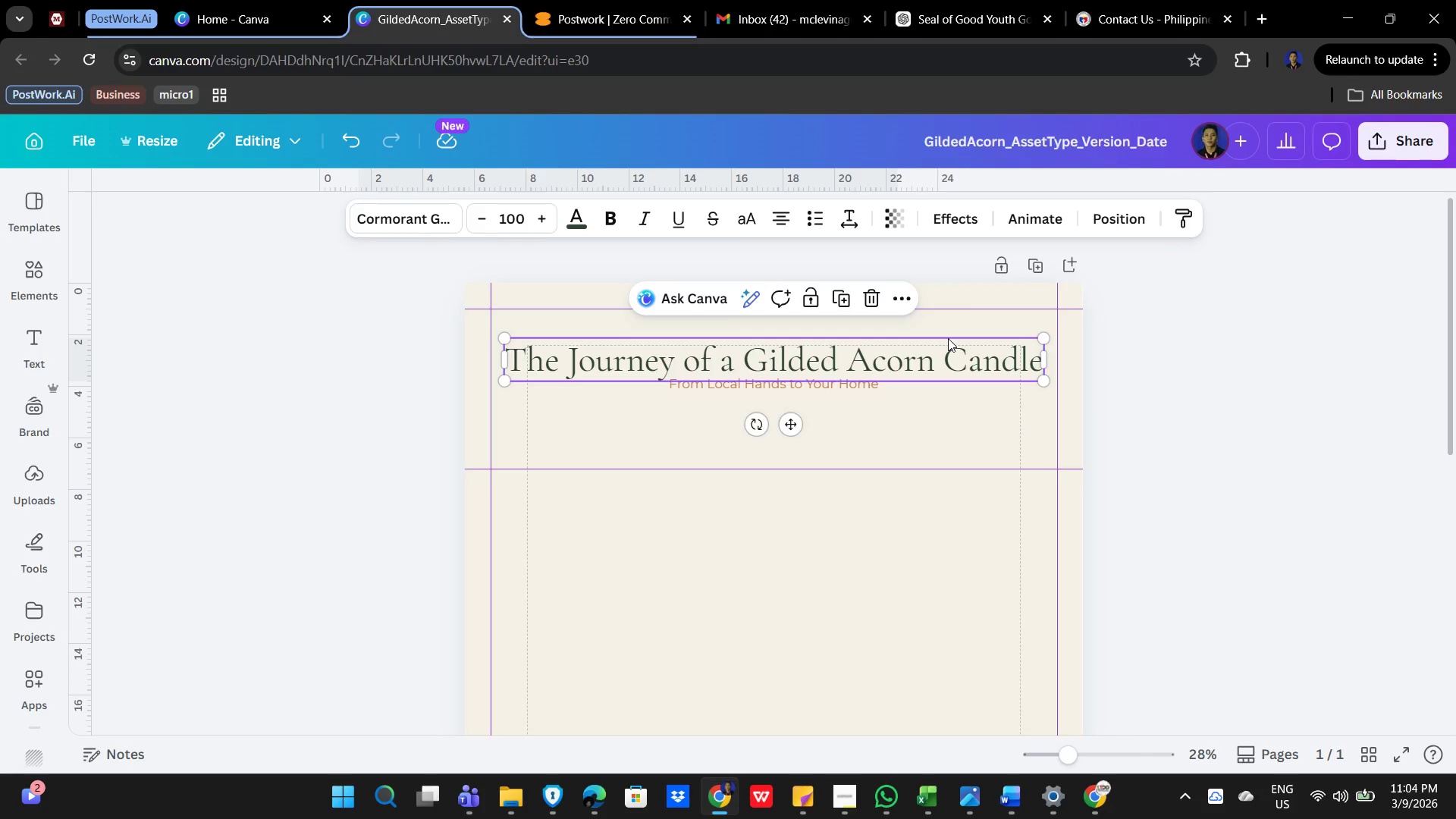 
key(ArrowDown)
 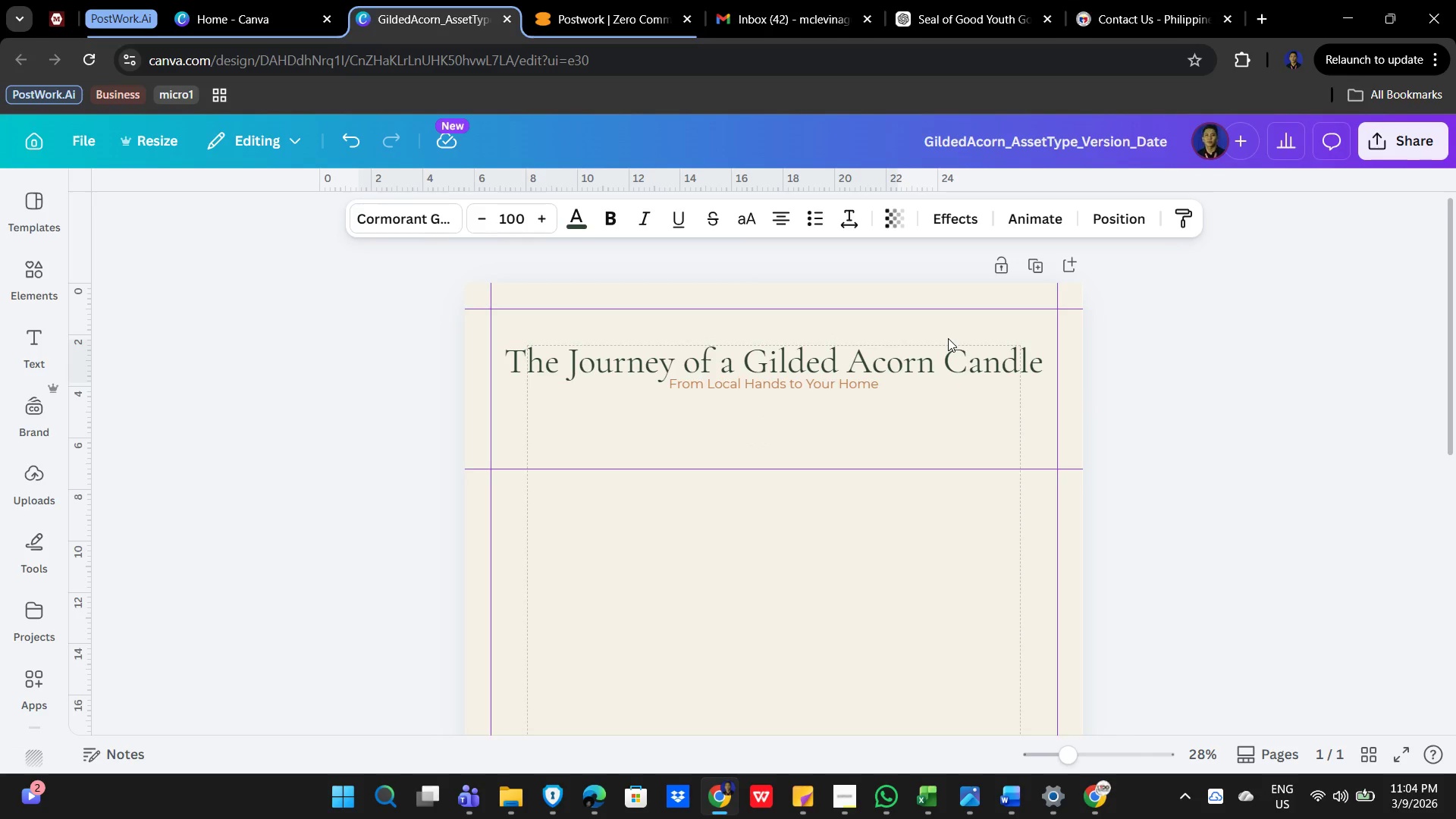 
key(ArrowDown)
 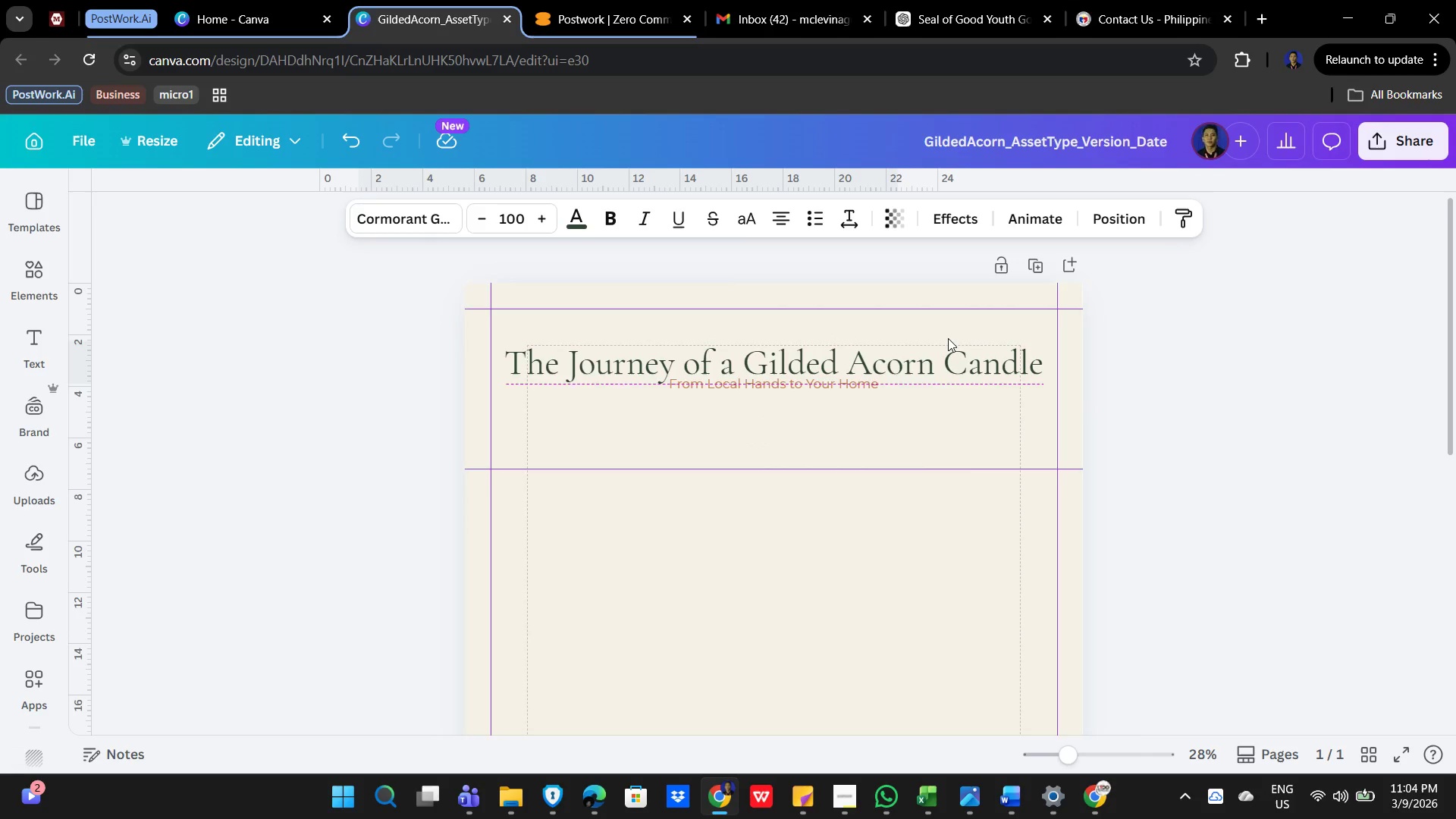 
key(ArrowDown)
 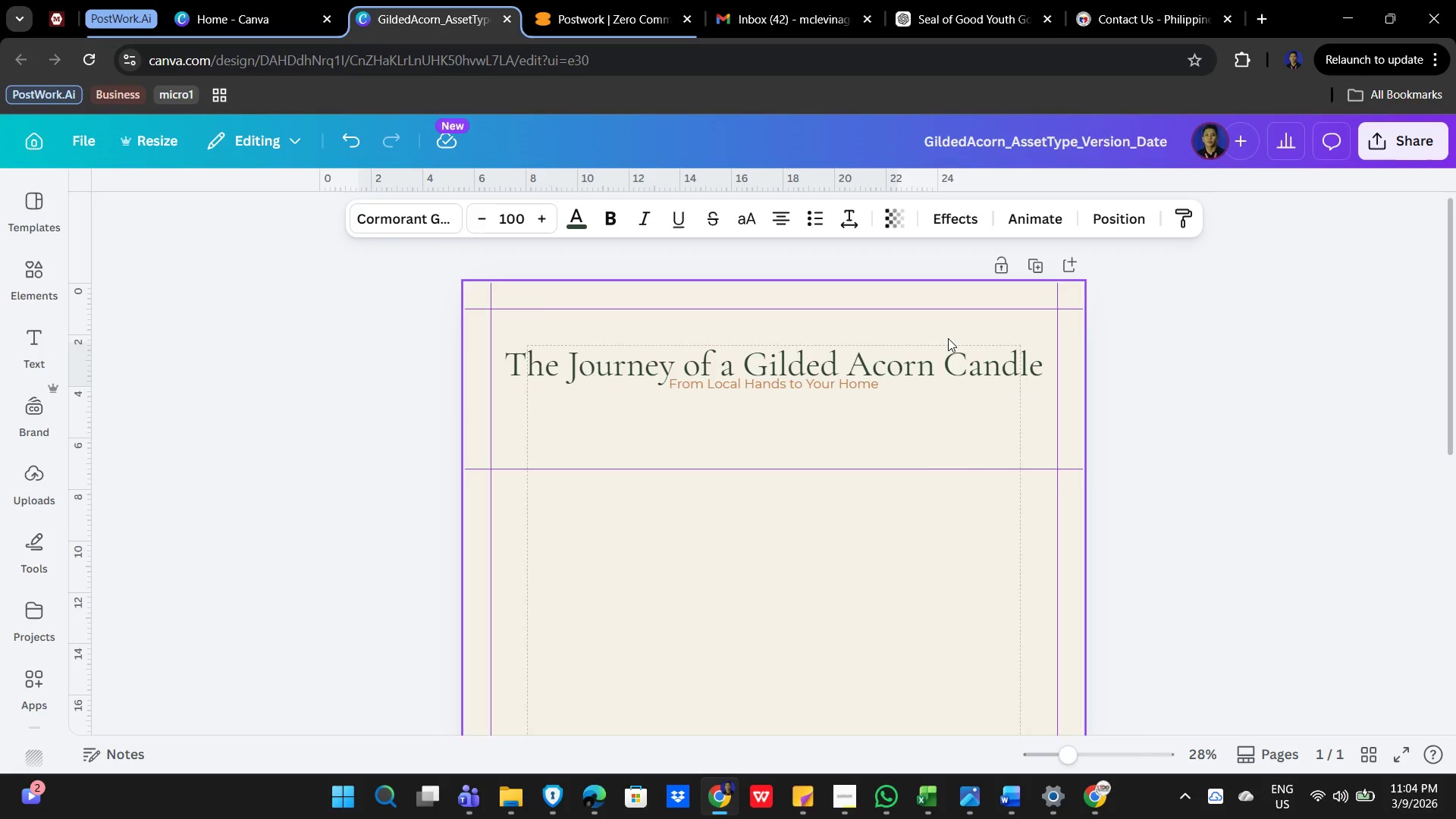 
key(ArrowDown)
 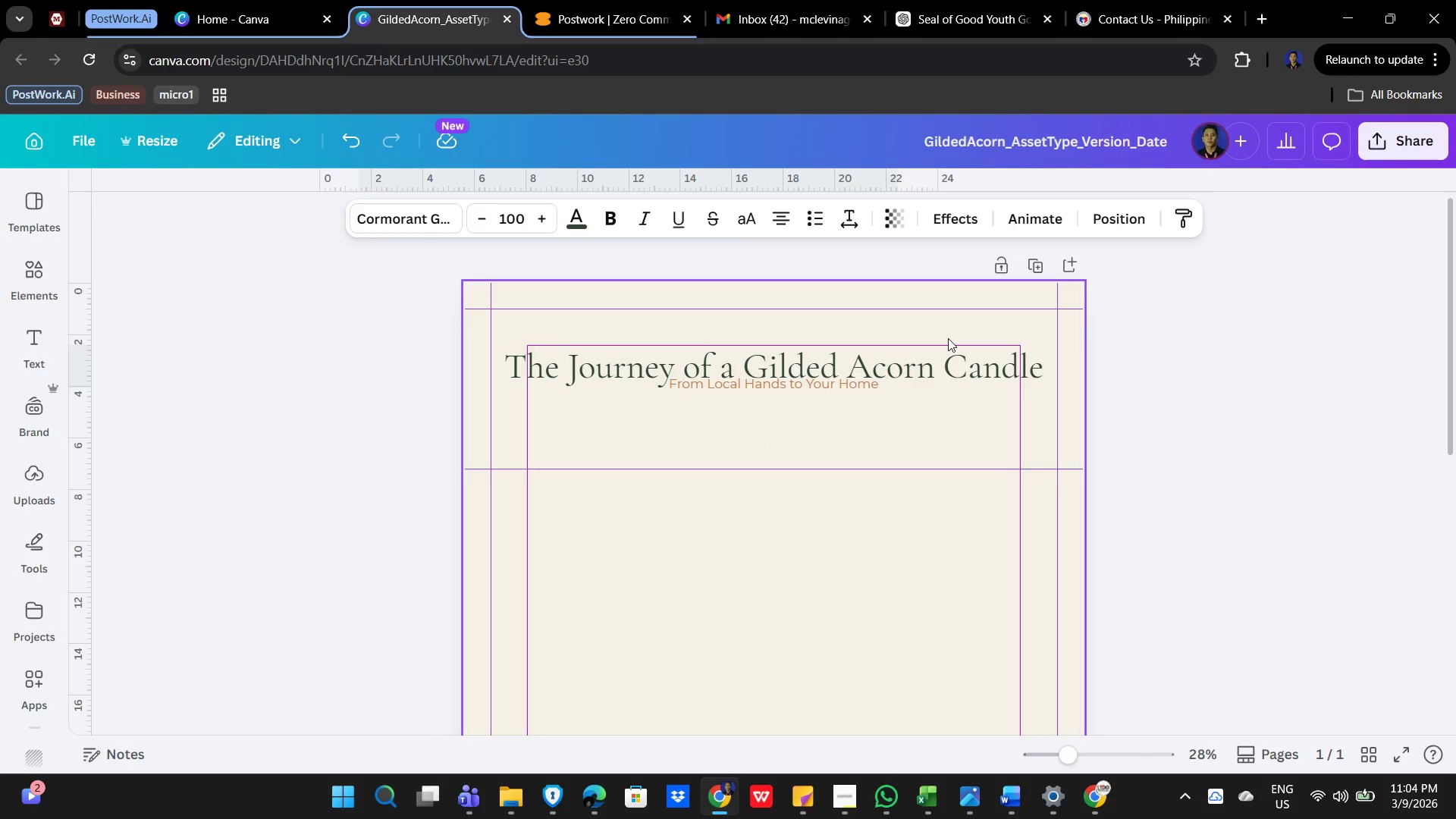 
key(ArrowDown)
 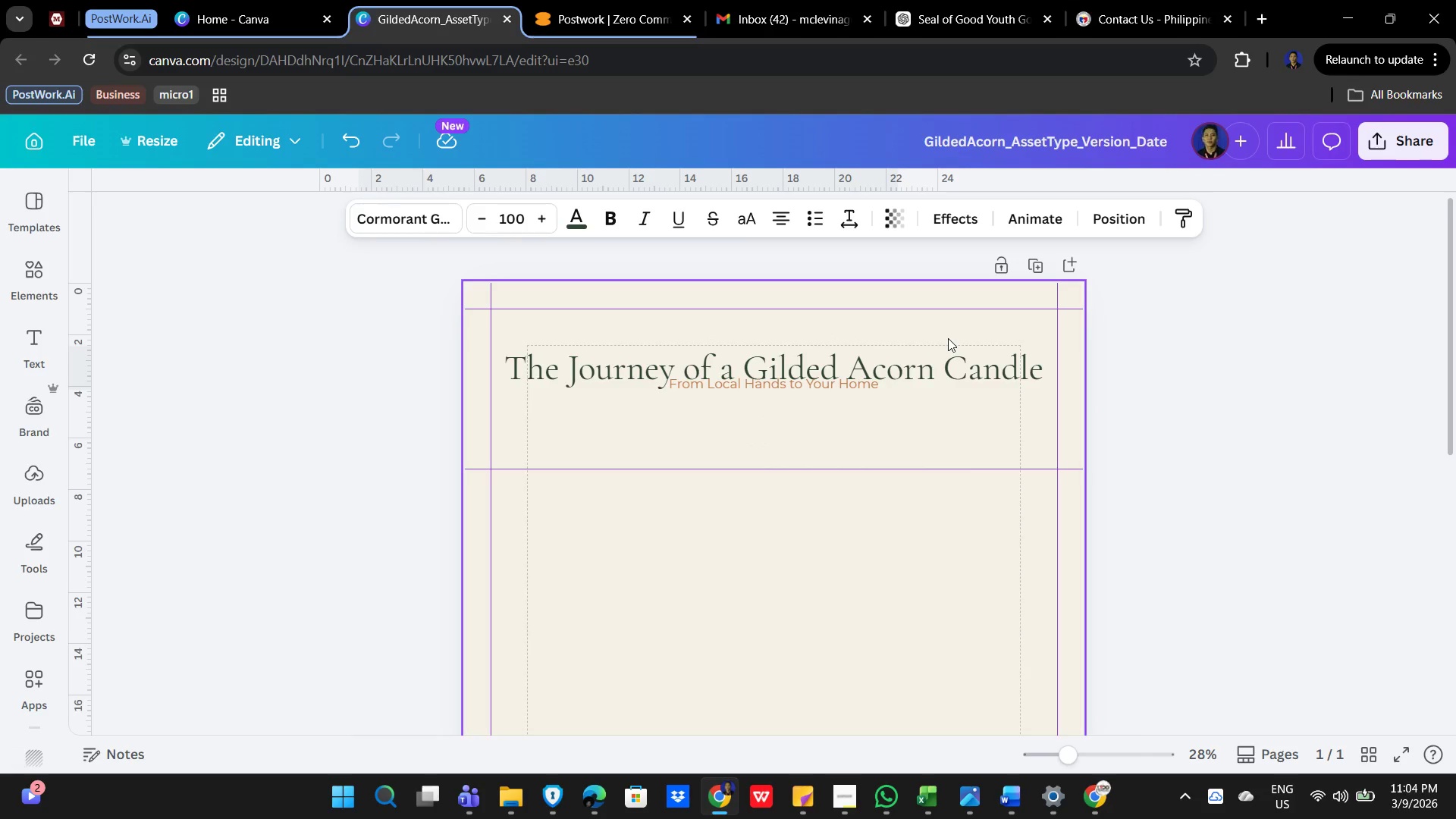 
key(ArrowUp)
 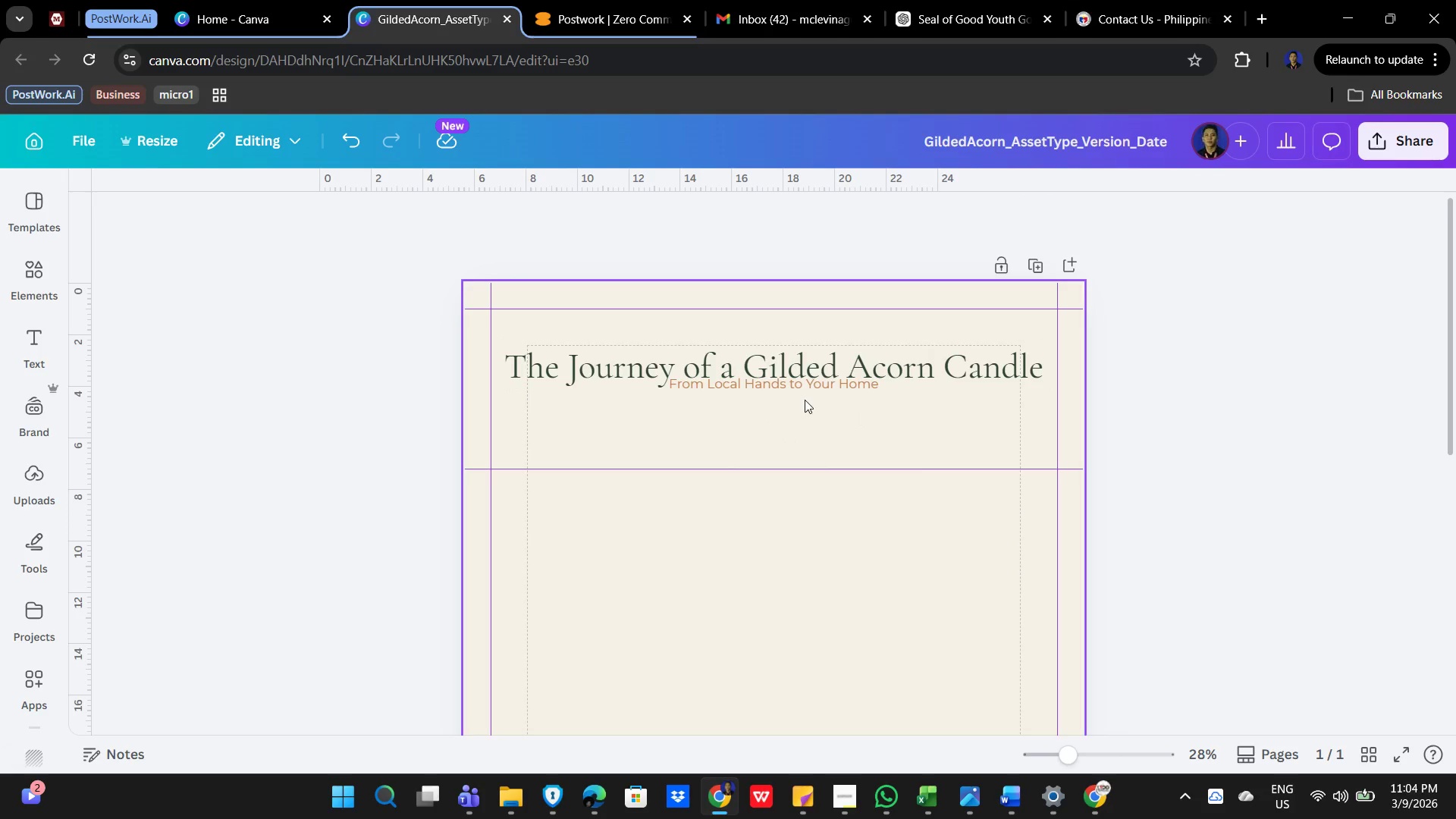 
left_click([805, 388])
 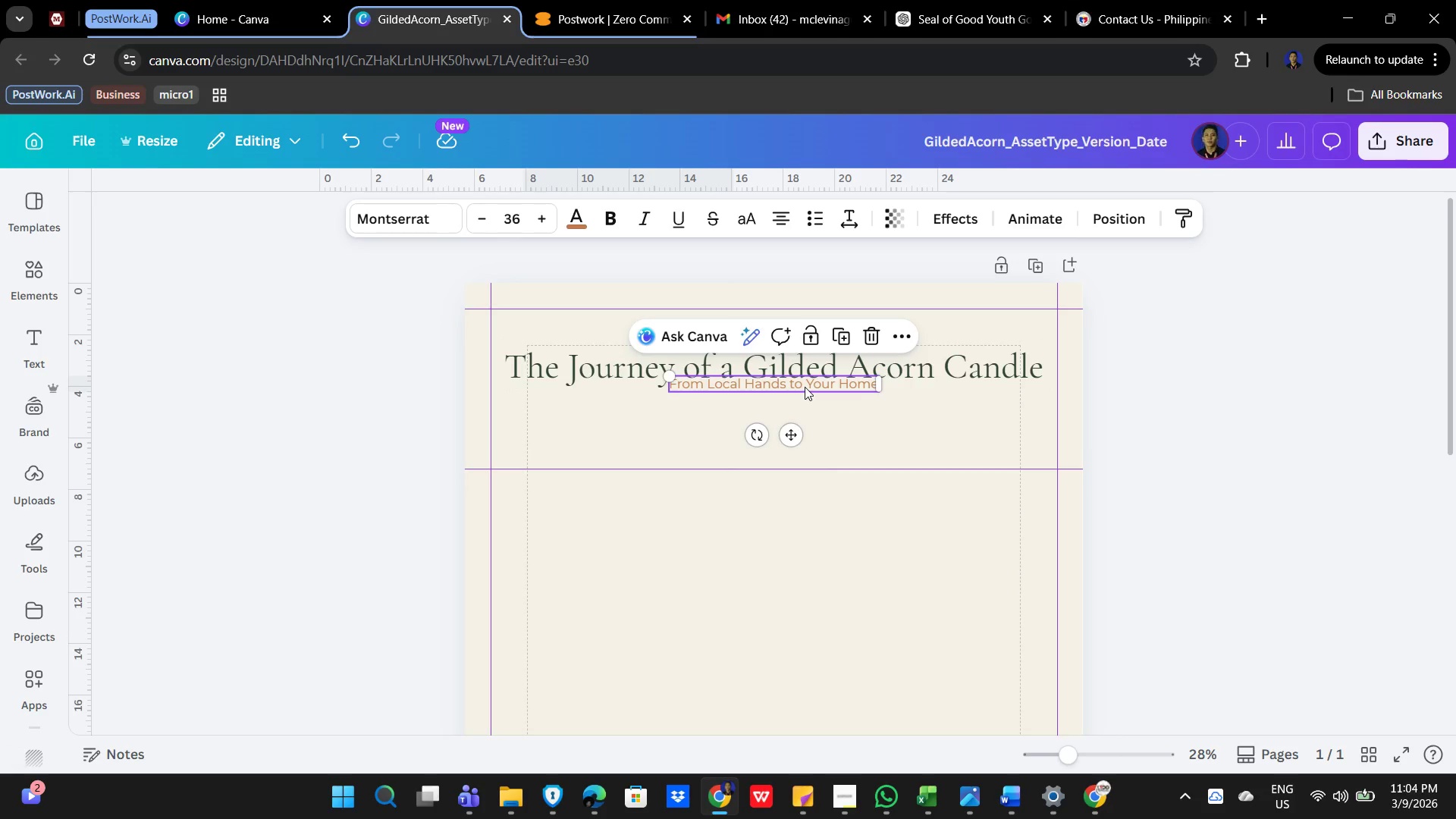 
hold_key(key=ArrowDown, duration=0.88)
 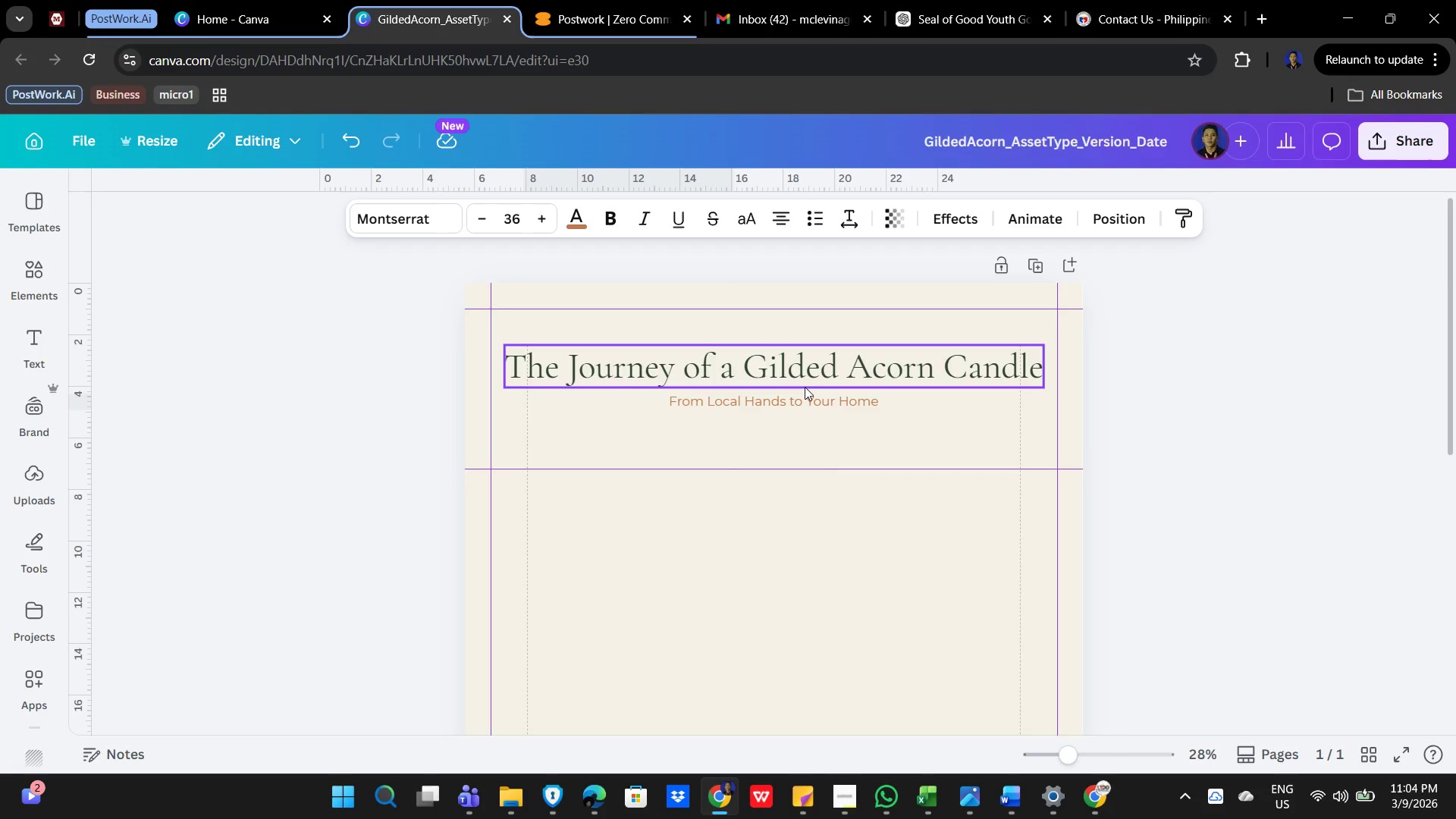 
key(ArrowUp)
 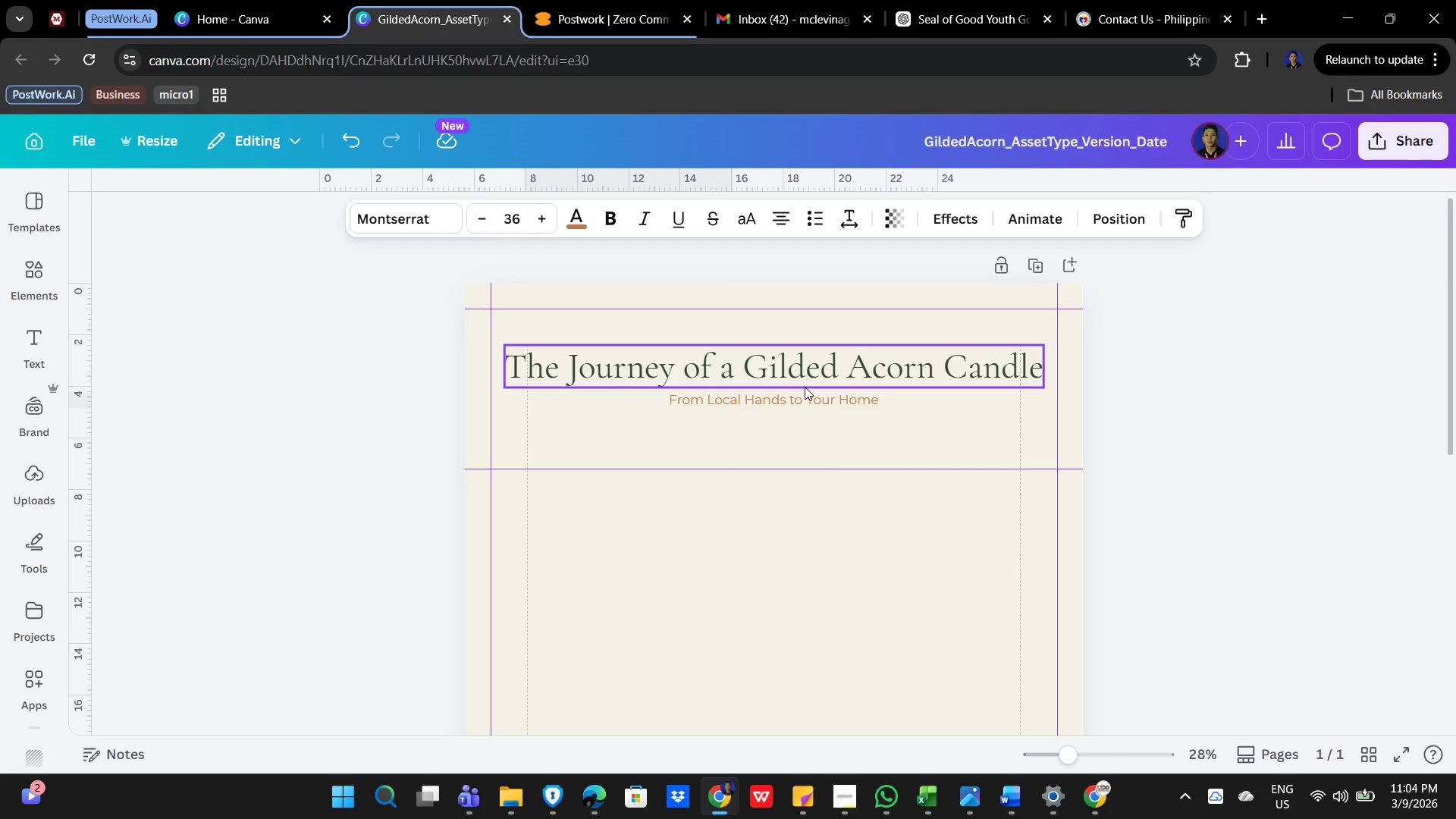 
key(ArrowUp)
 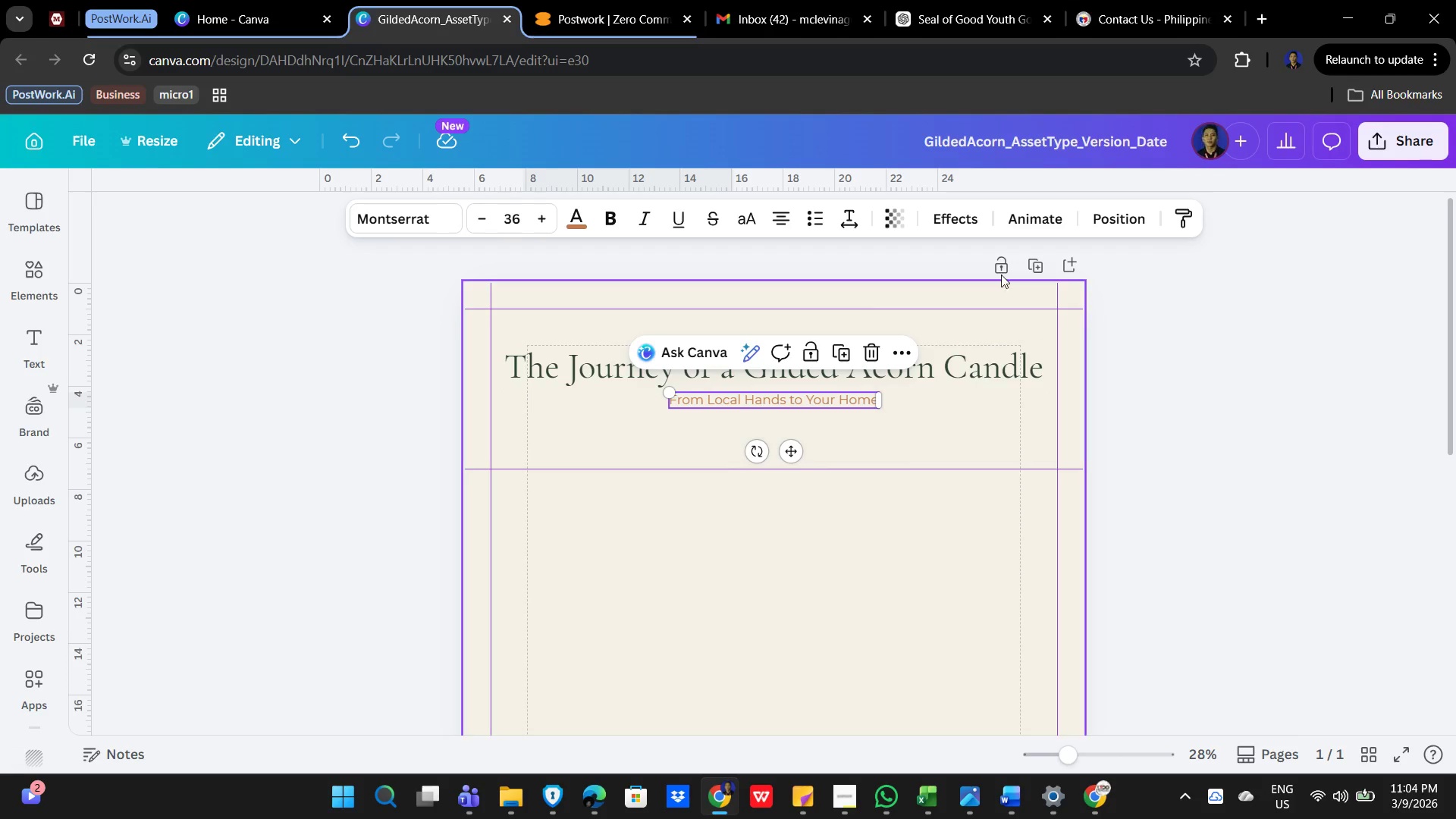 
left_click([1122, 221])
 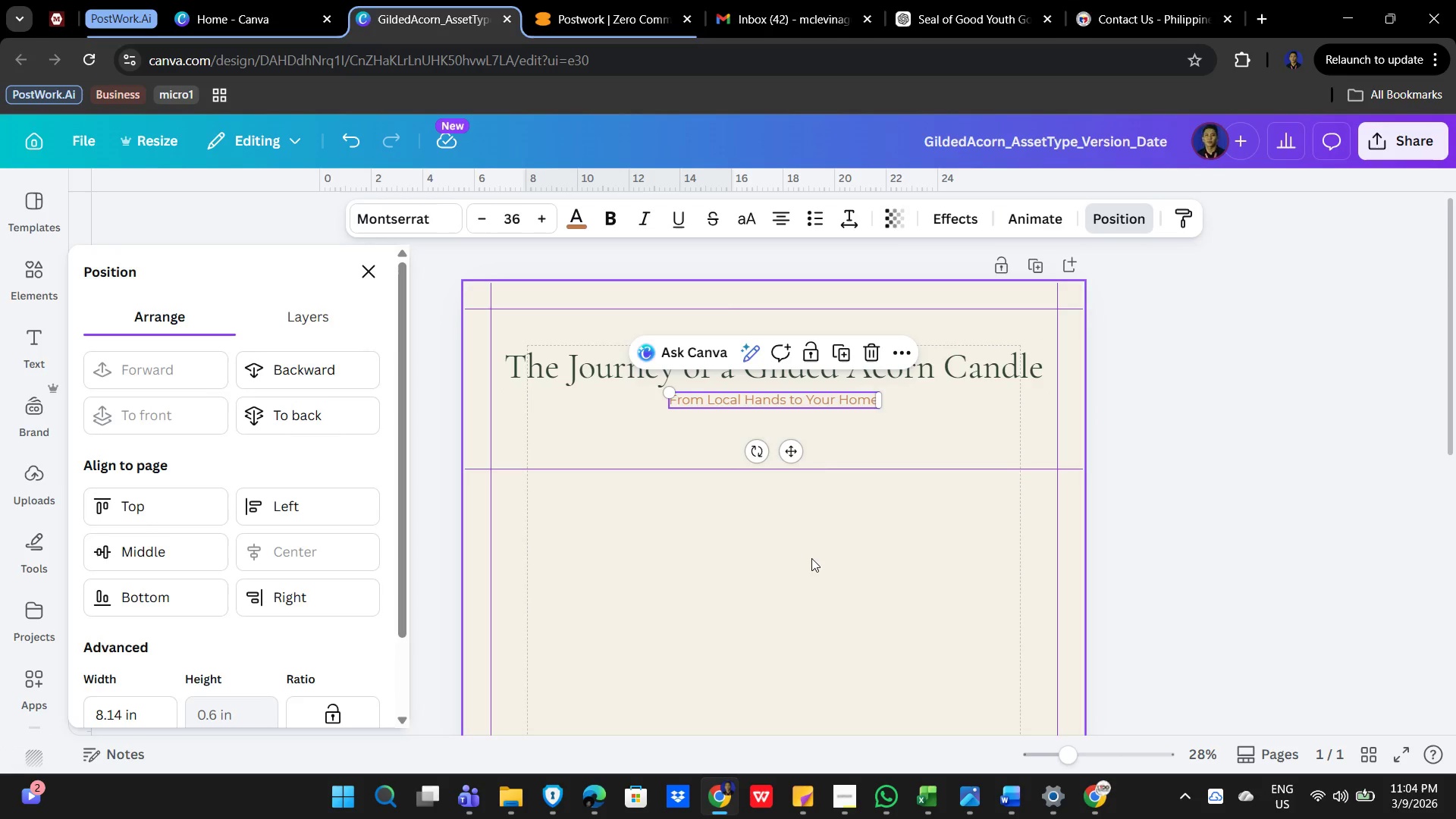 
left_click([786, 549])
 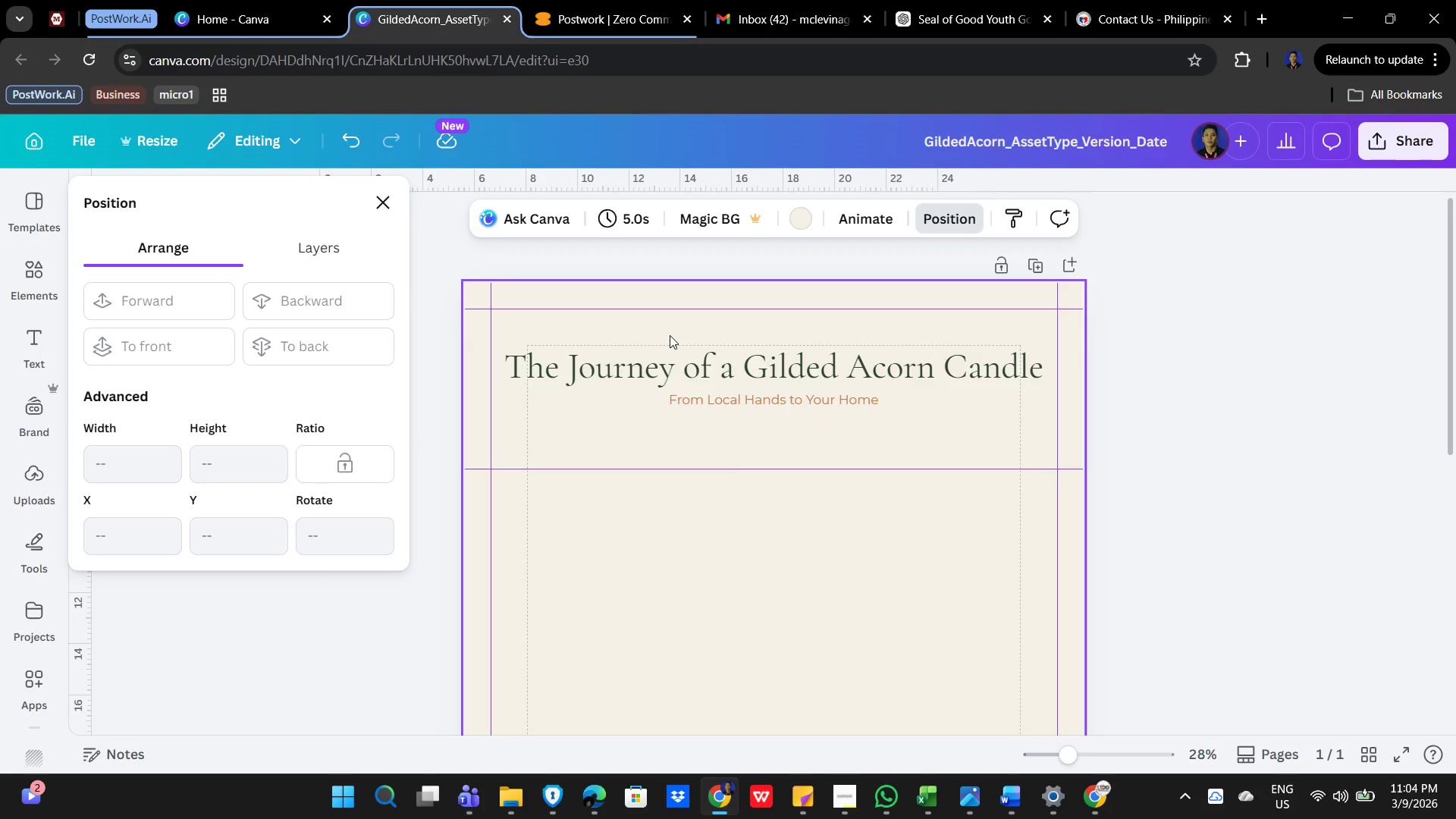 
wait(11.16)
 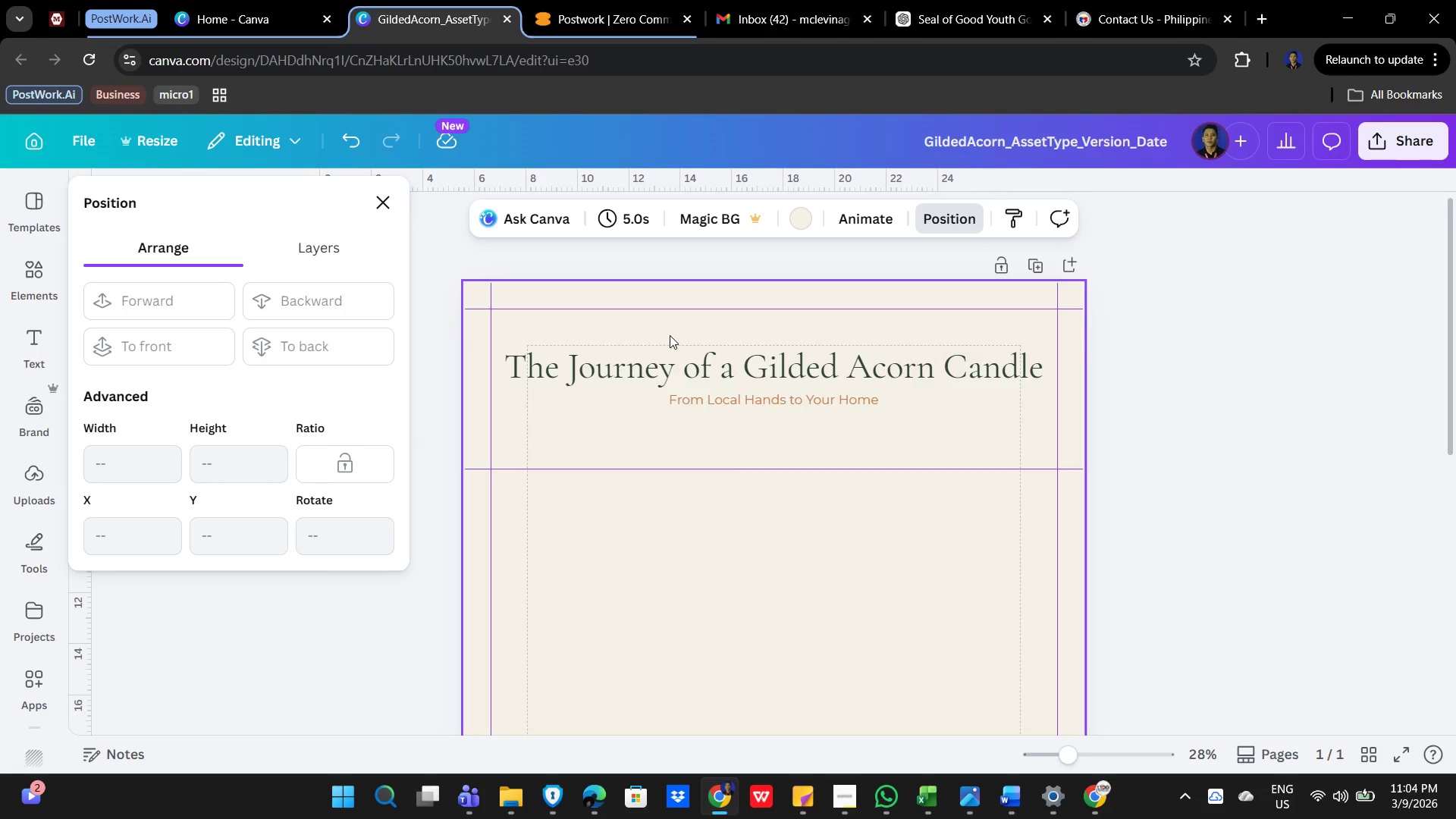 
type(line)
 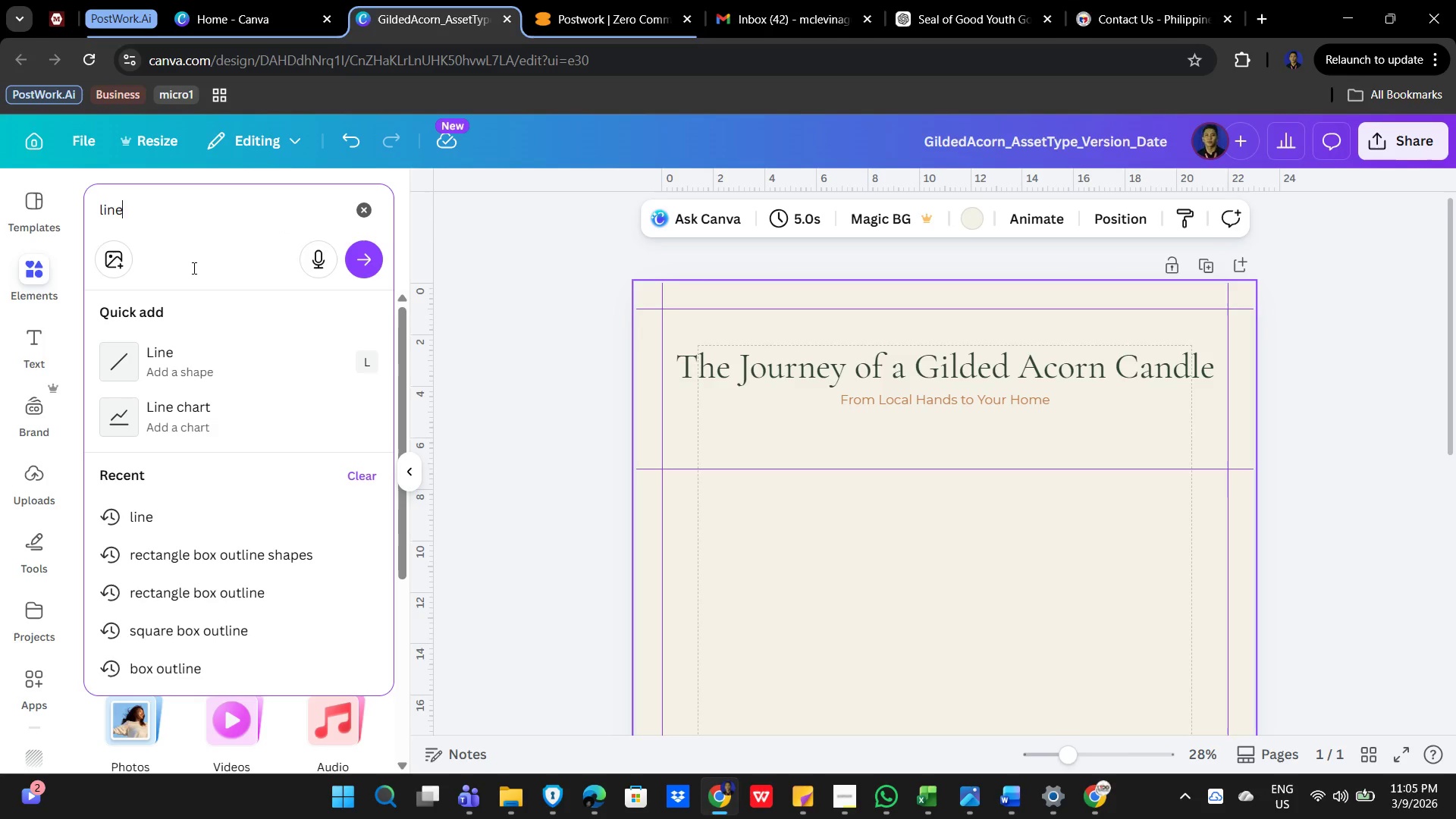 
left_click([184, 352])
 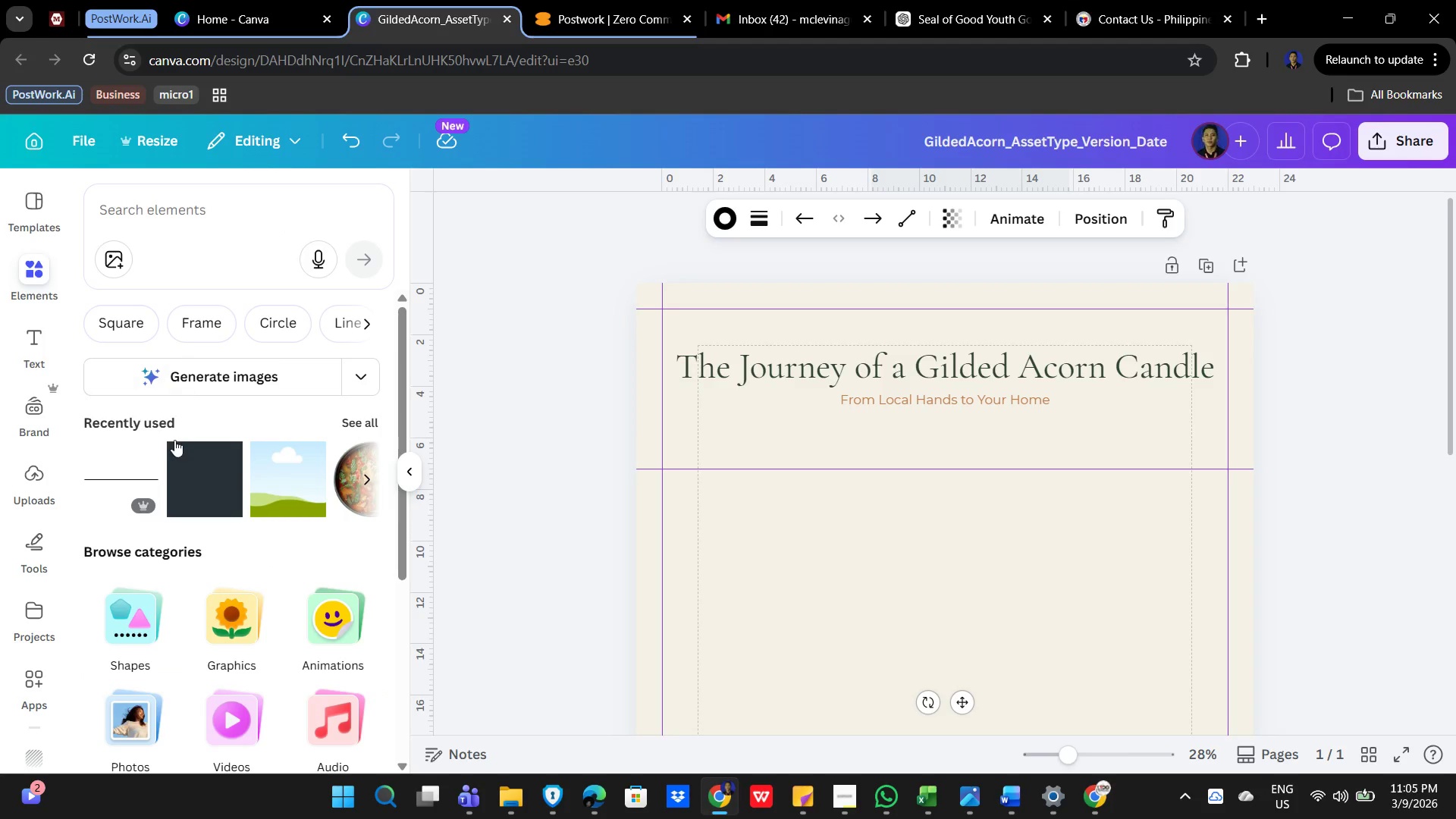 
left_click([116, 479])
 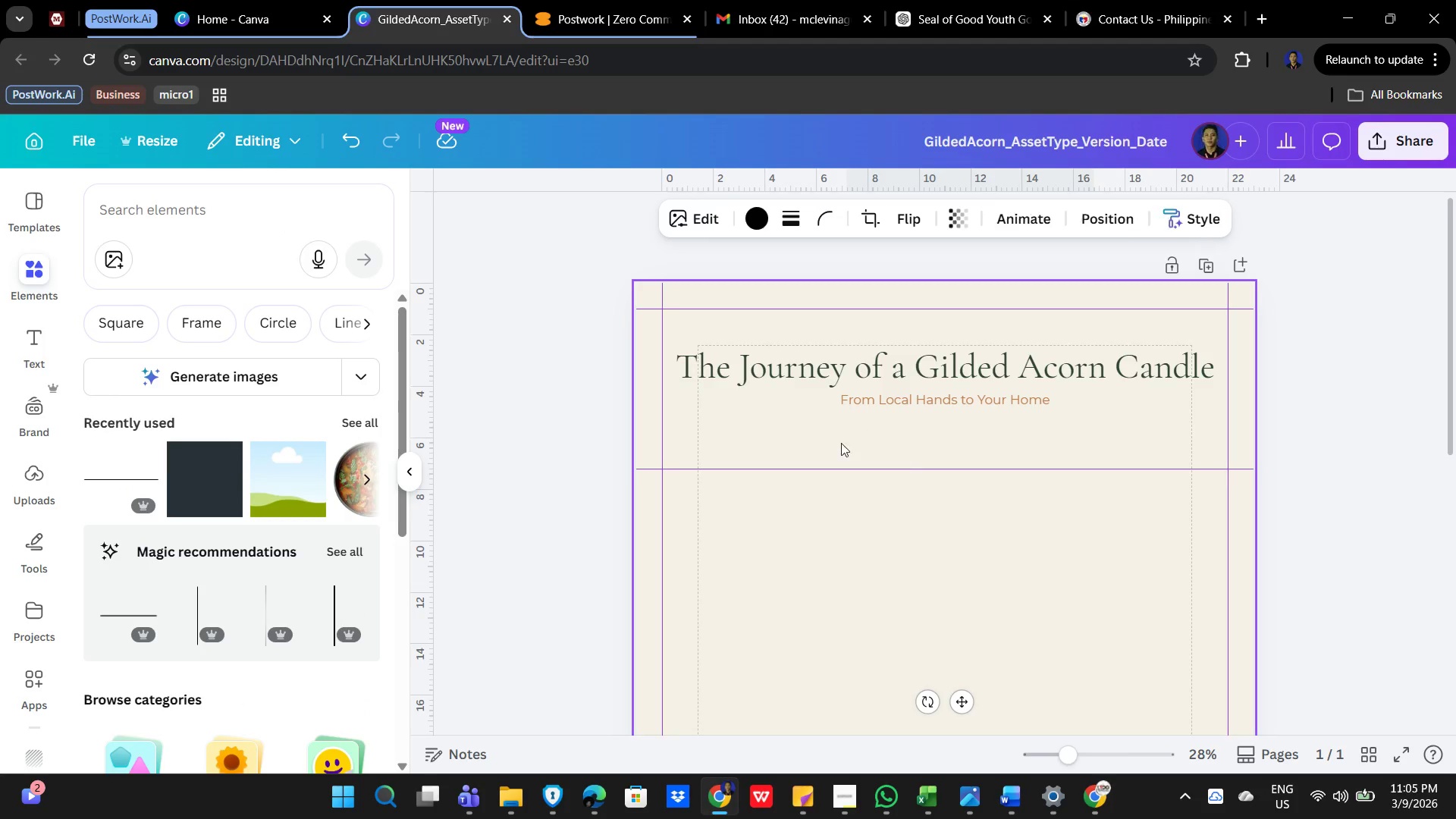 
scroll: coordinate [1006, 497], scroll_direction: down, amount: 3.0
 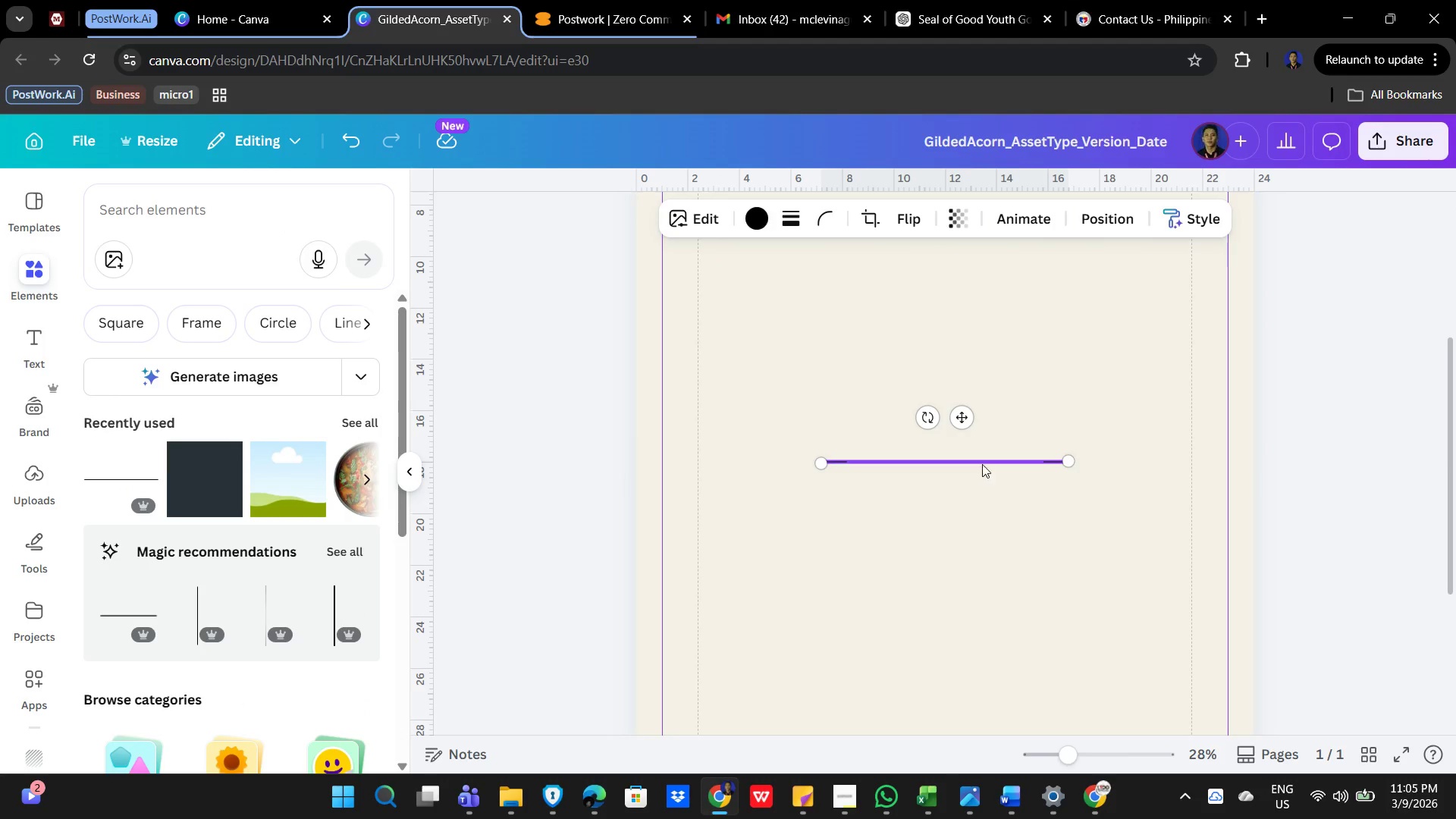 
left_click_drag(start_coordinate=[984, 463], to_coordinate=[990, 337])
 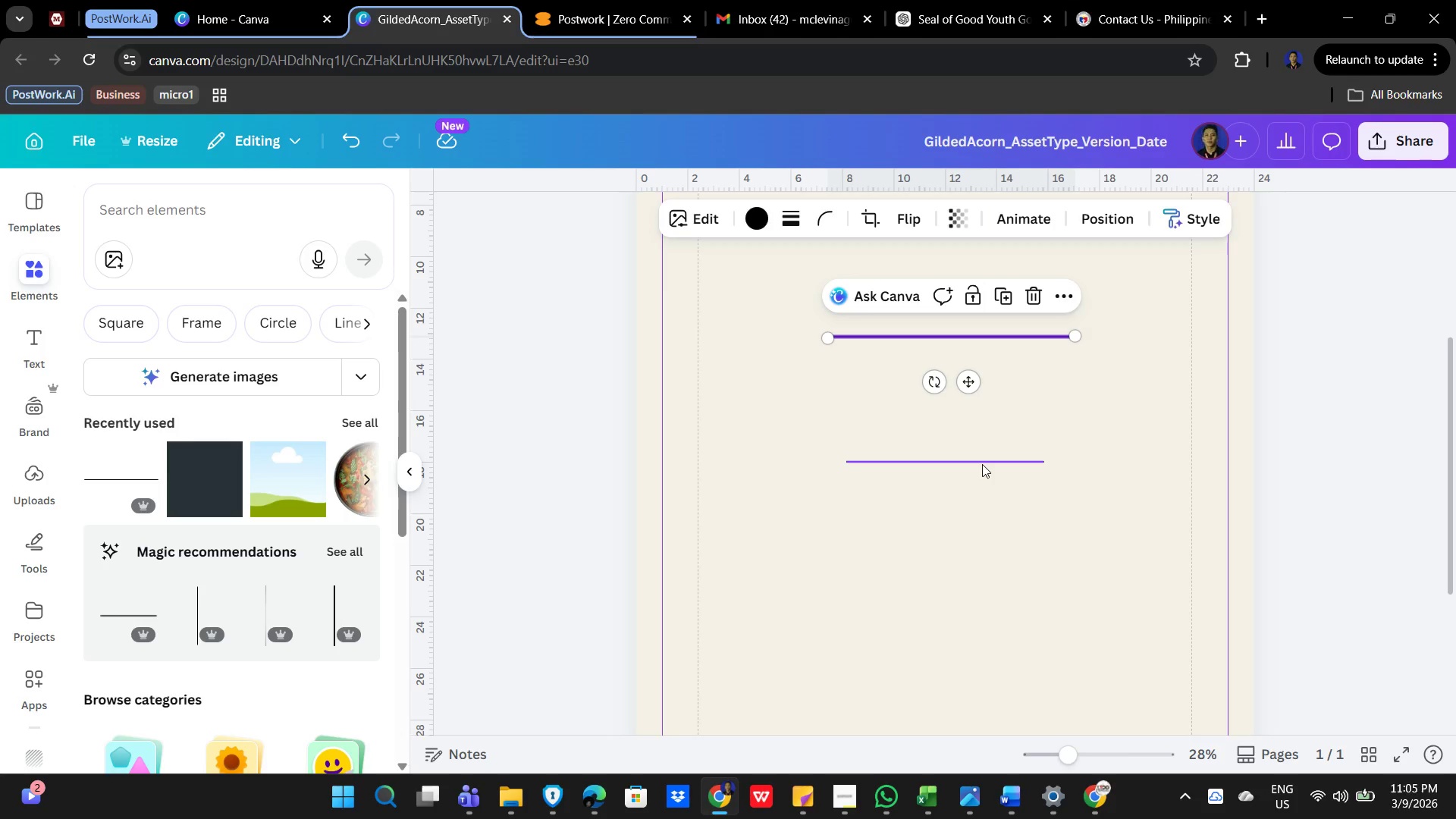 
left_click([982, 464])
 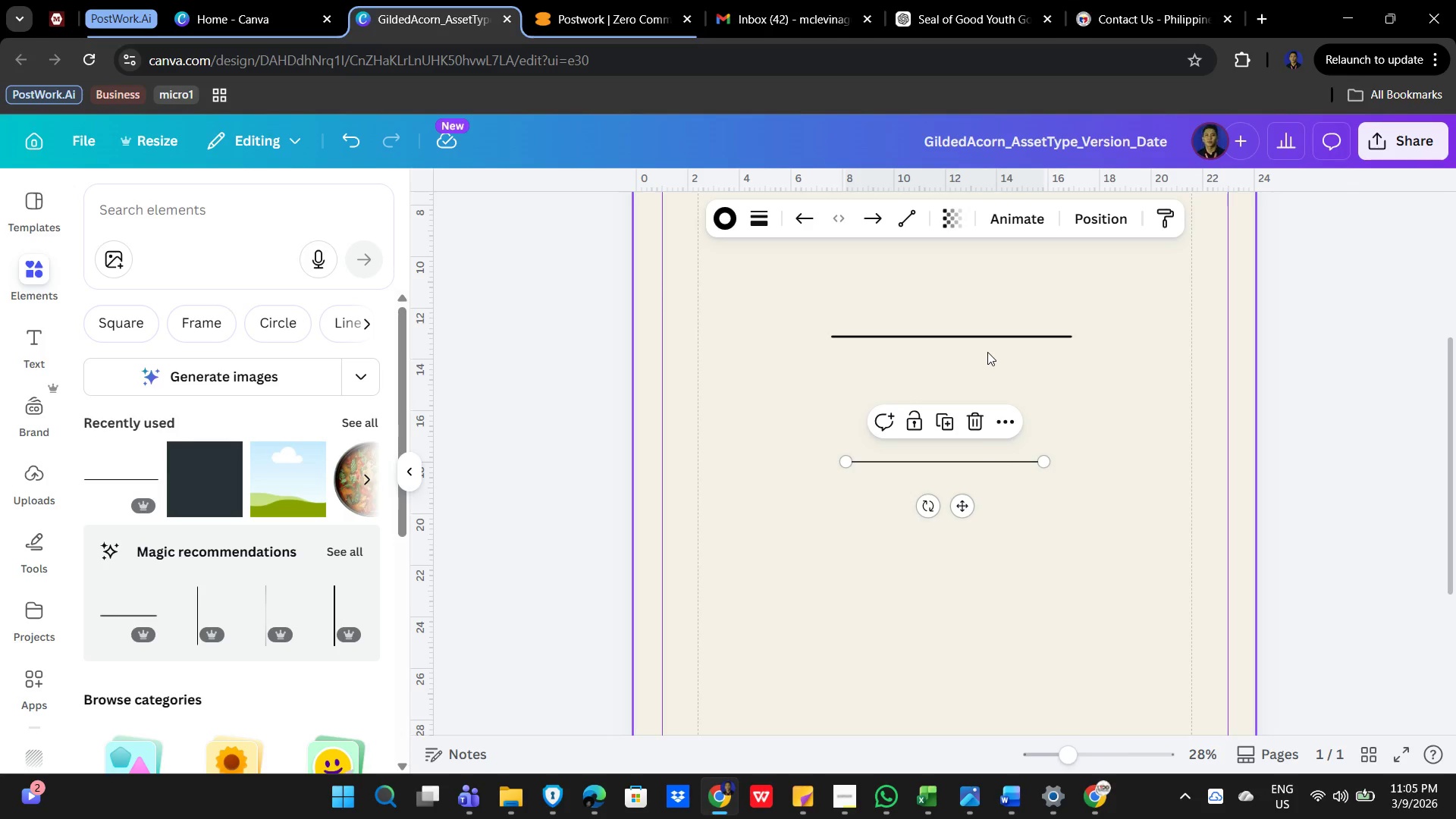 
left_click([990, 339])
 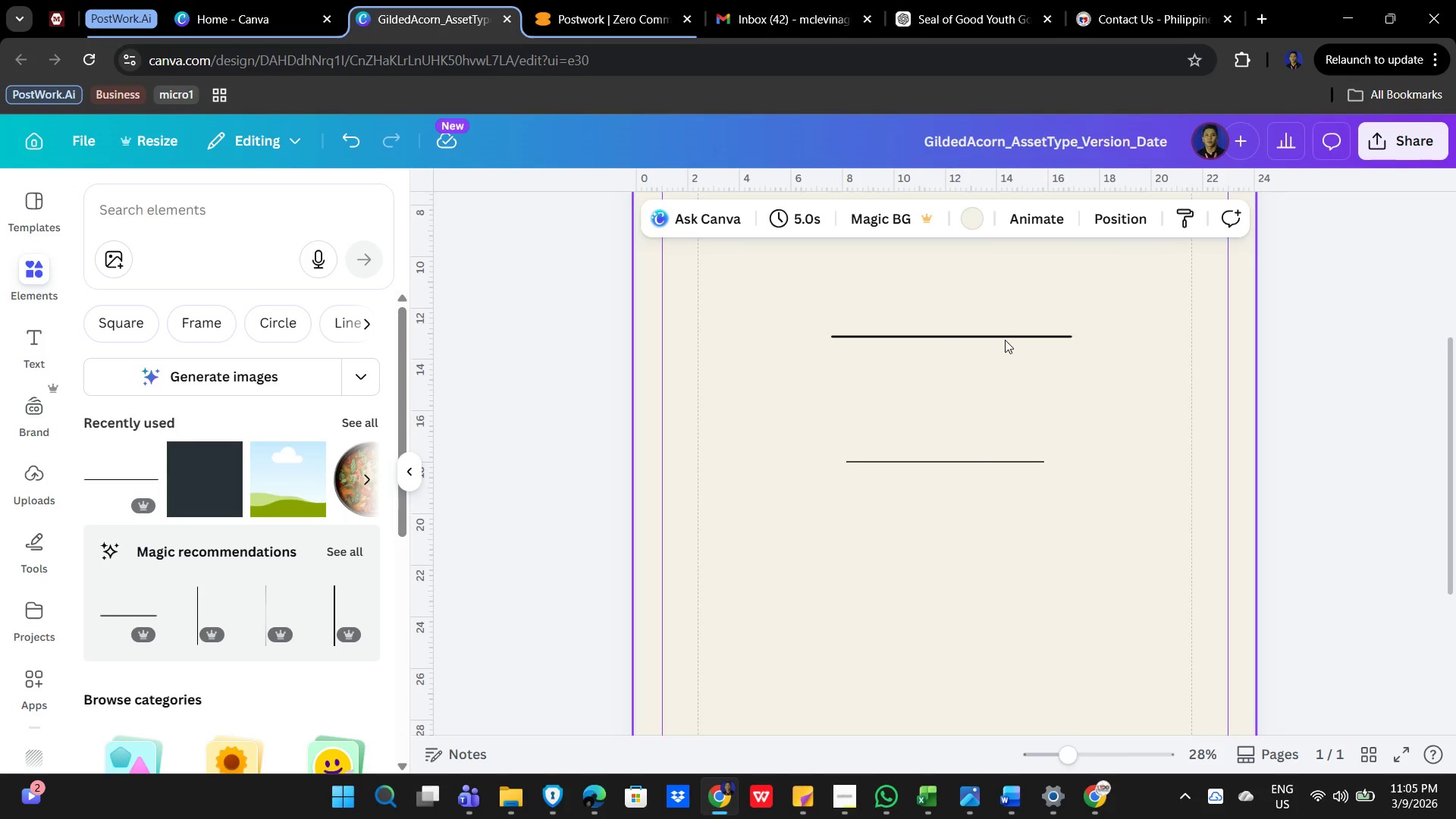 
left_click([1003, 336])
 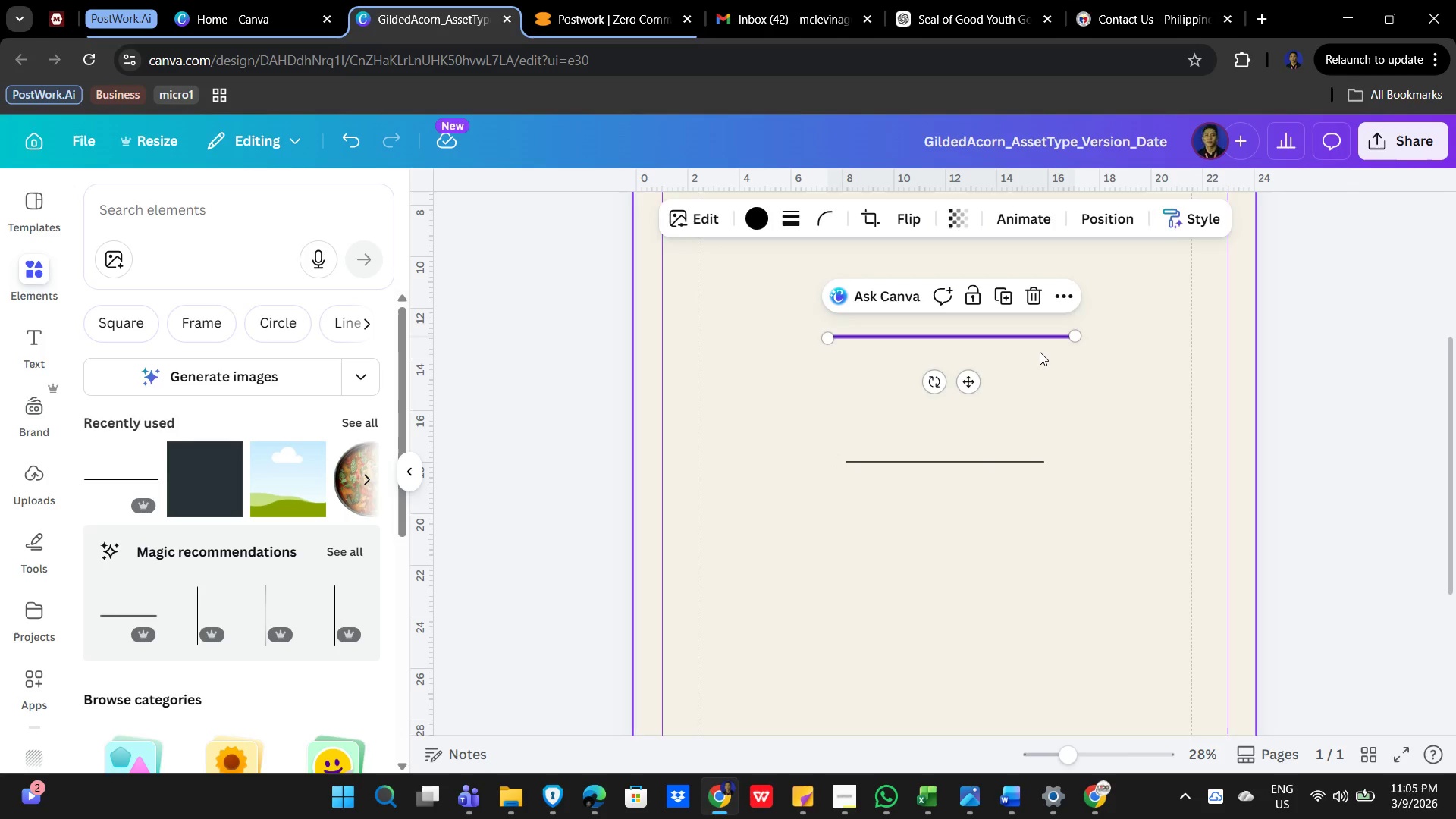 
key(Delete)
 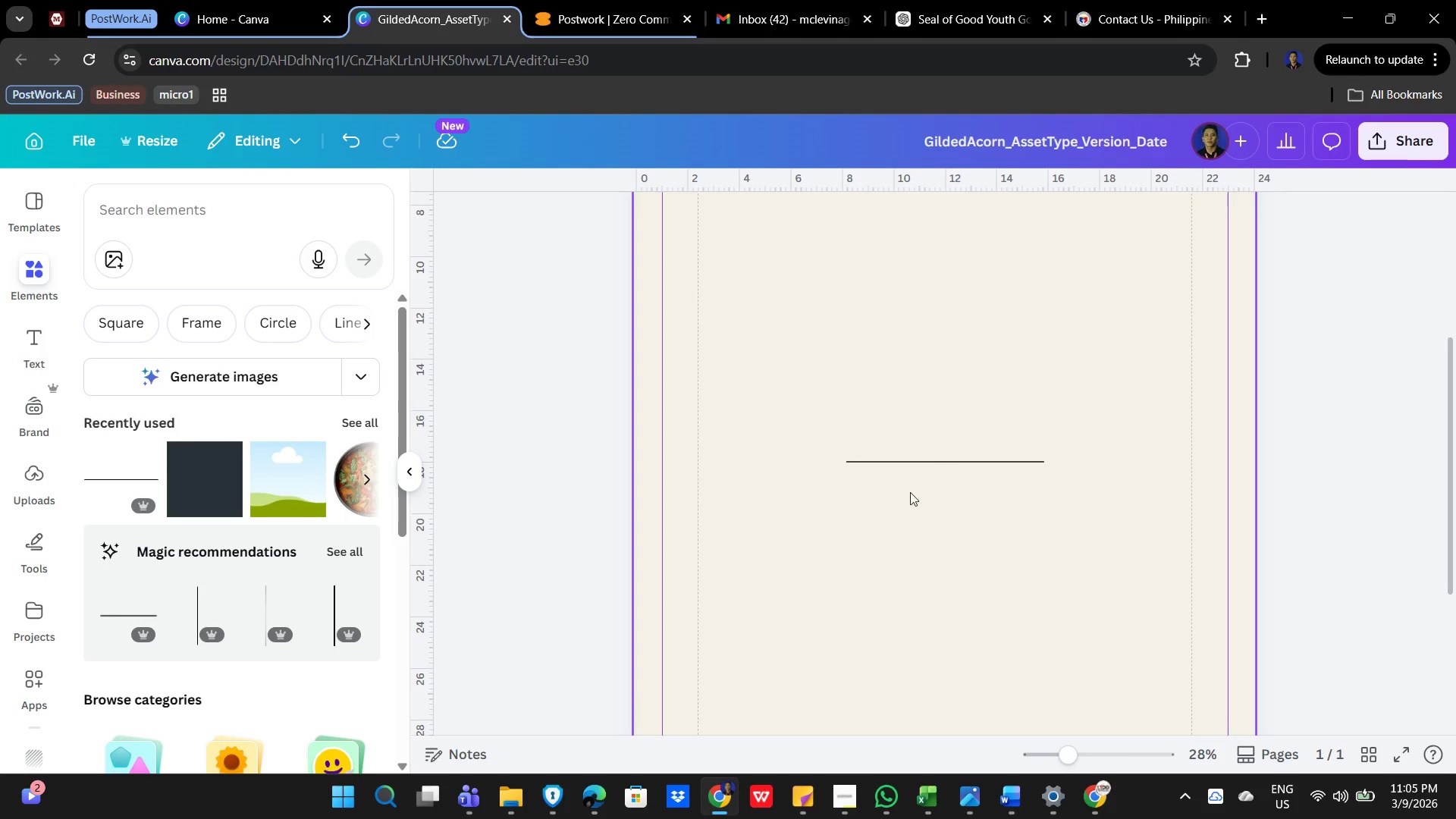 
left_click([940, 459])
 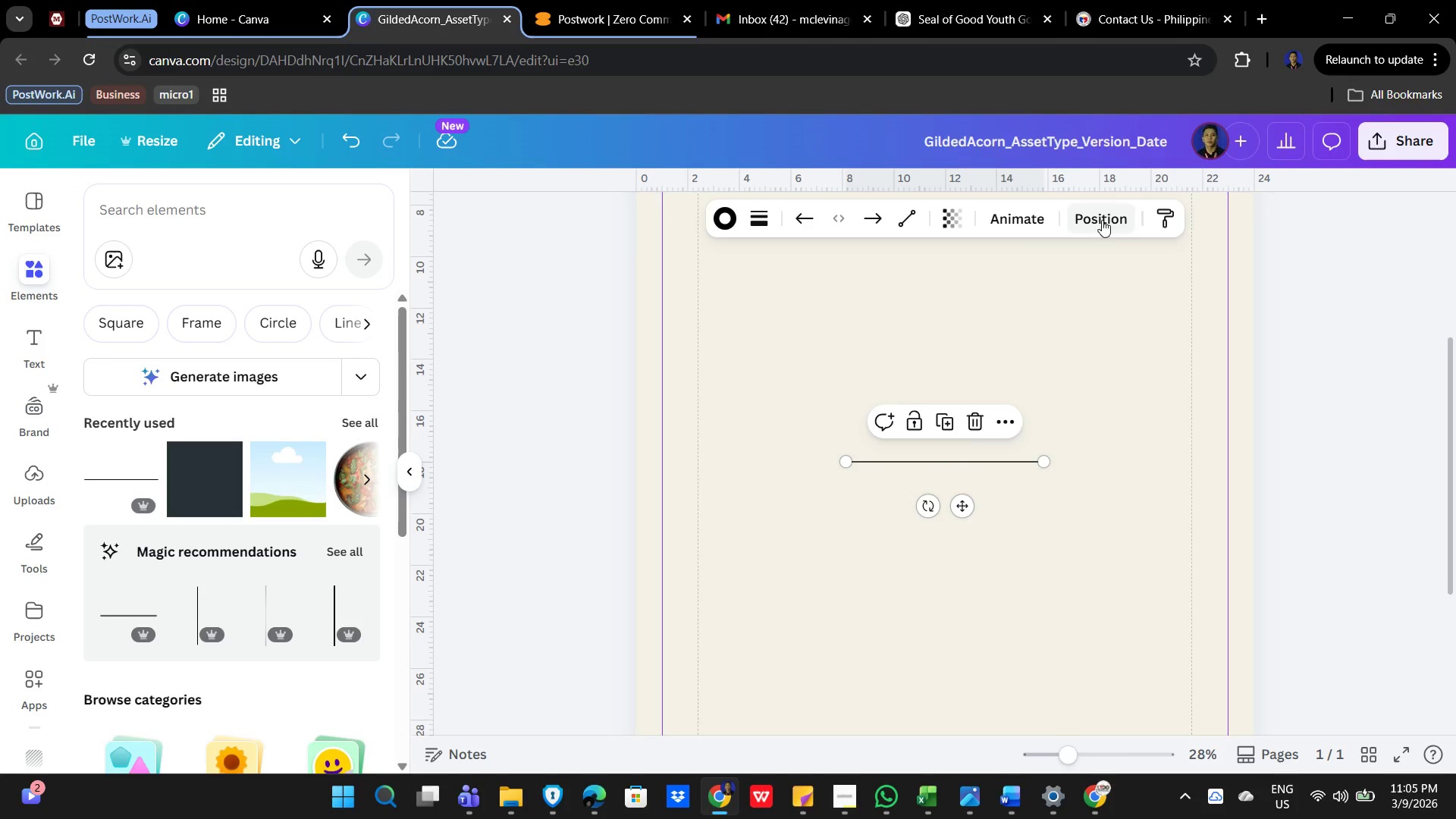 
wait(5.78)
 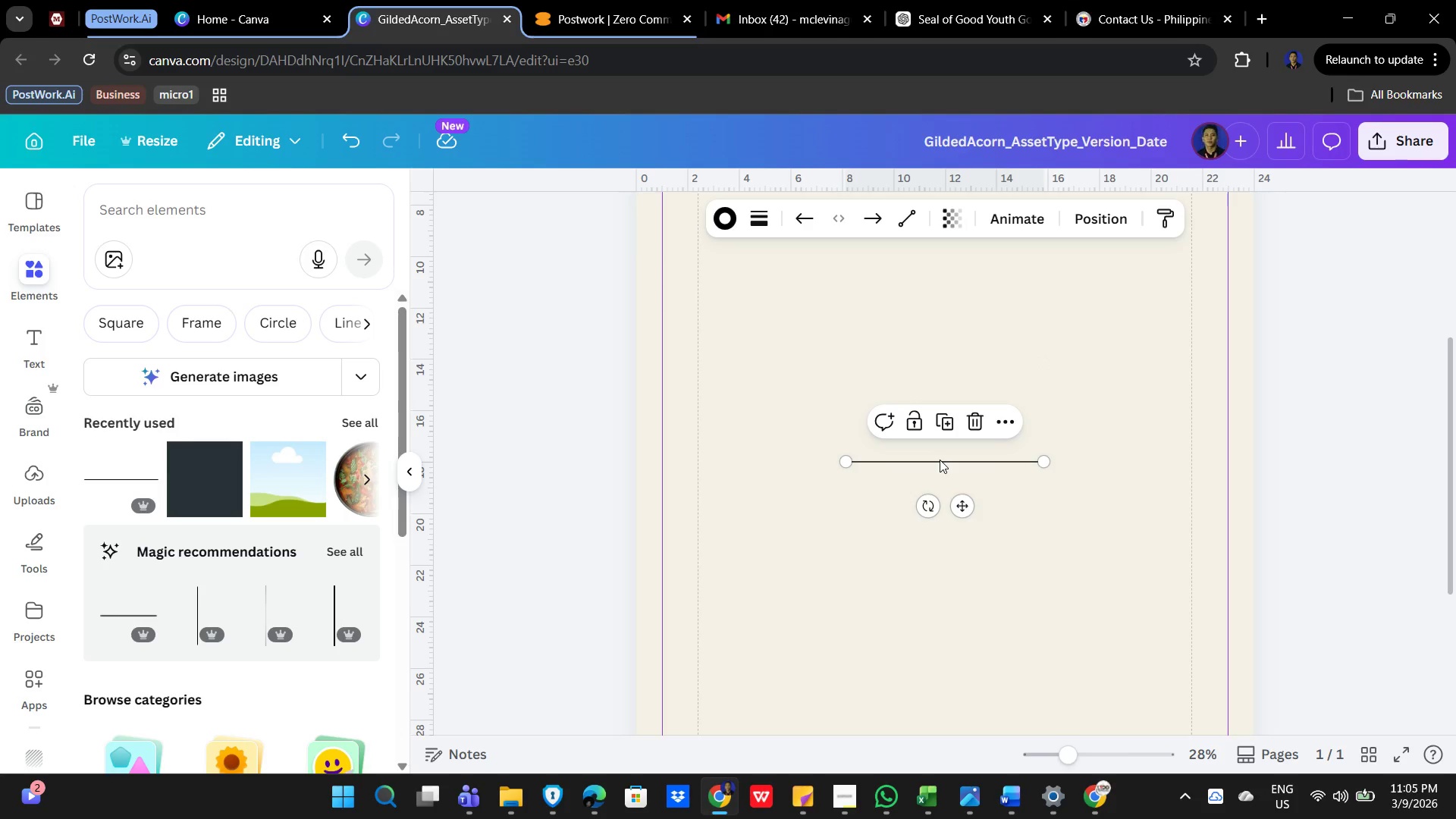 
scroll: coordinate [255, 568], scroll_direction: down, amount: 3.0
 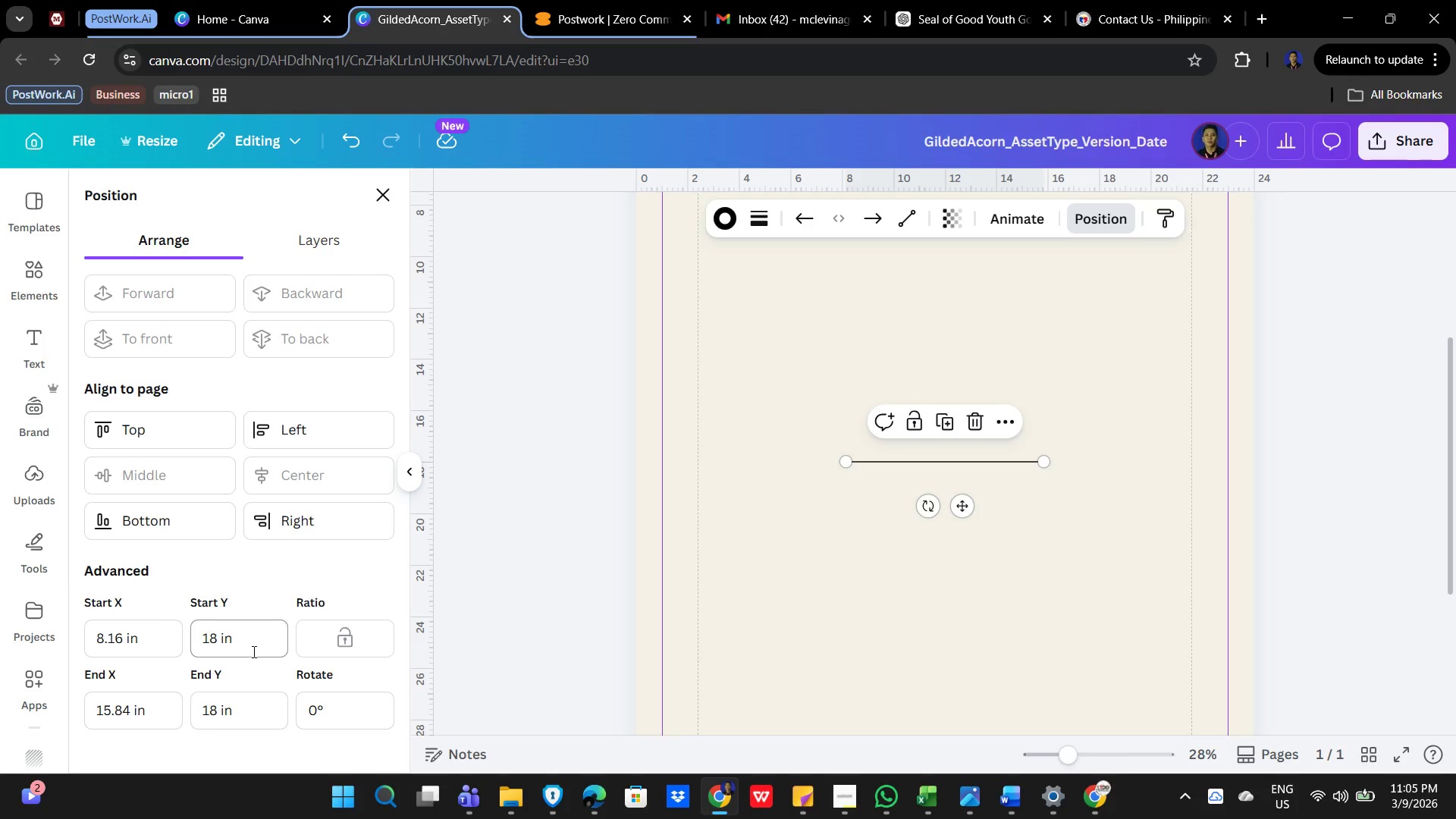 
scroll: coordinate [251, 520], scroll_direction: up, amount: 1.0
 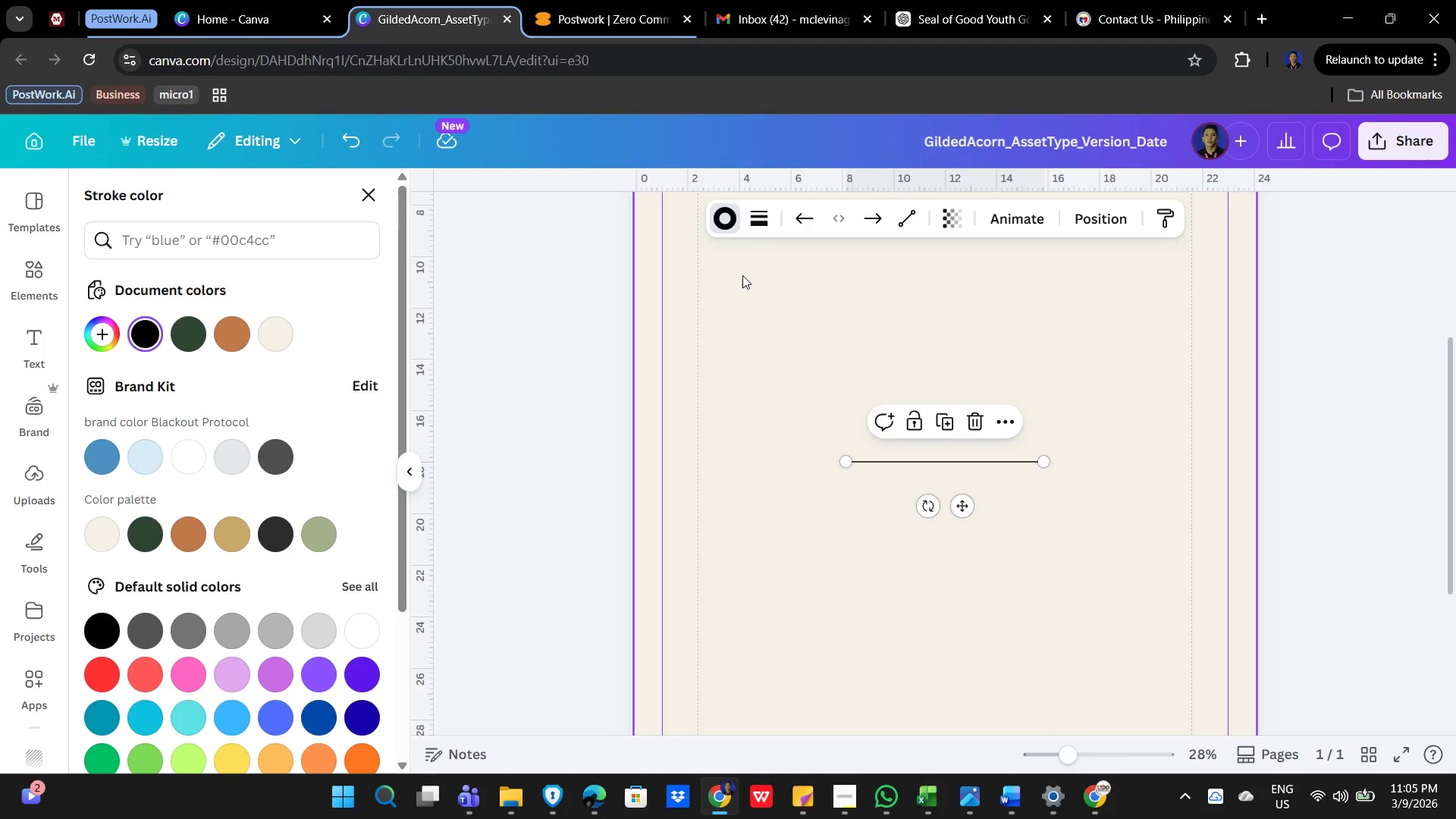 
left_click([730, 220])
 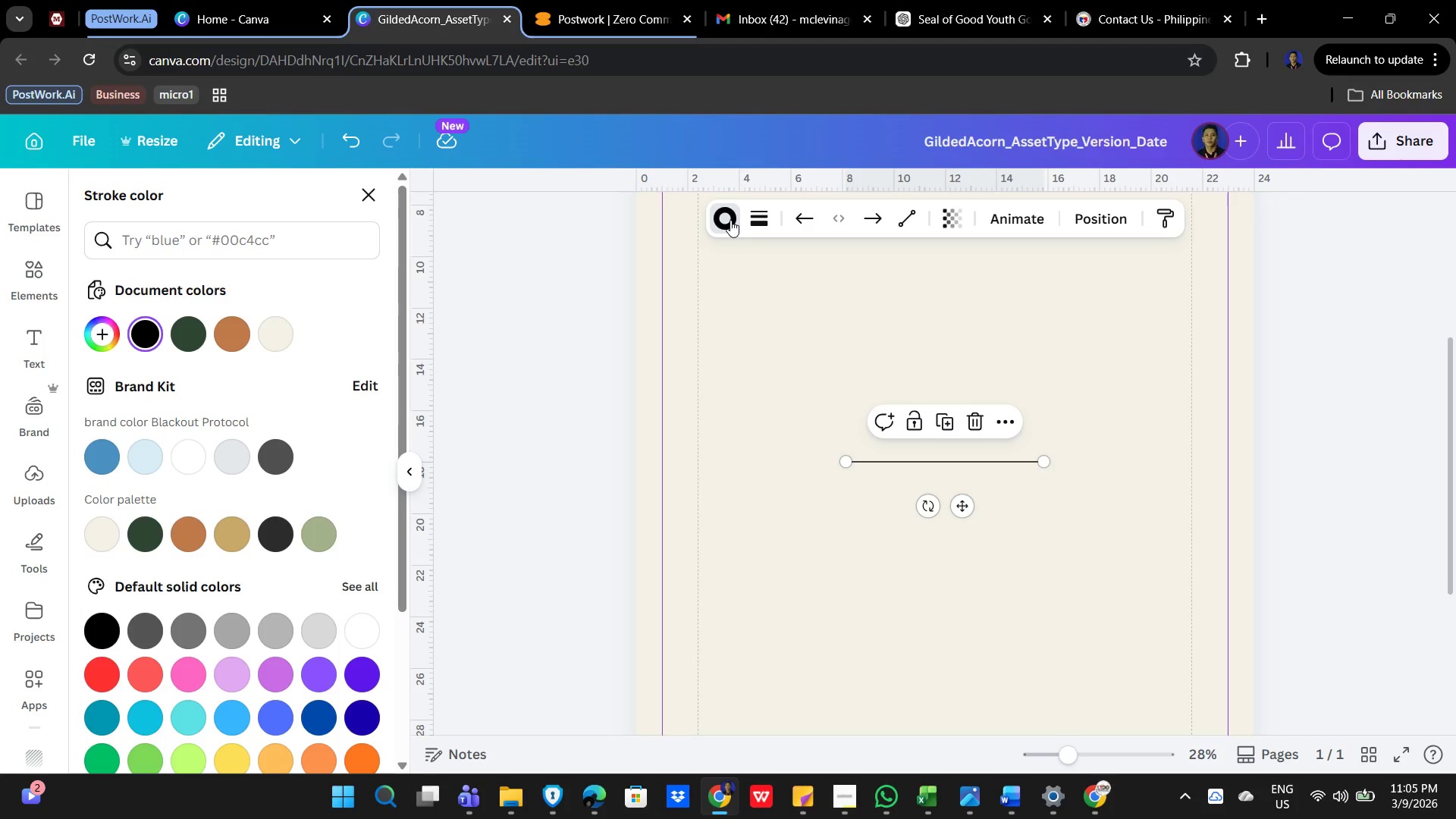 
left_click([730, 220])
 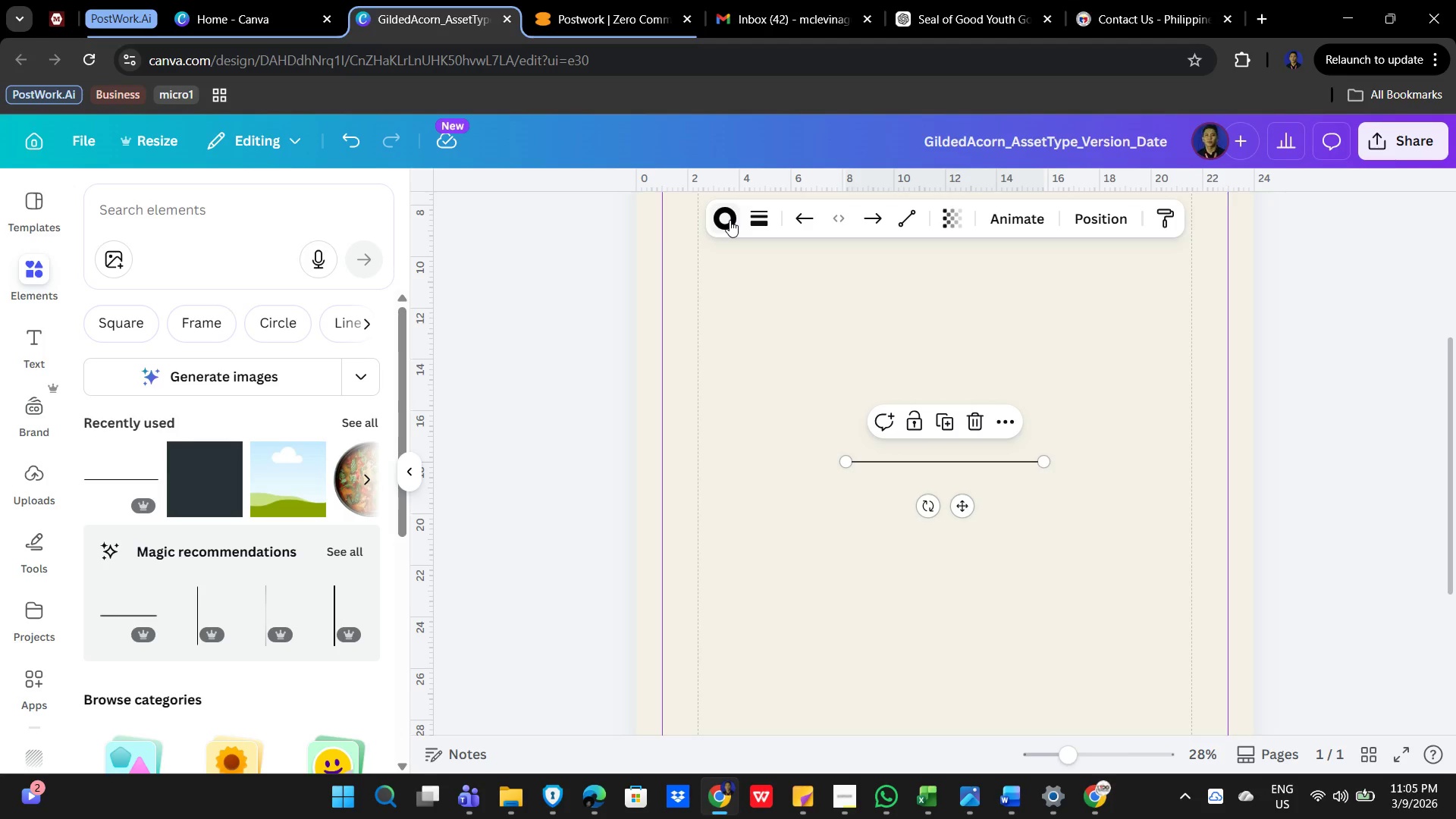 
left_click([730, 220])
 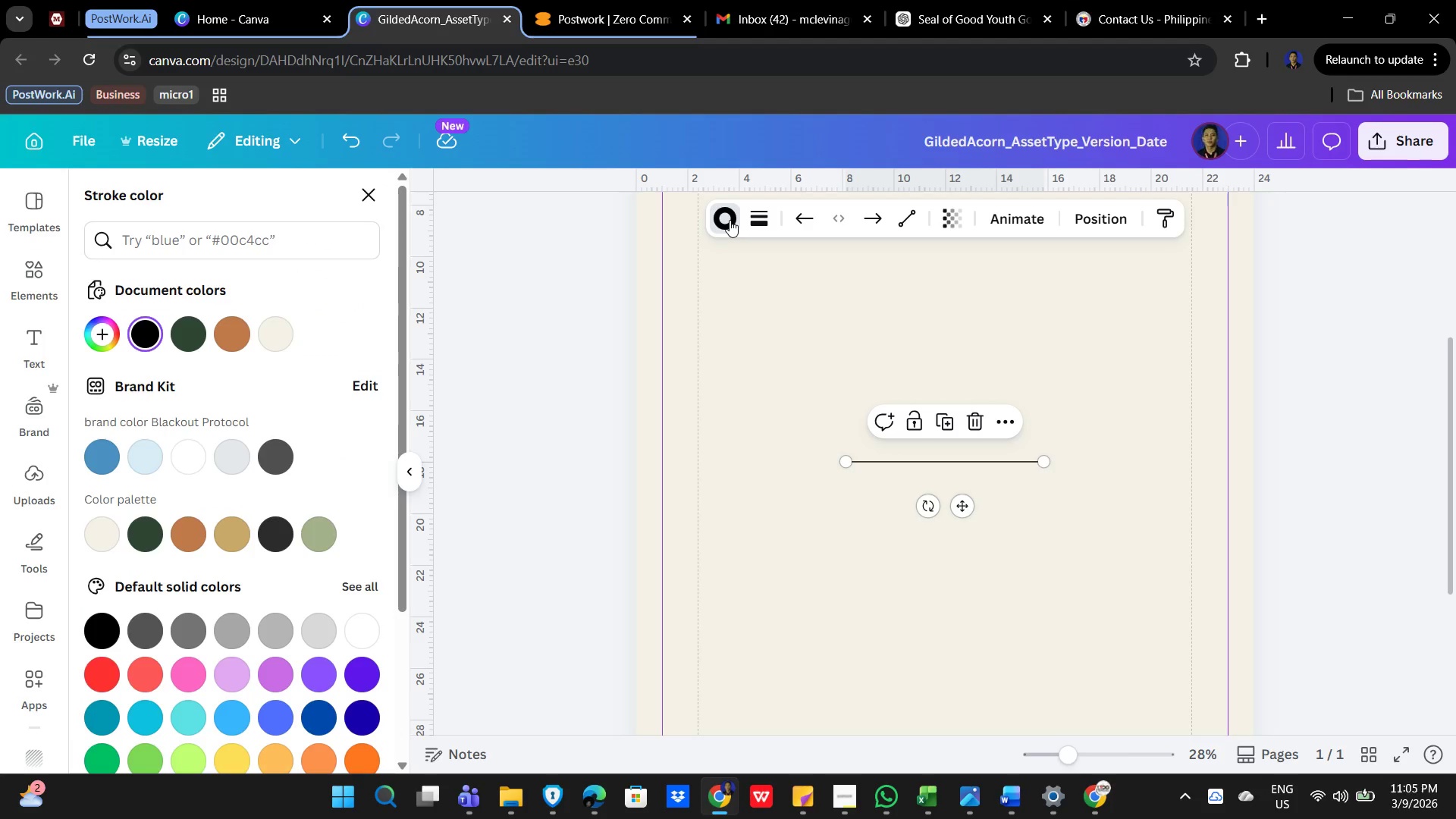 
mouse_move([746, 237])
 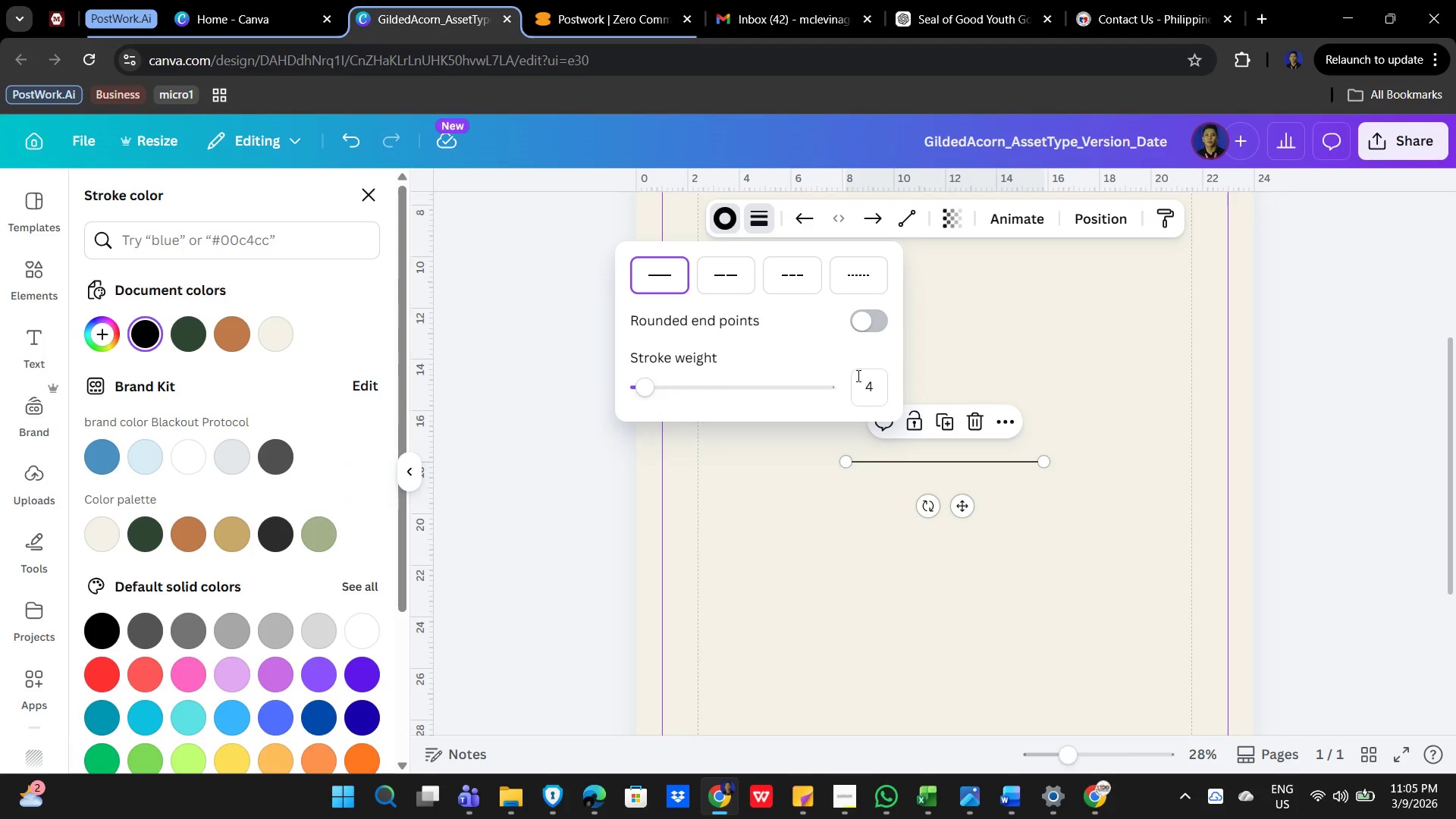 
left_click([868, 394])
 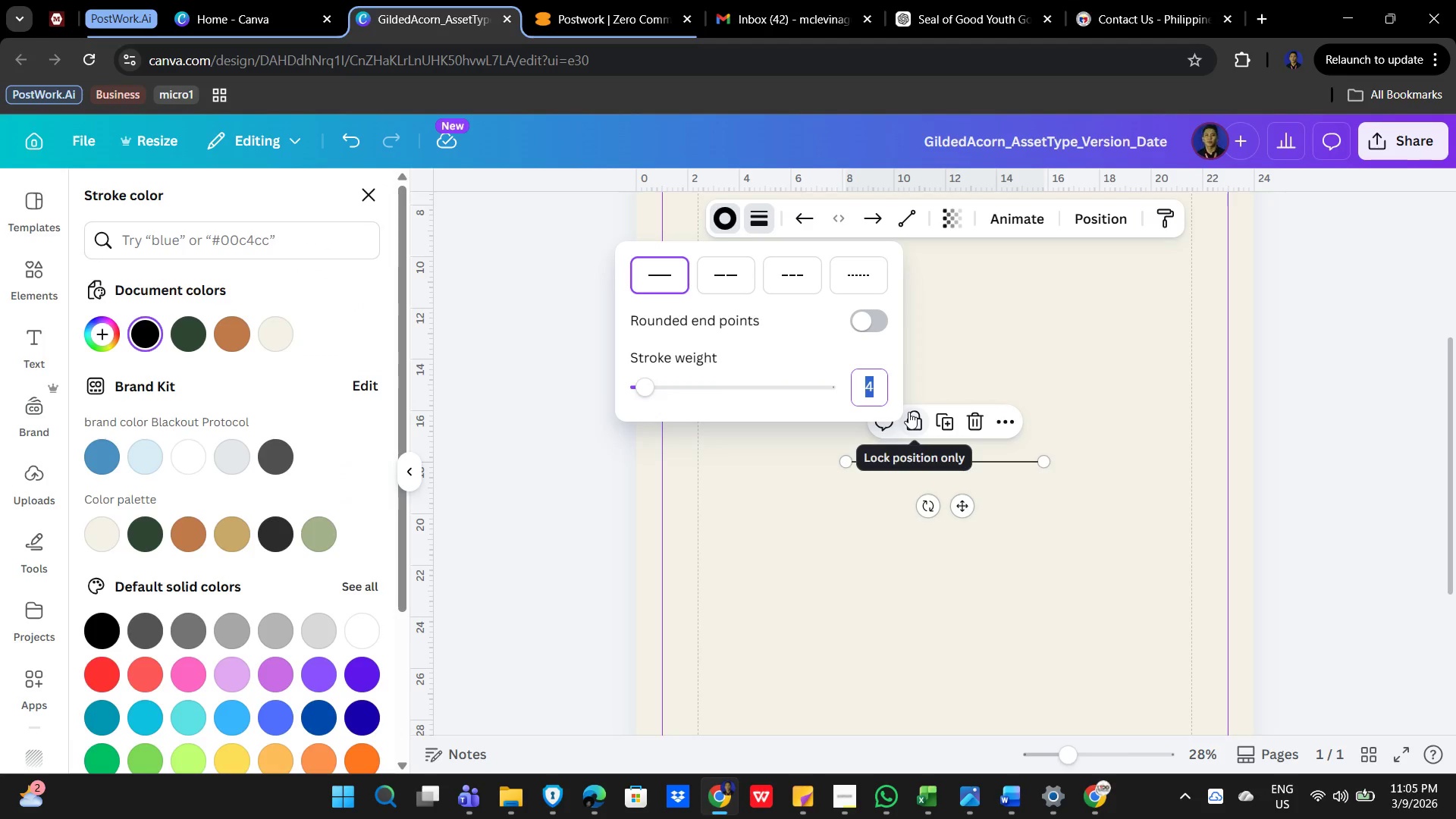 
key(Numpad3)
 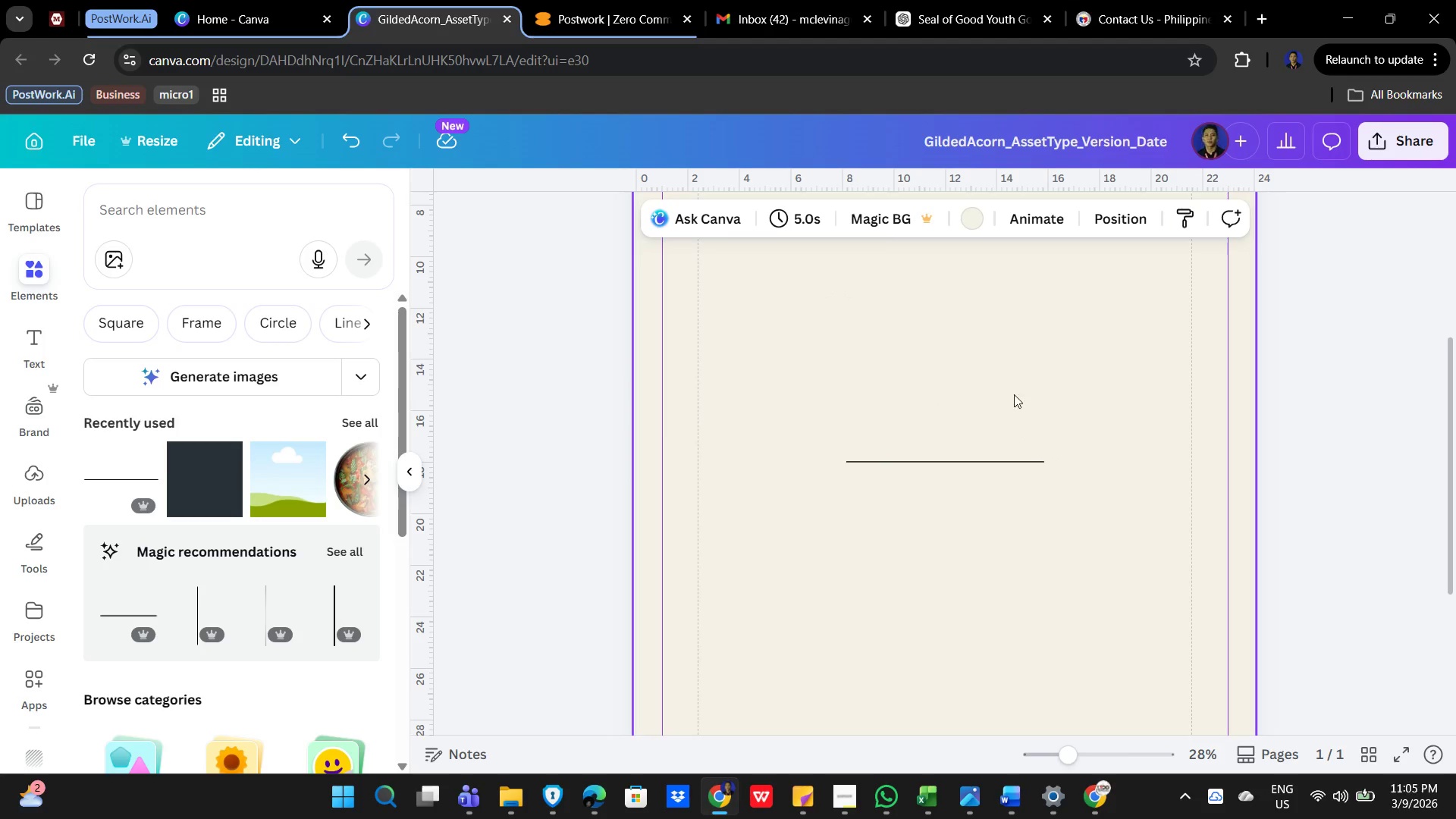 
left_click([946, 463])
 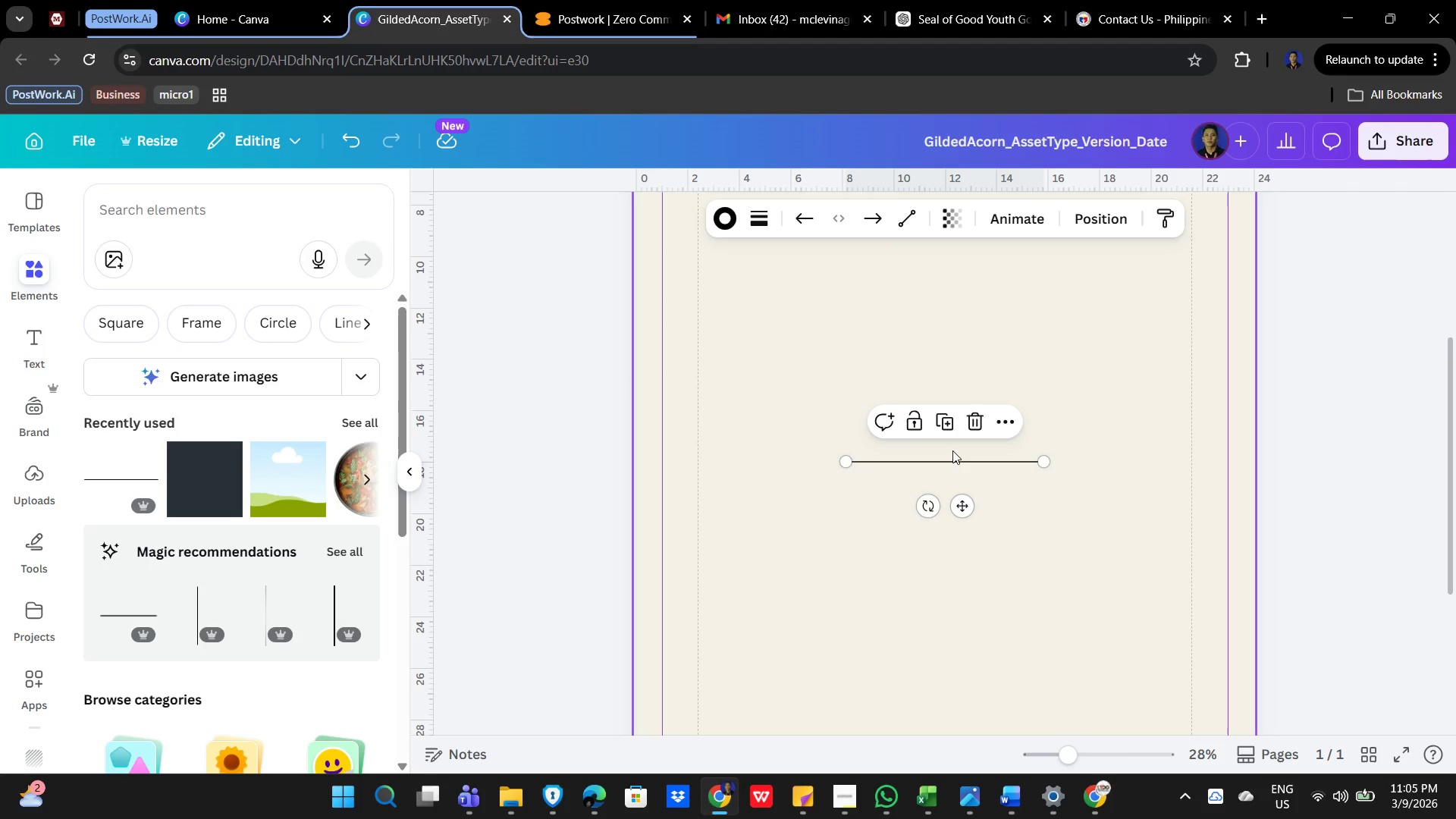 
wait(8.08)
 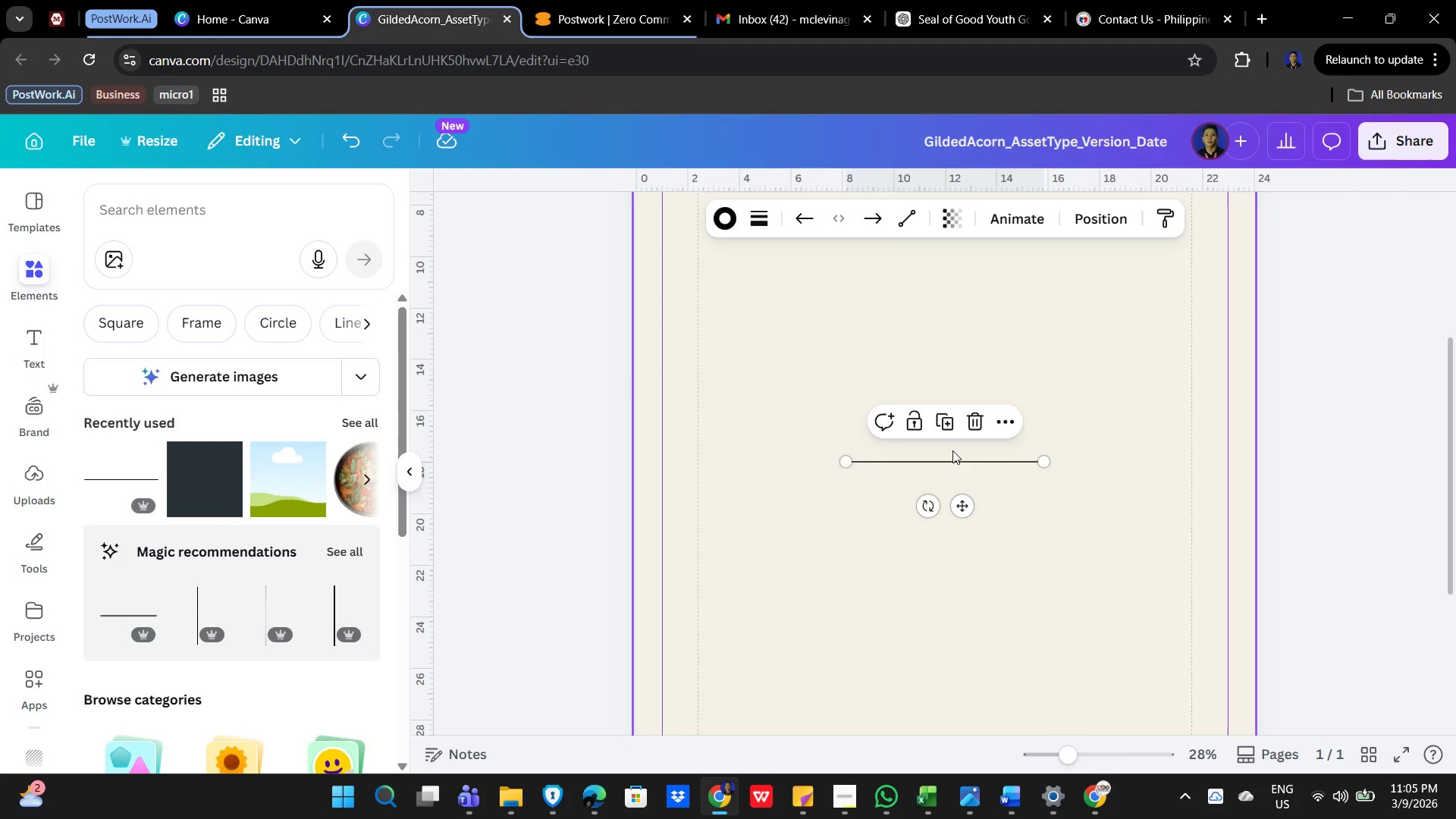 
left_click([762, 215])
 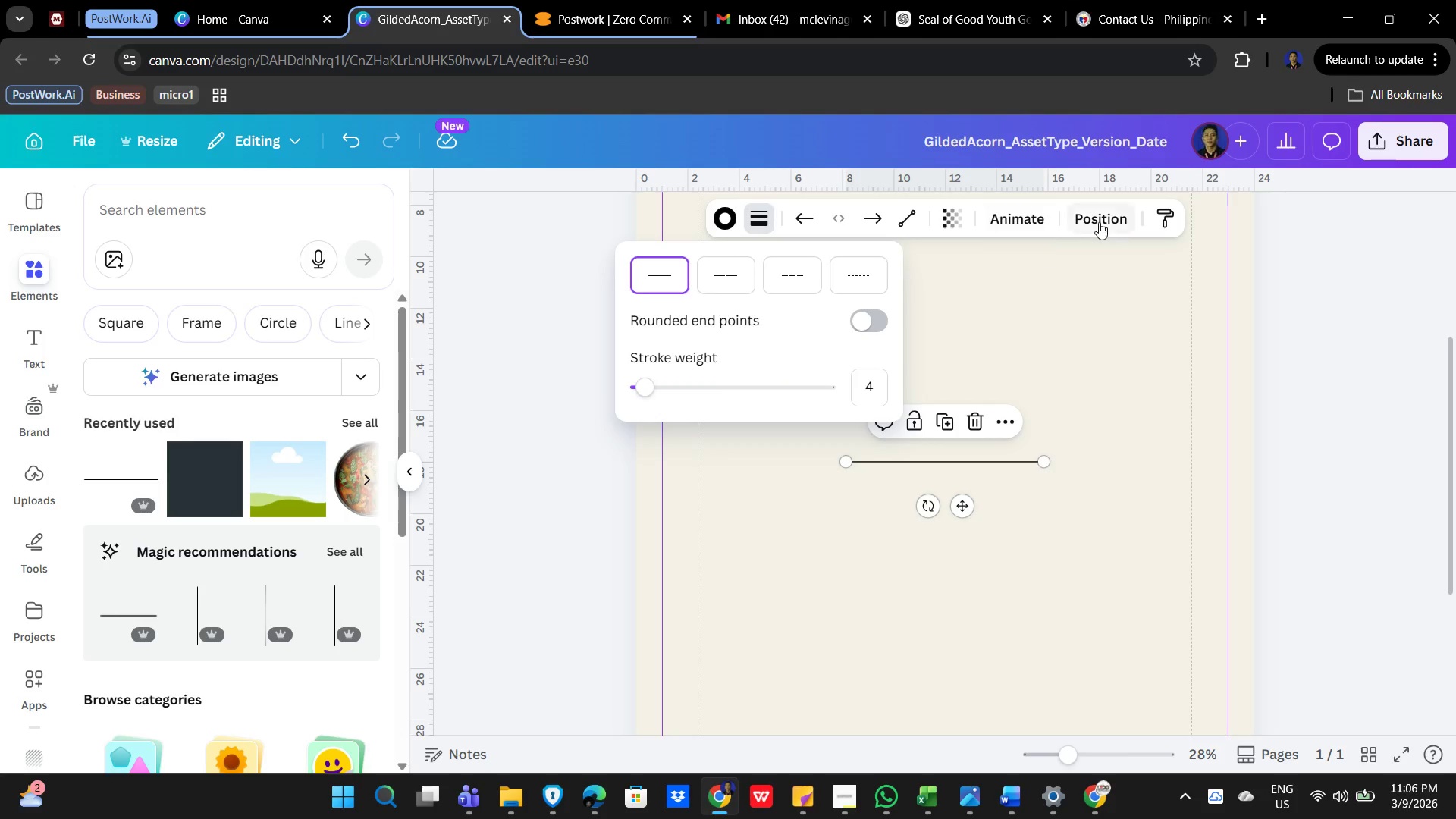 
wait(5.3)
 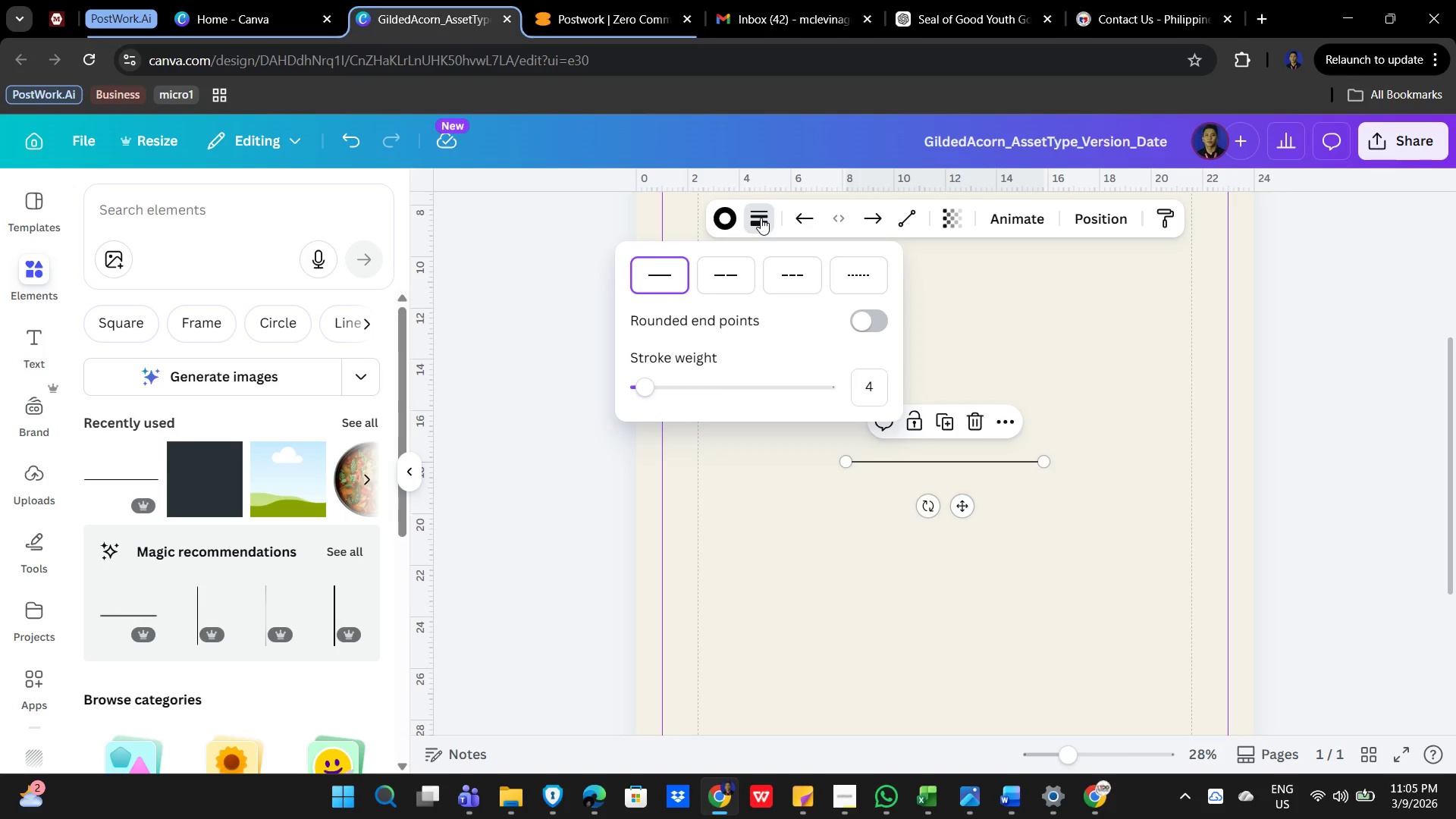 
left_click([1105, 218])
 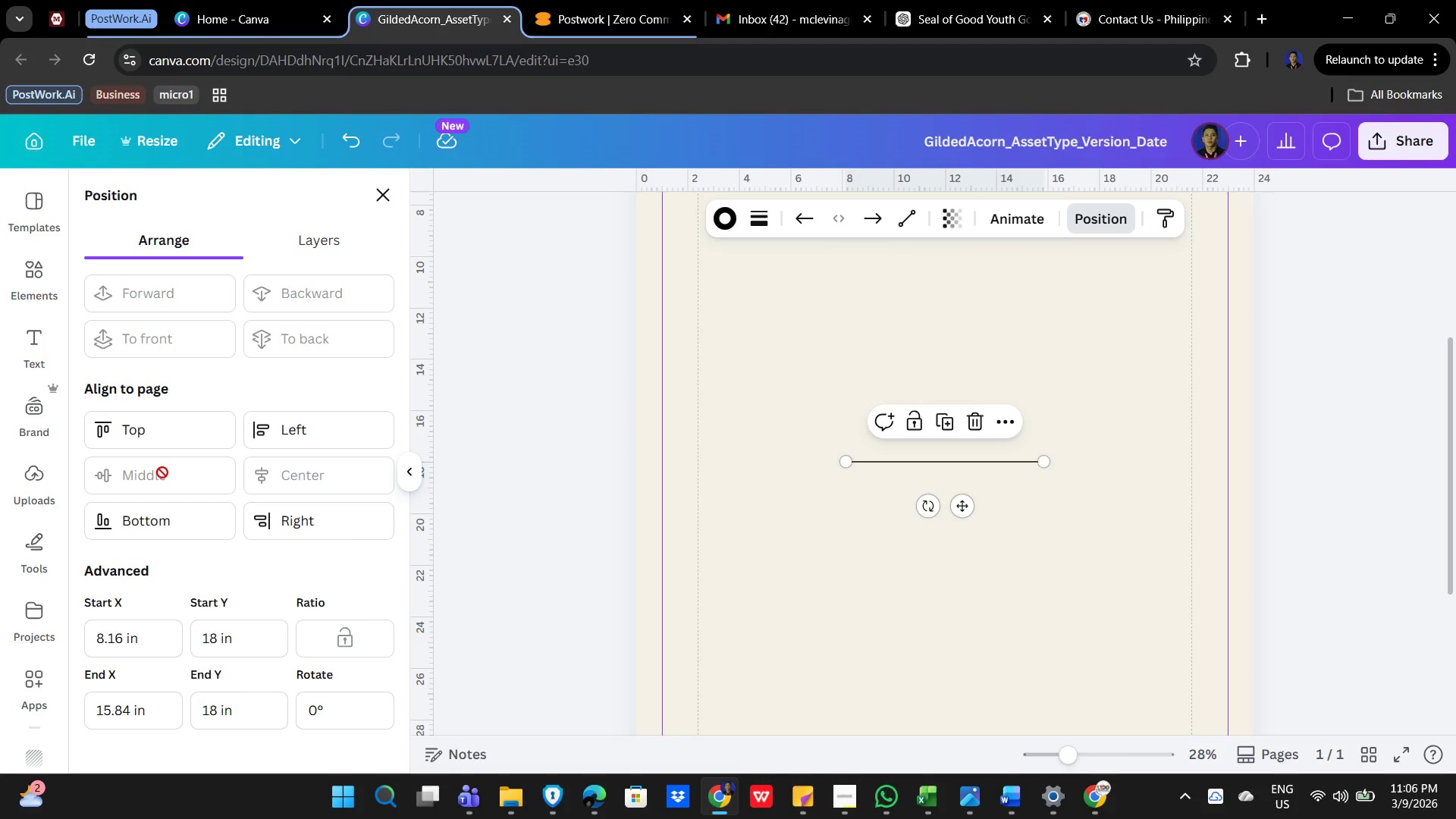 
scroll: coordinate [161, 554], scroll_direction: down, amount: 2.0
 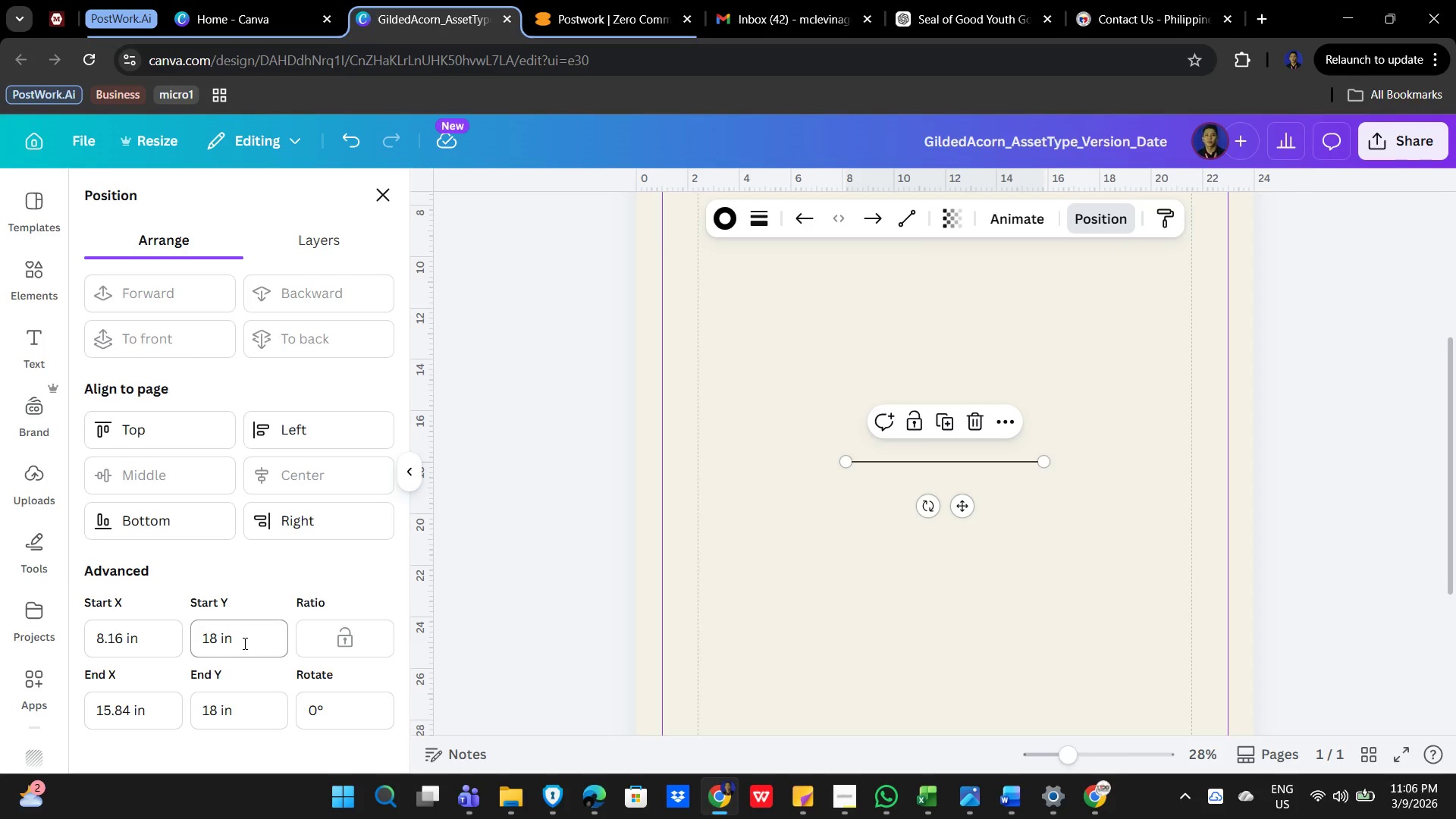 
wait(7.14)
 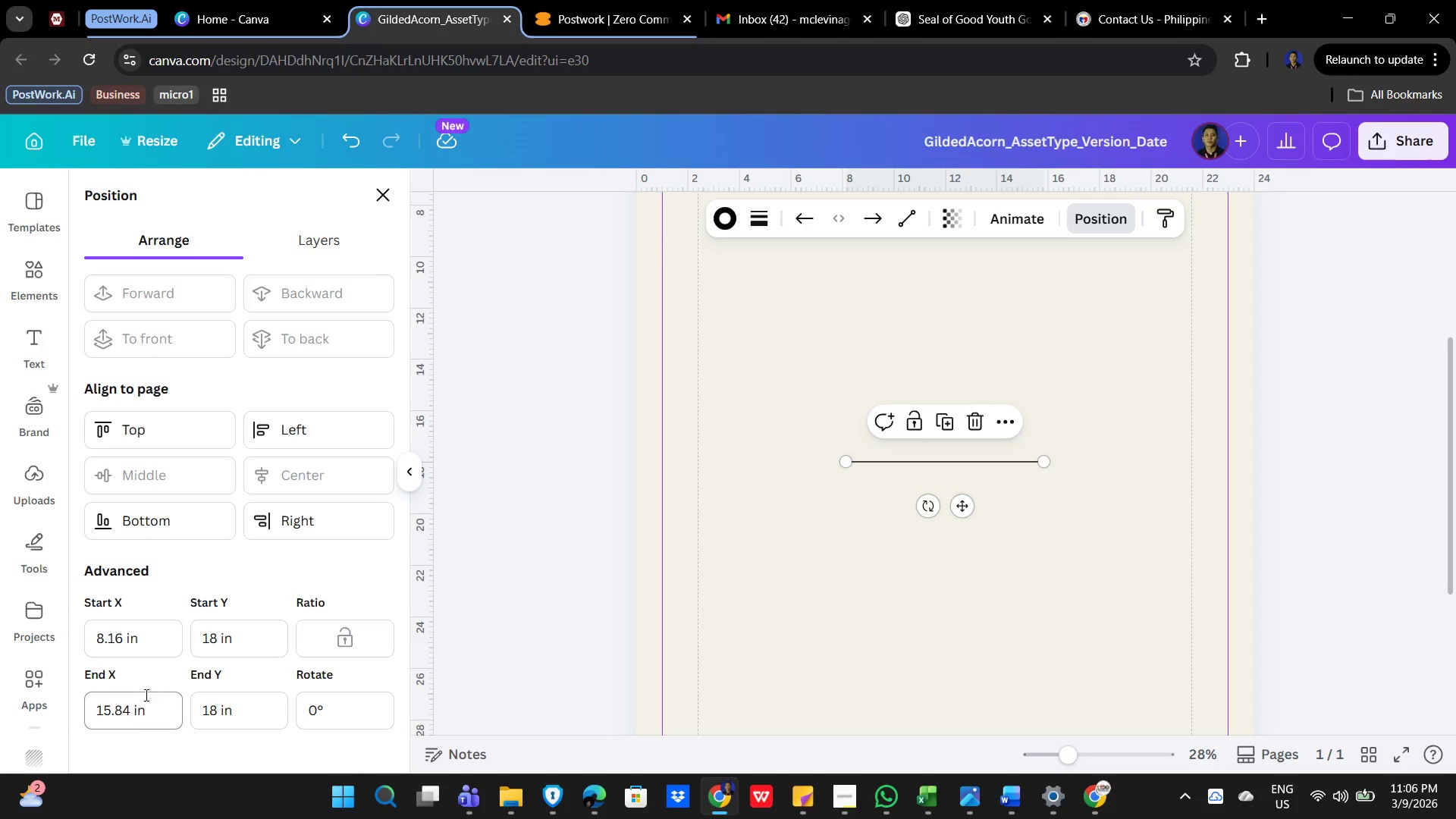 
left_click([246, 633])
 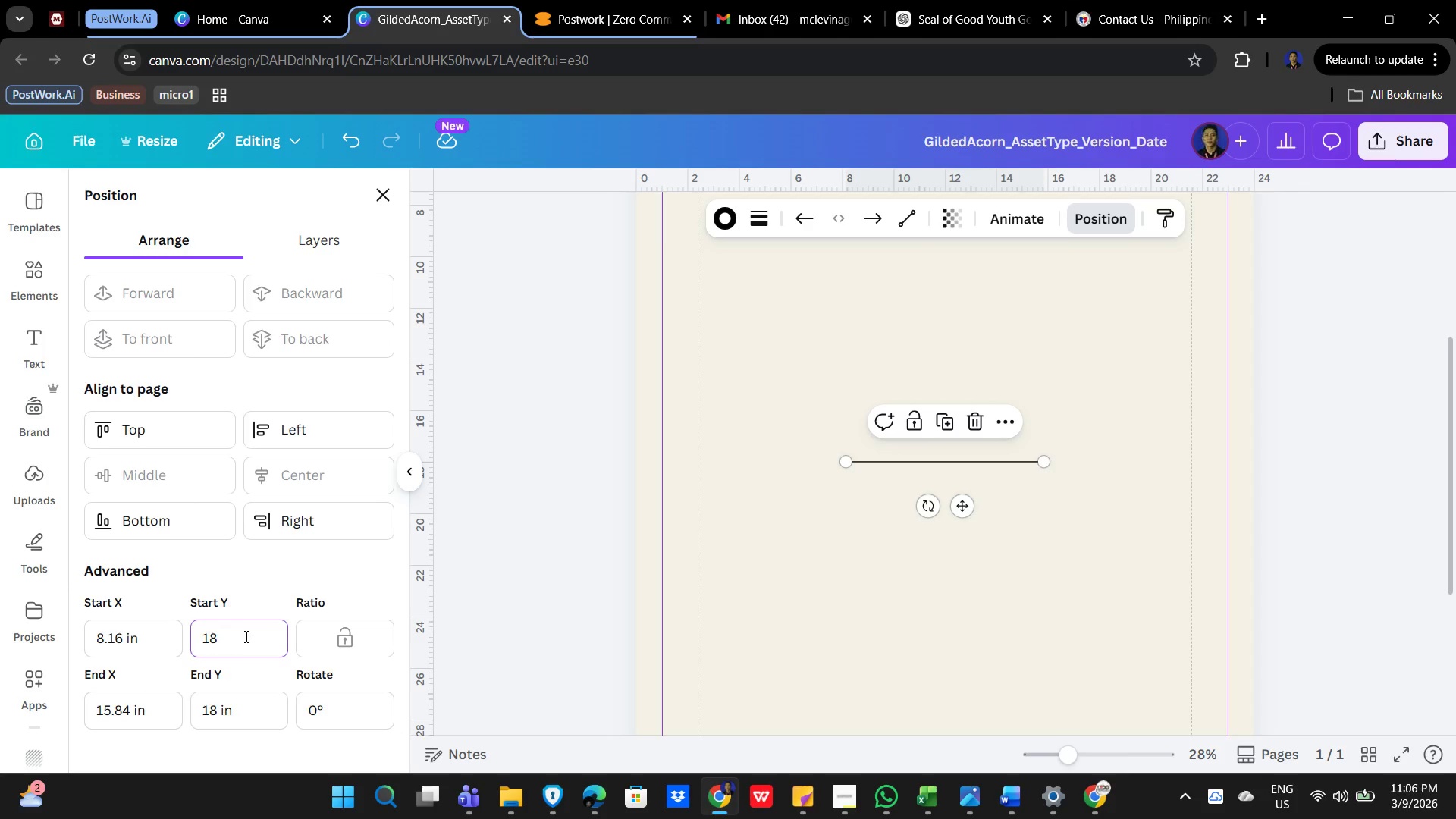 
key(Backspace)
 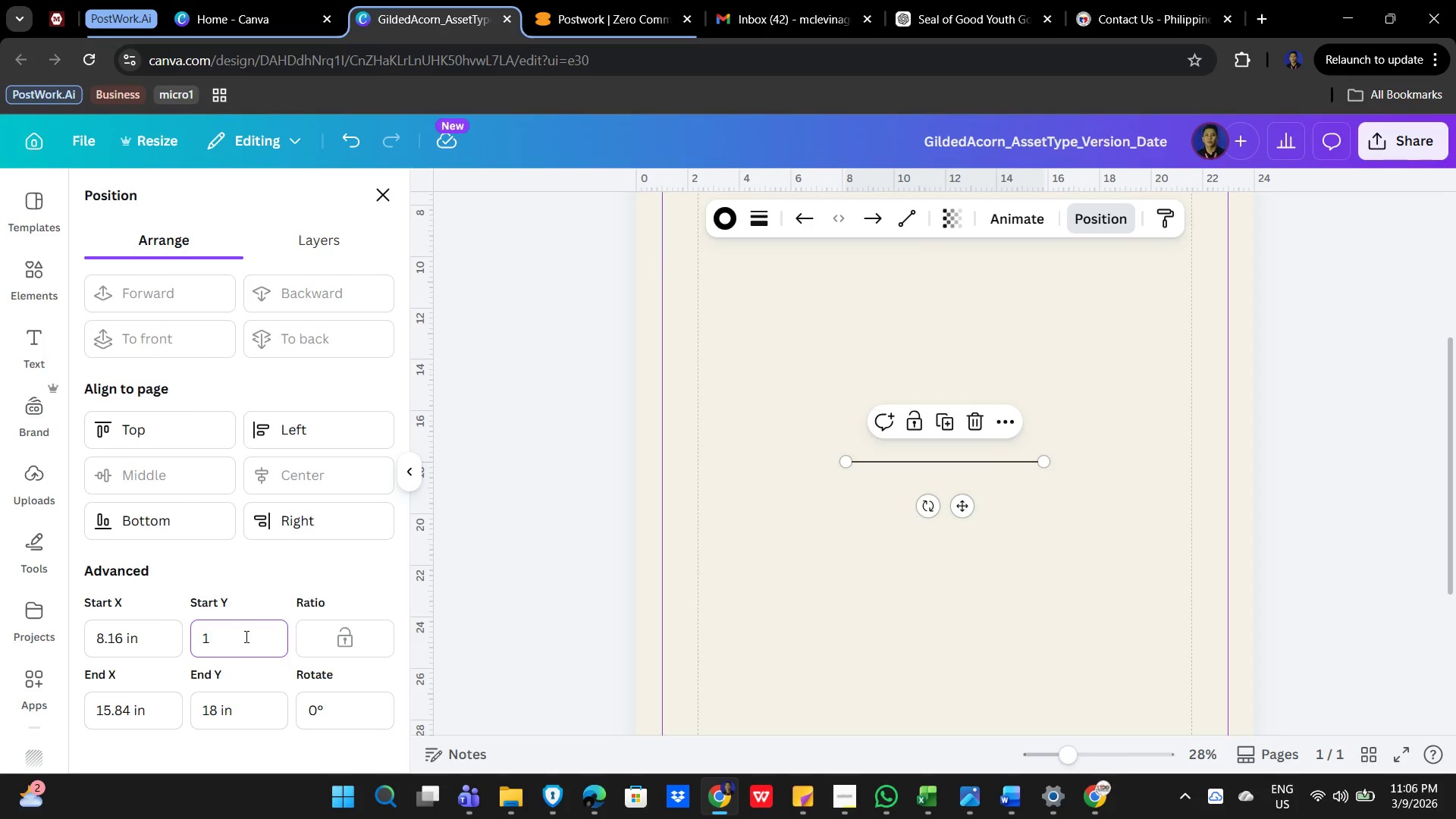 
key(Backspace)
 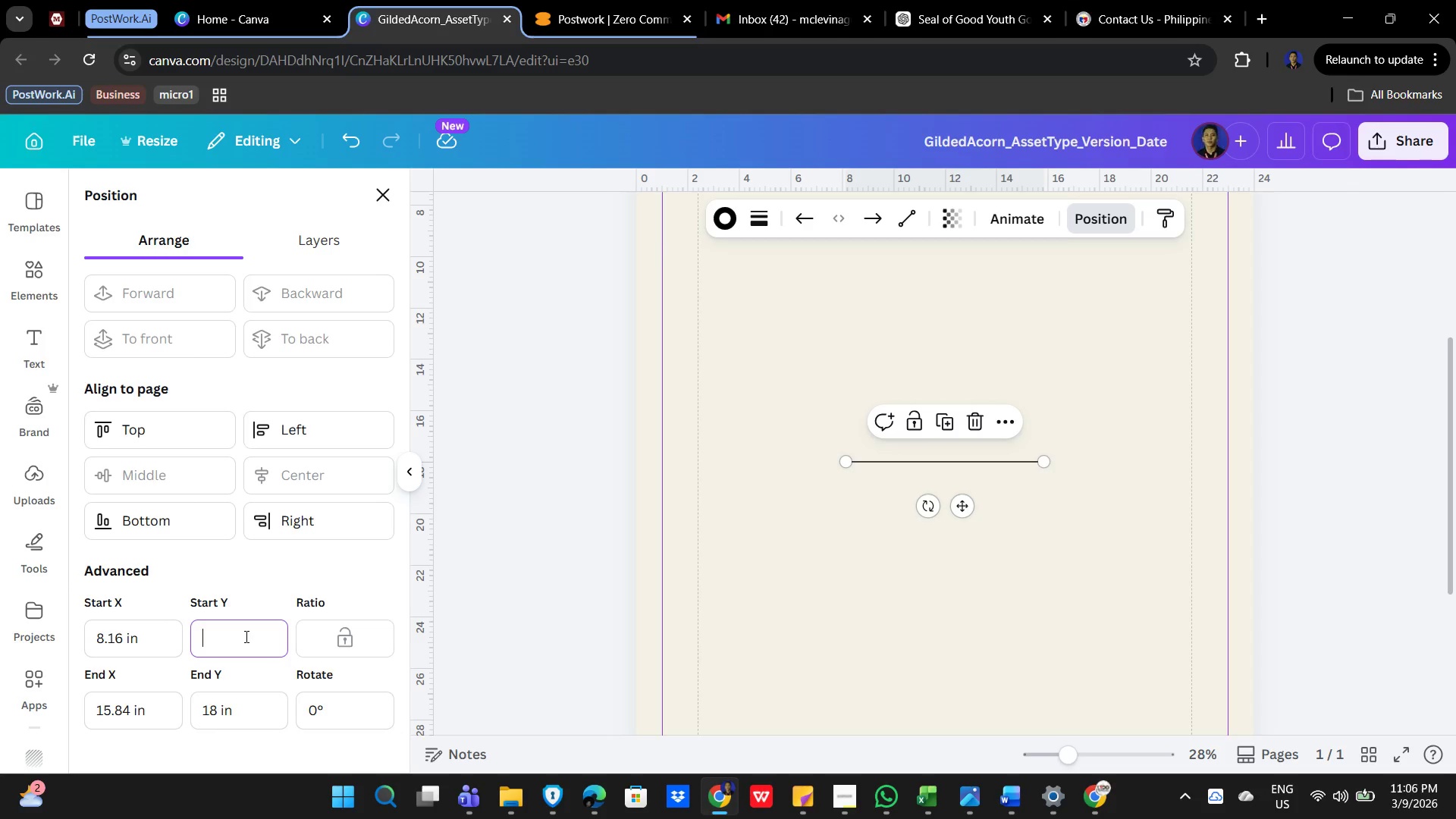 
key(Numpad4)
 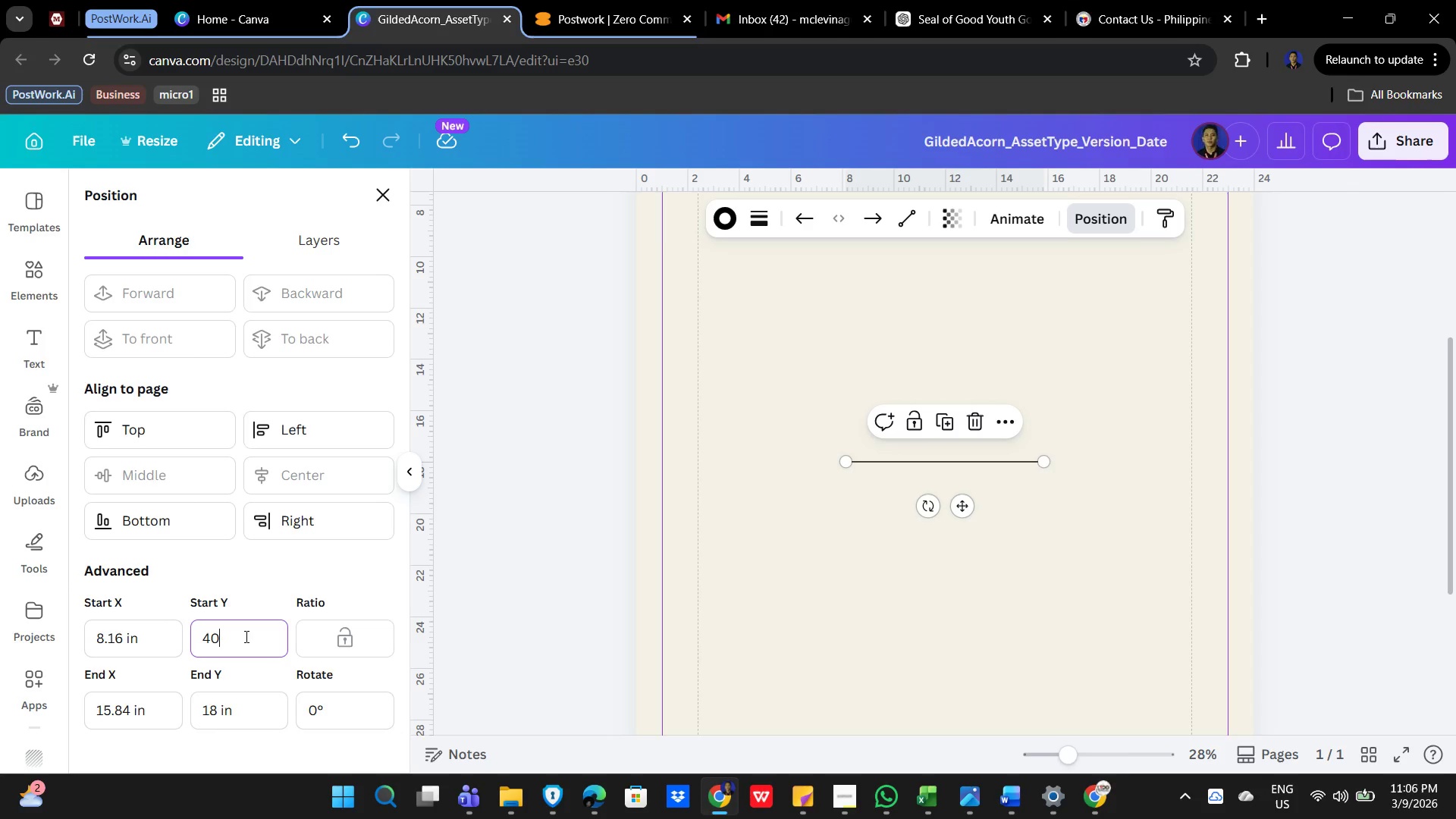 
key(Numpad0)
 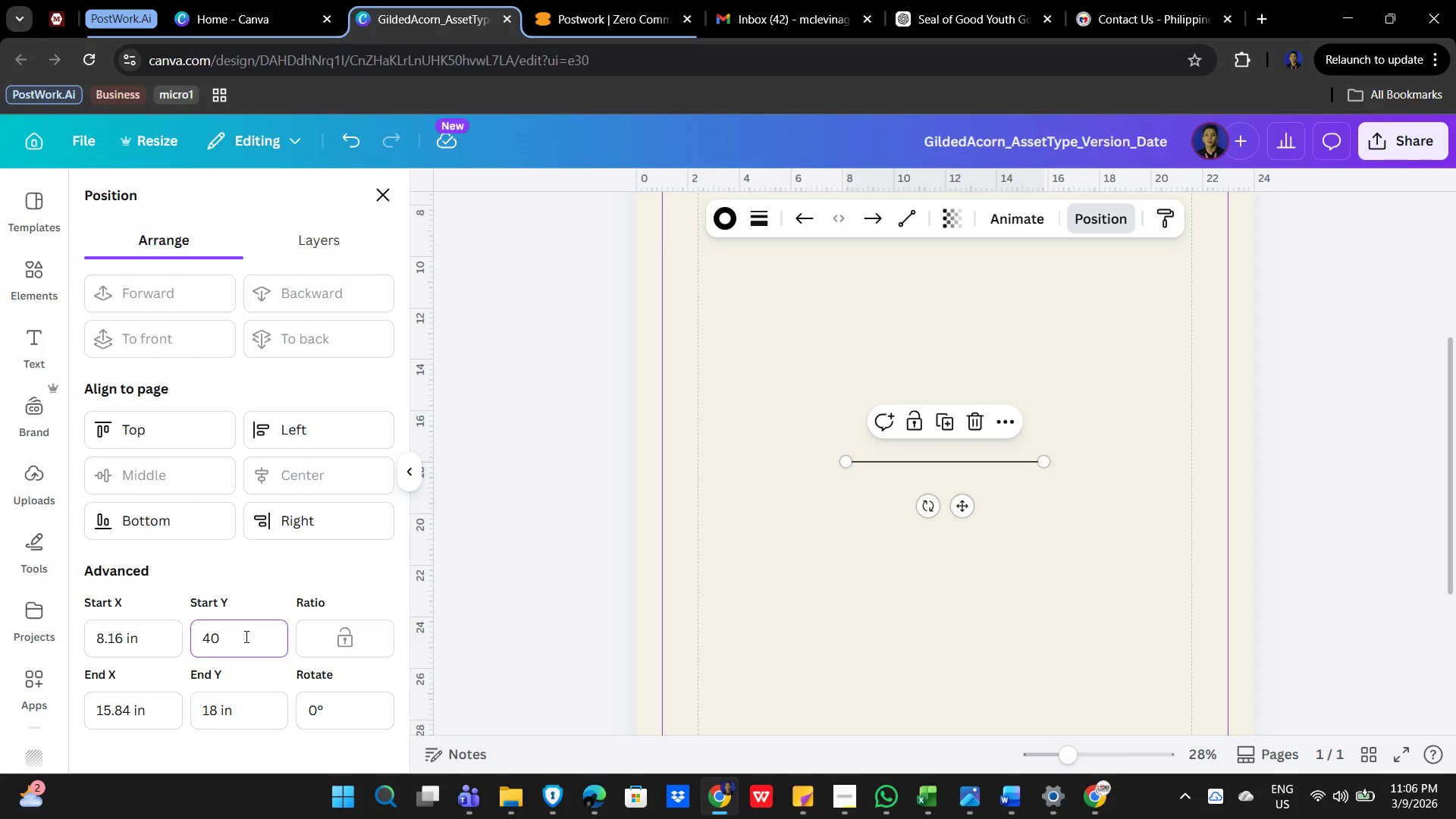 
key(NumpadEnter)
 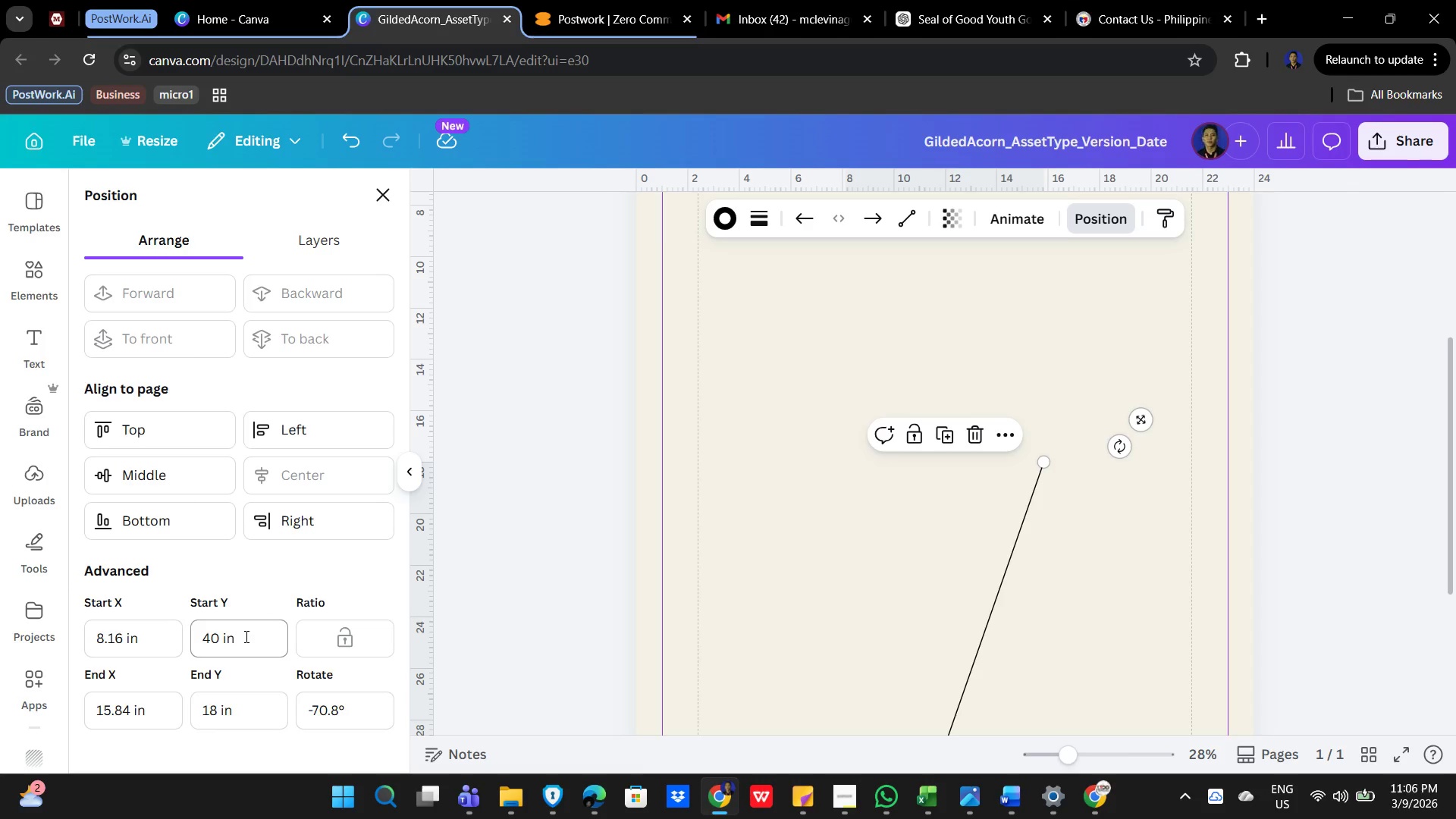 
key(Control+Z)
 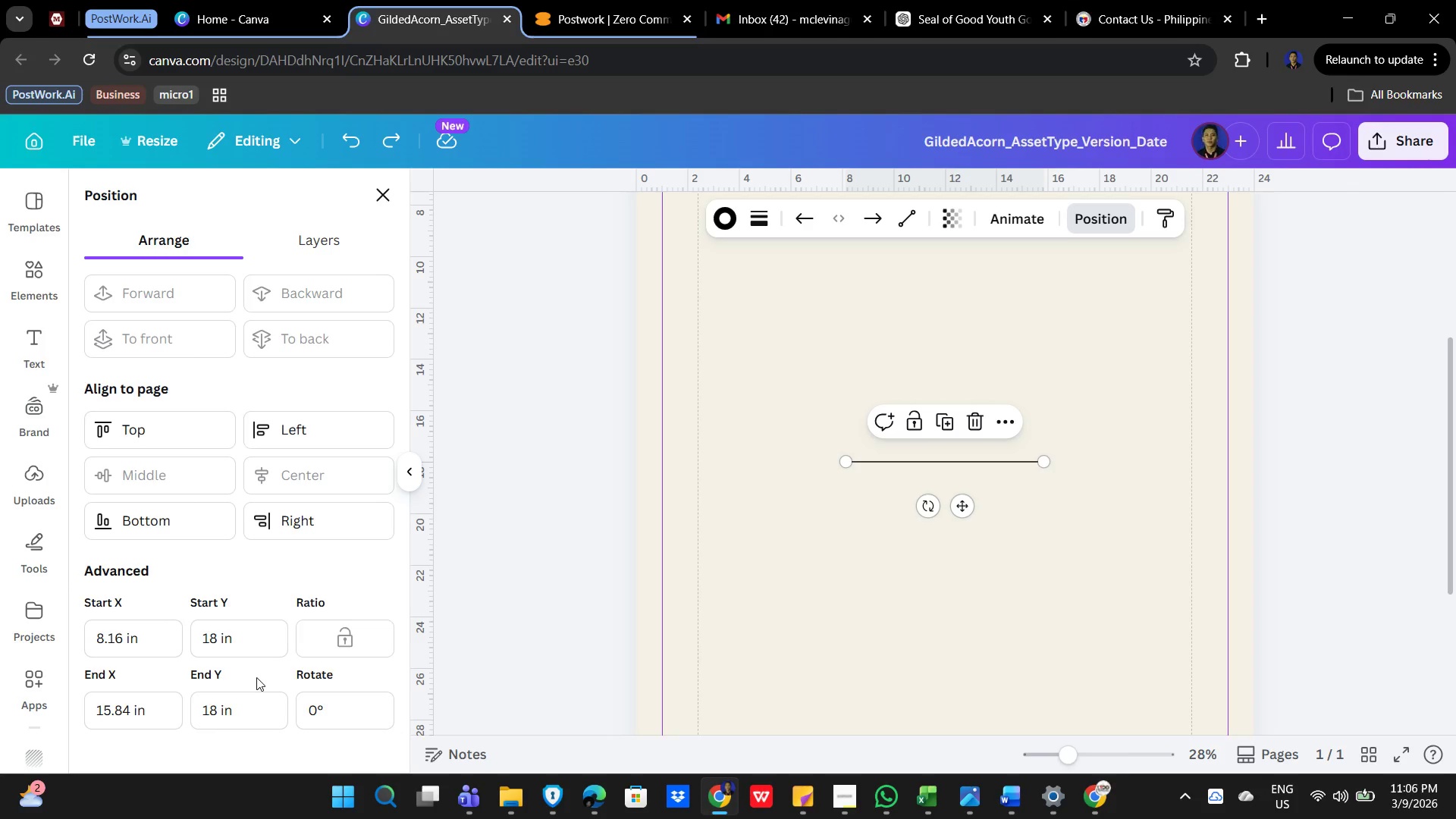 
wait(5.72)
 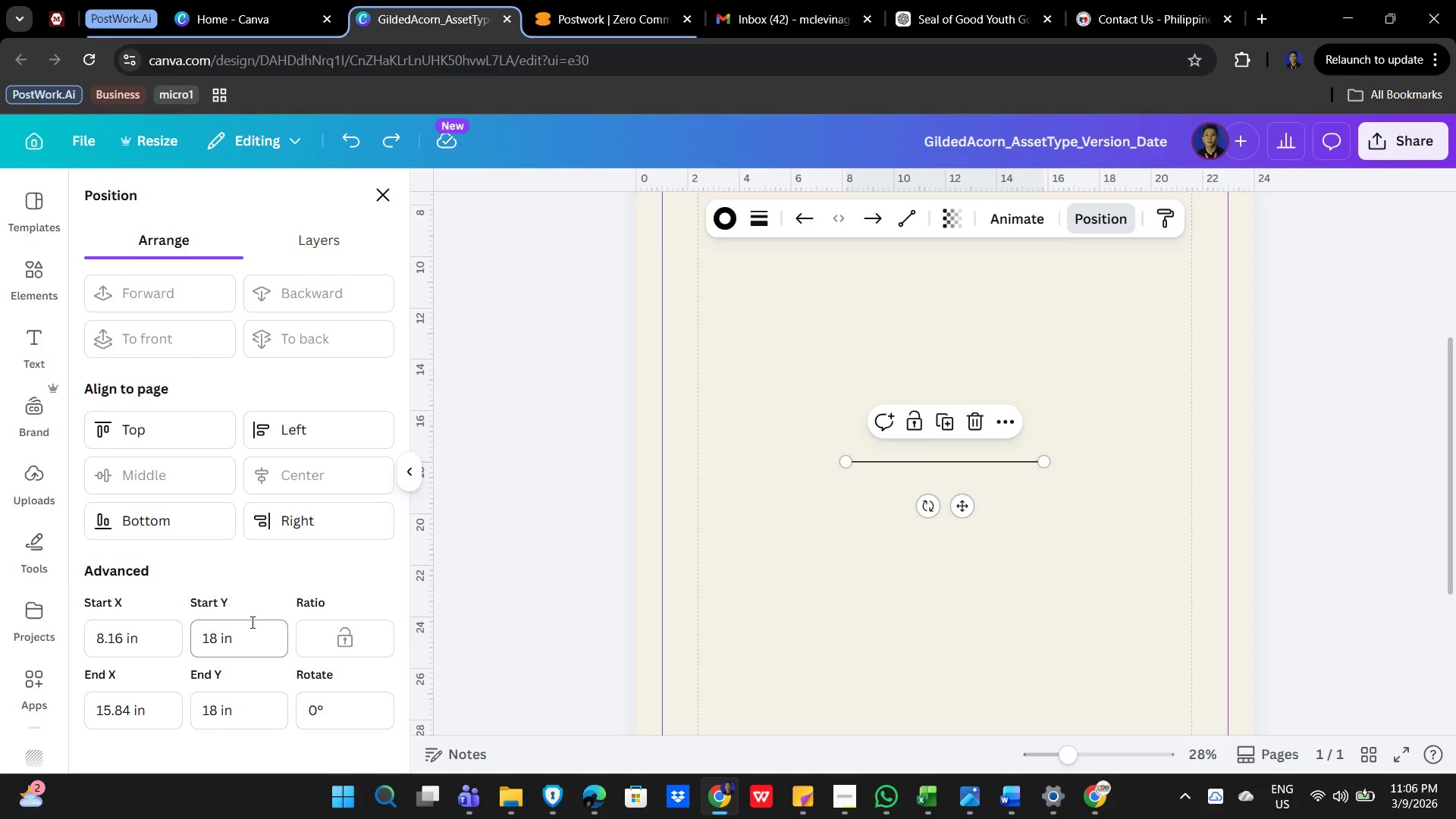 
mouse_move([942, 469])
 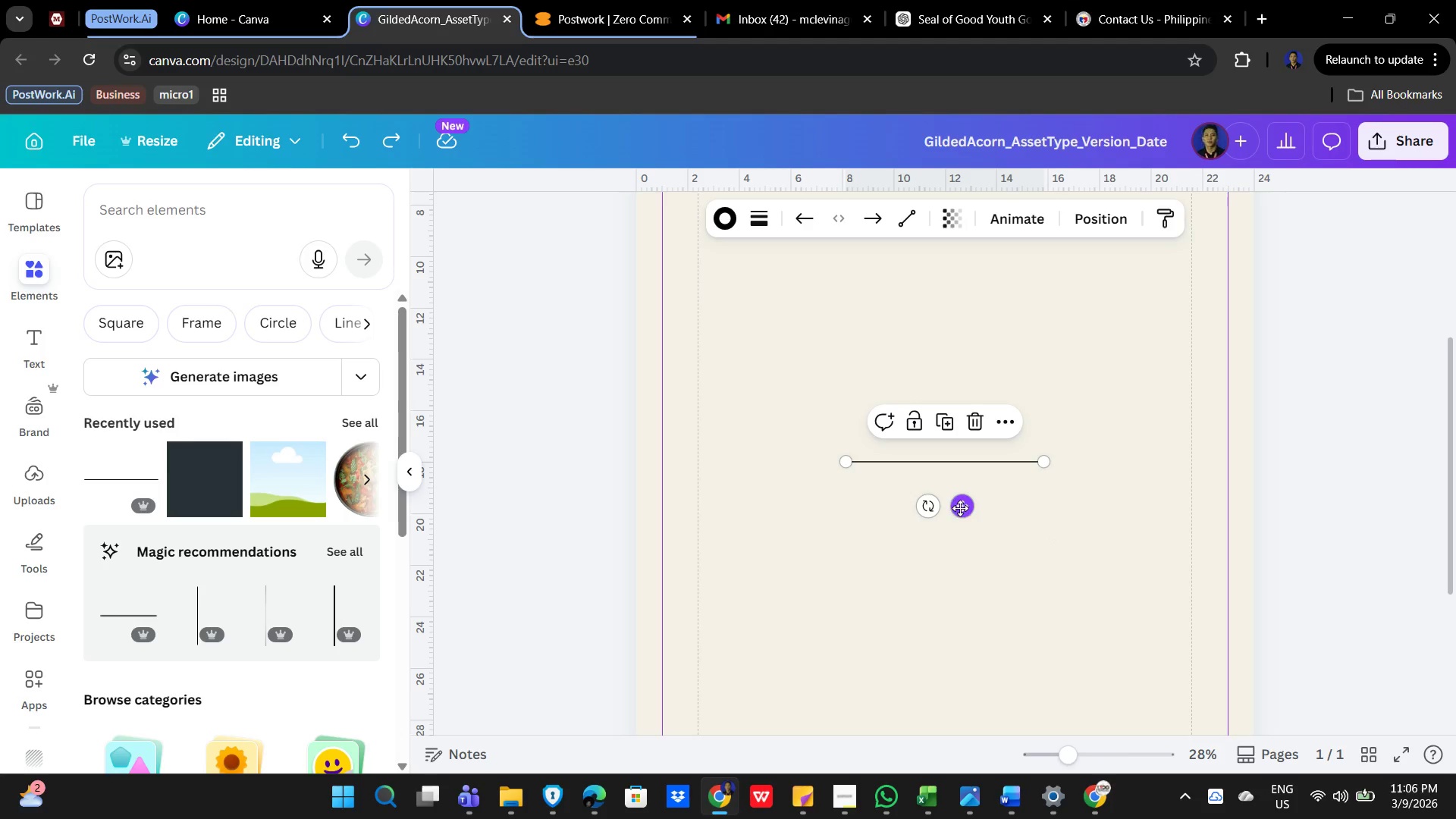 
left_click_drag(start_coordinate=[960, 508], to_coordinate=[961, 324])
 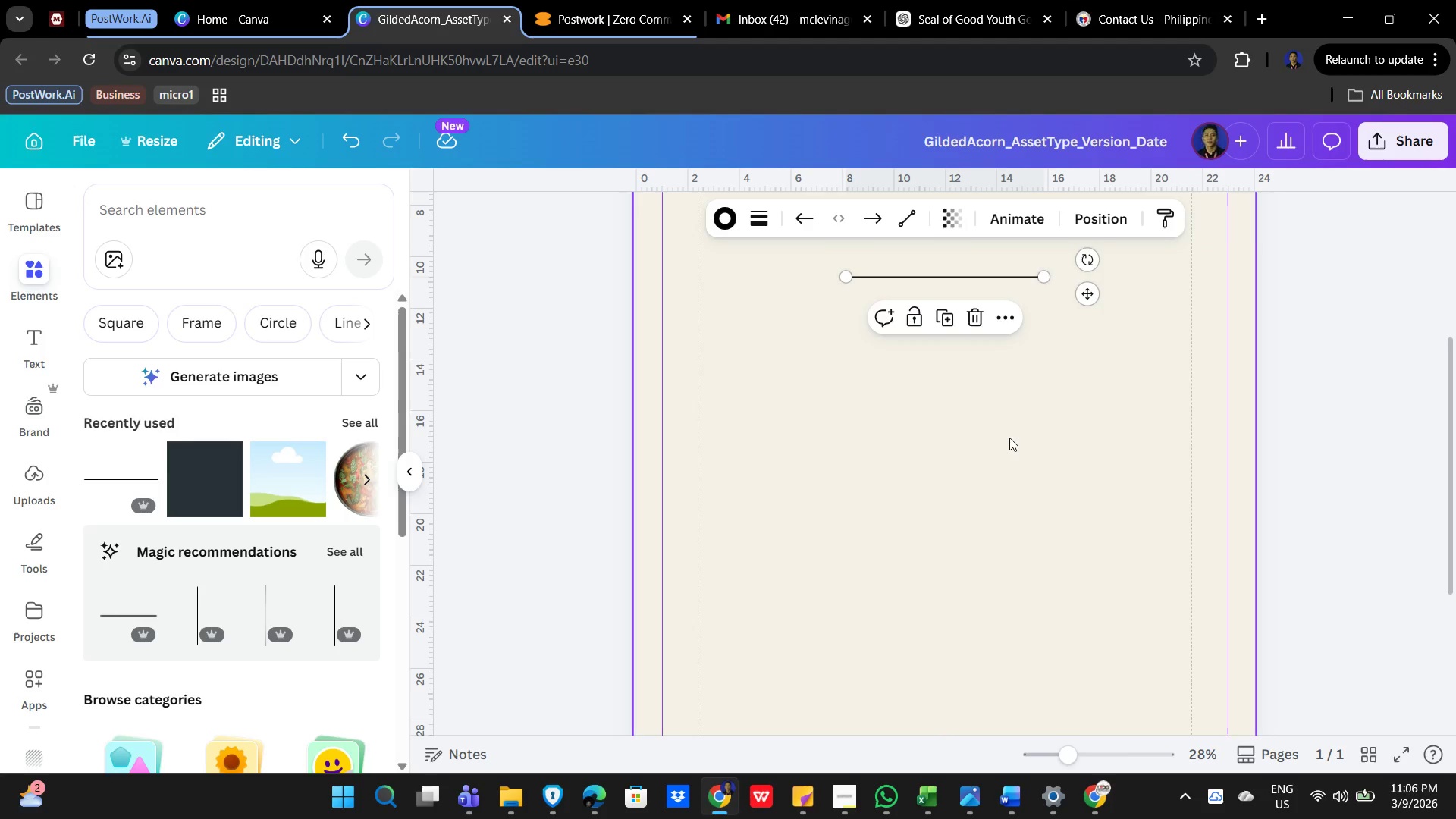 
scroll: coordinate [1012, 444], scroll_direction: up, amount: 1.0
 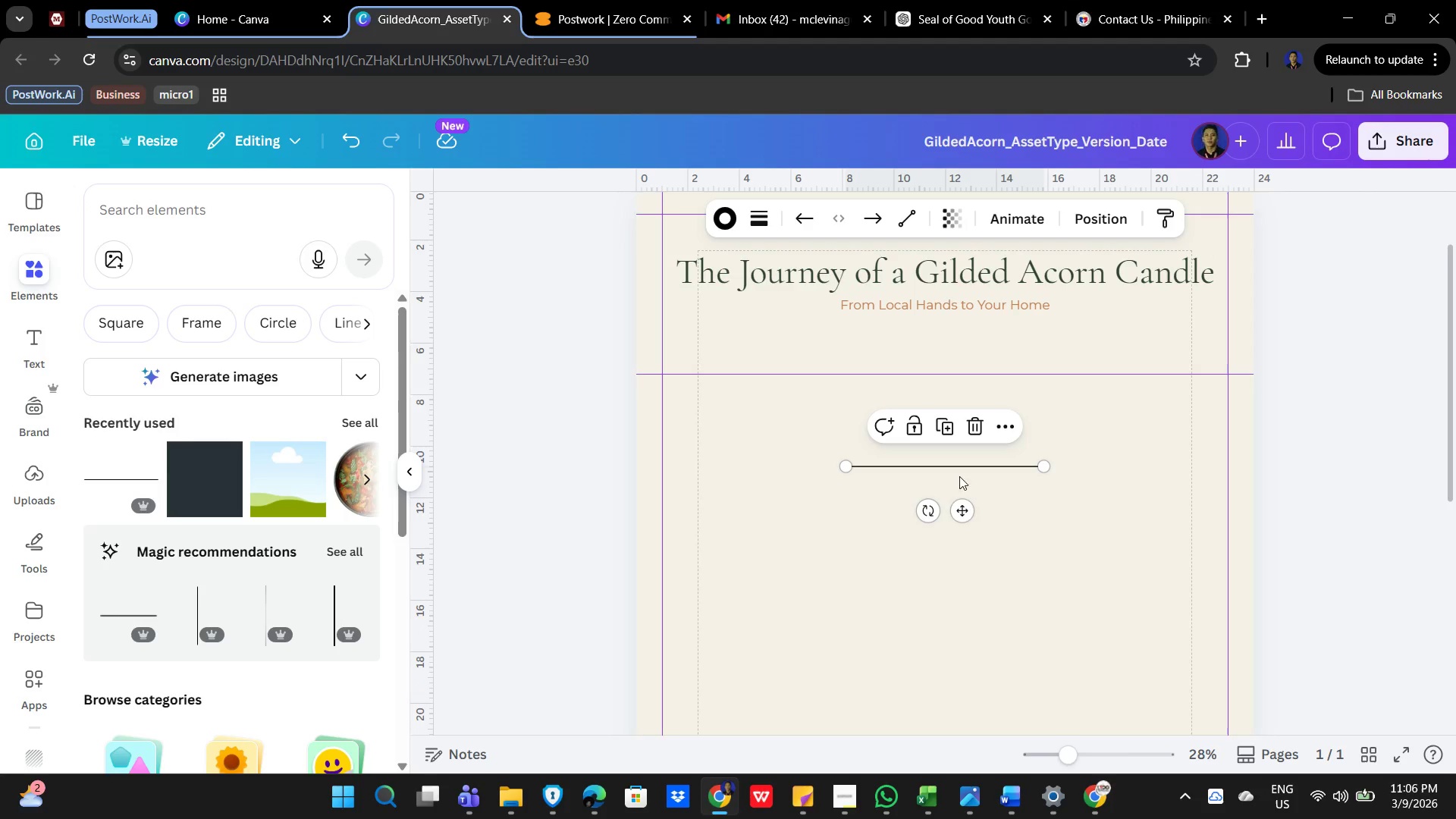 
left_click_drag(start_coordinate=[970, 514], to_coordinate=[963, 369])
 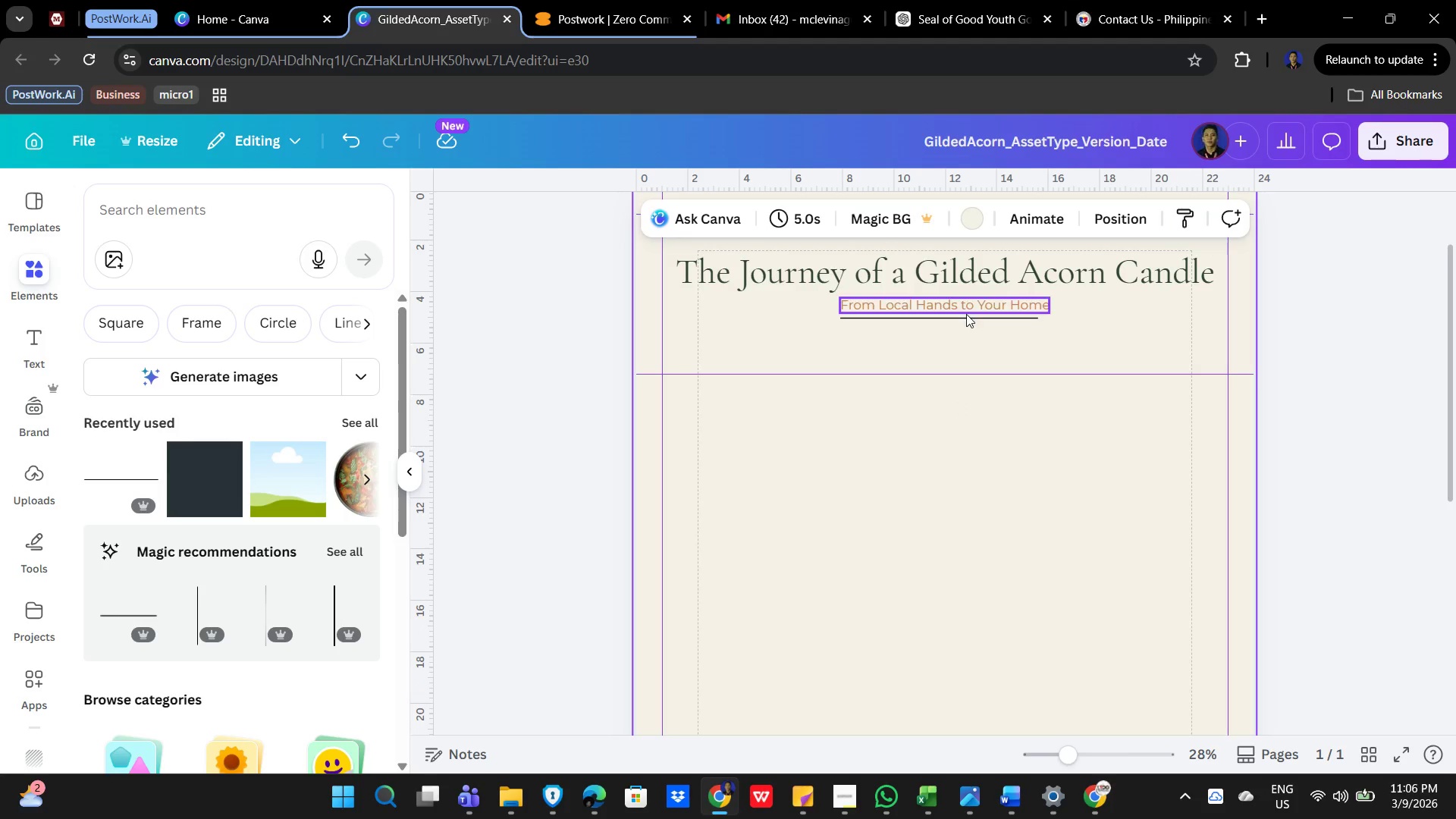 
left_click([962, 320])
 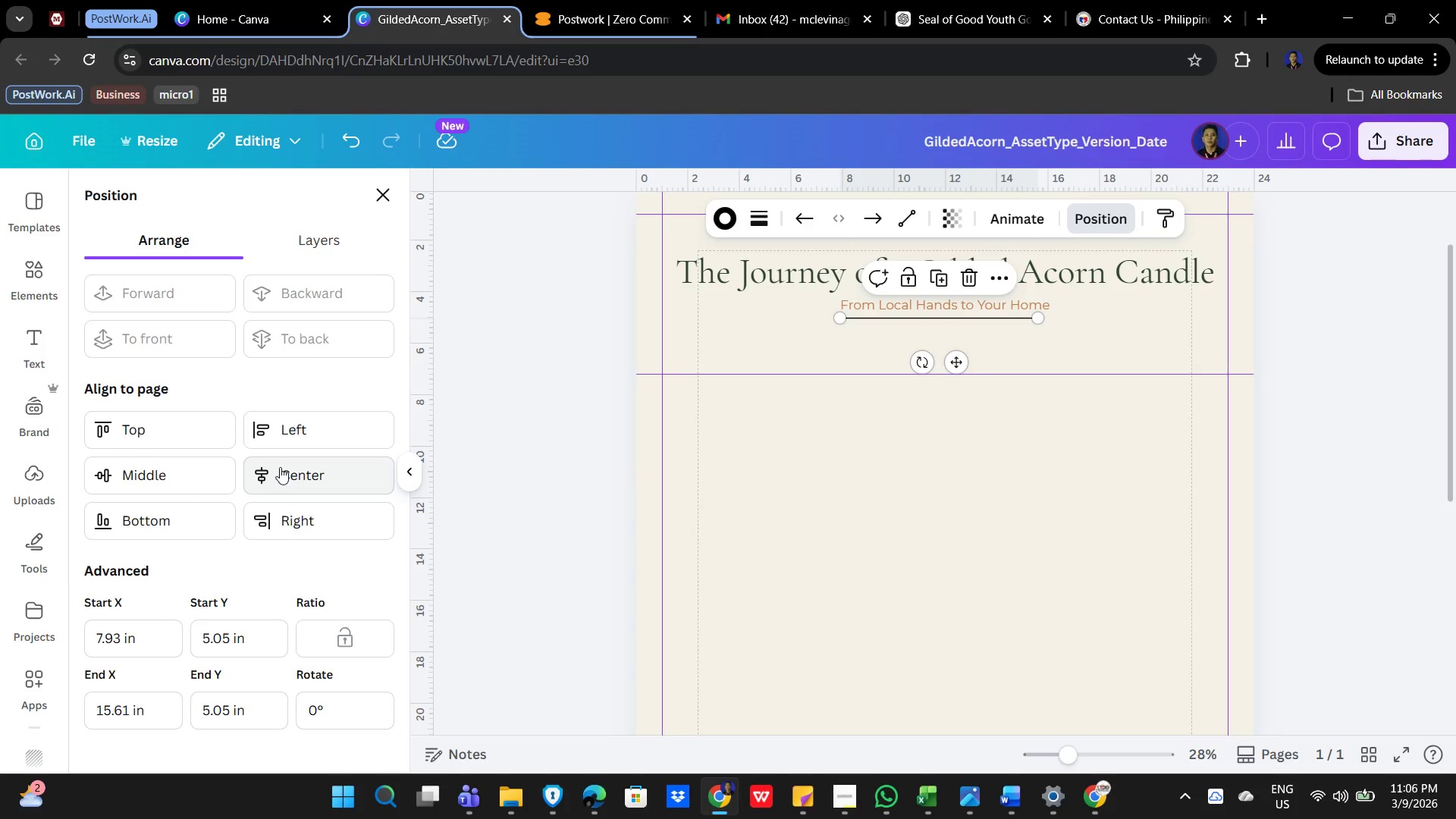 
left_click([993, 472])
 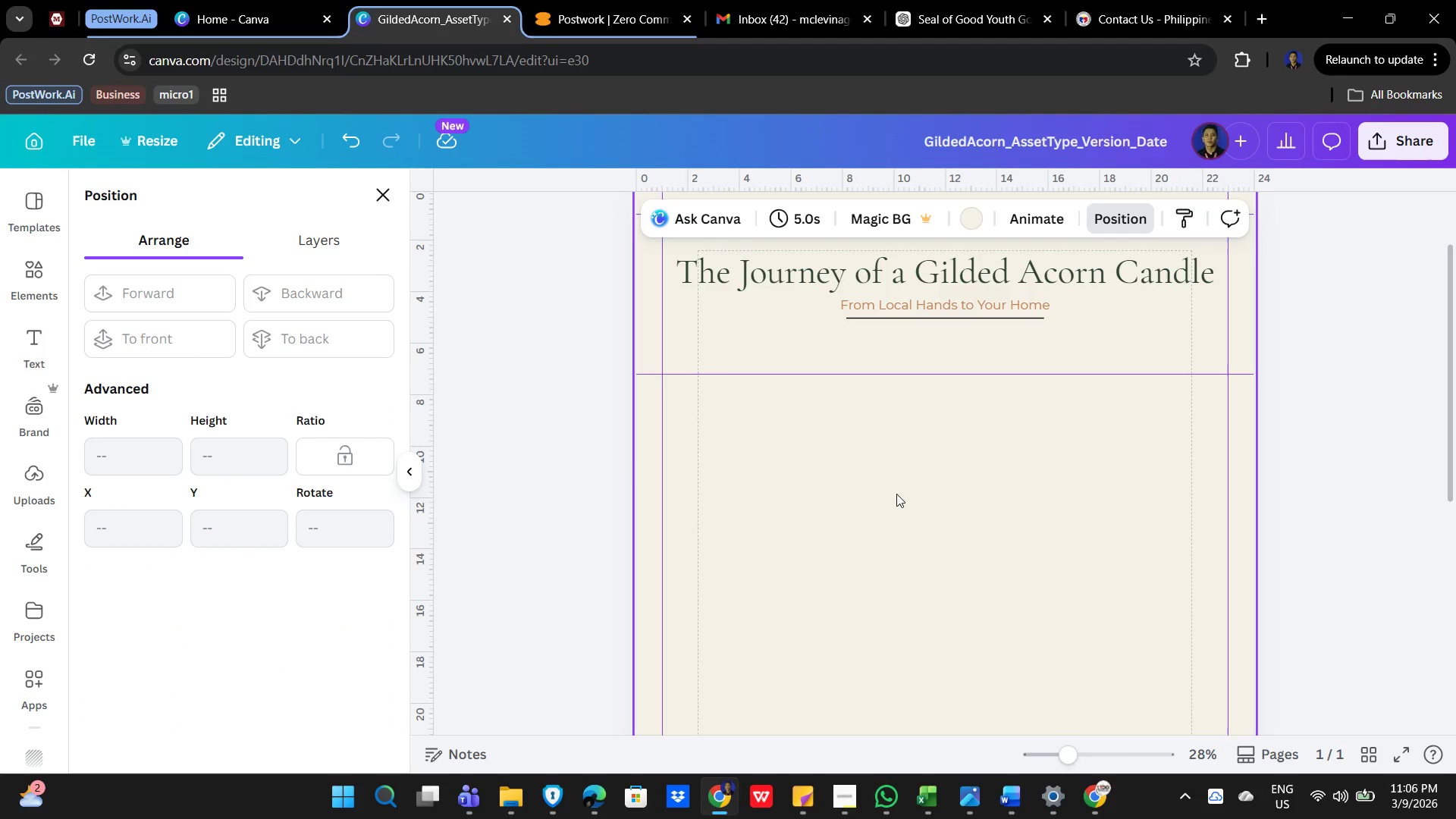 
wait(10.16)
 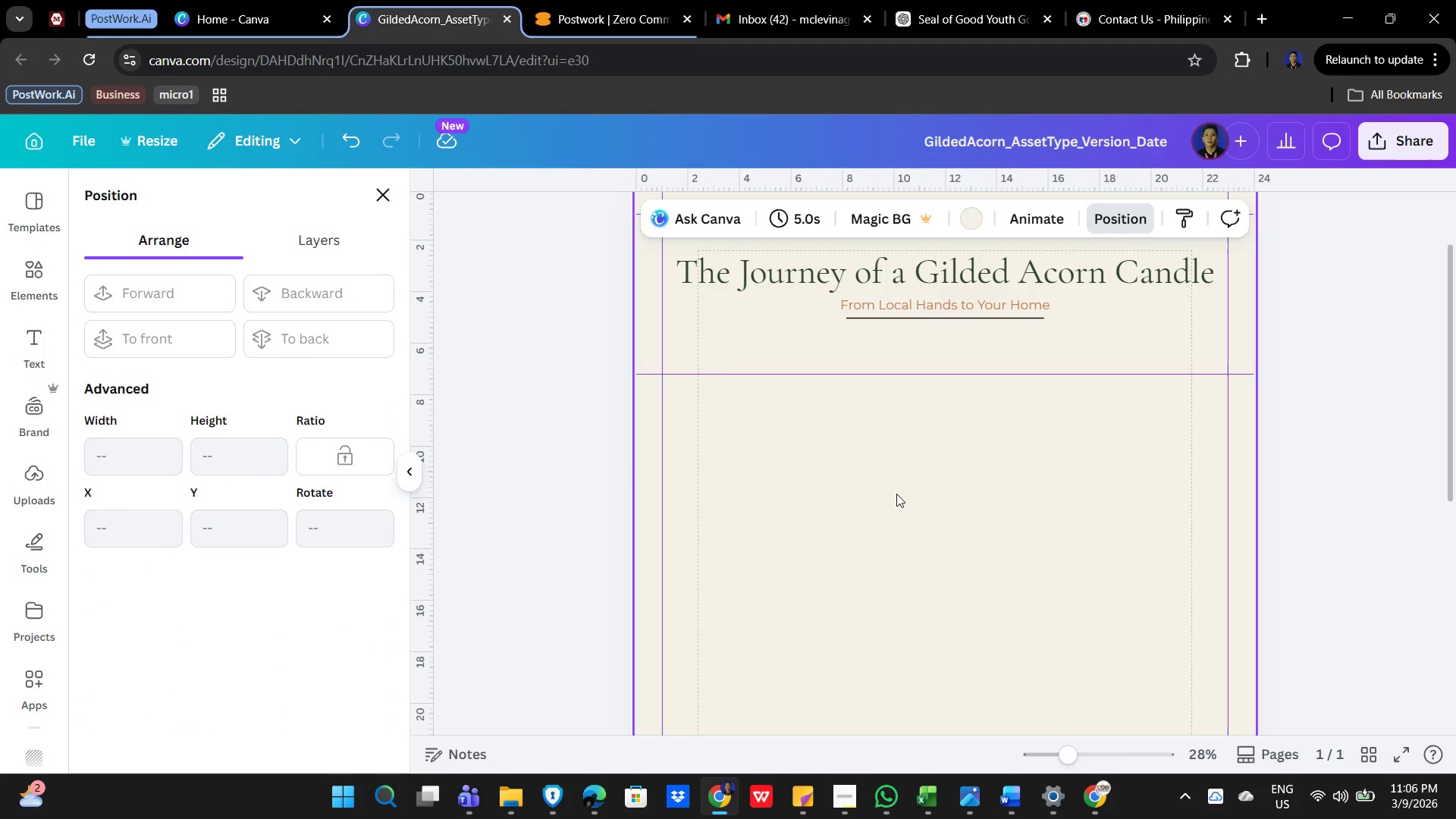 
left_click([951, 322])
 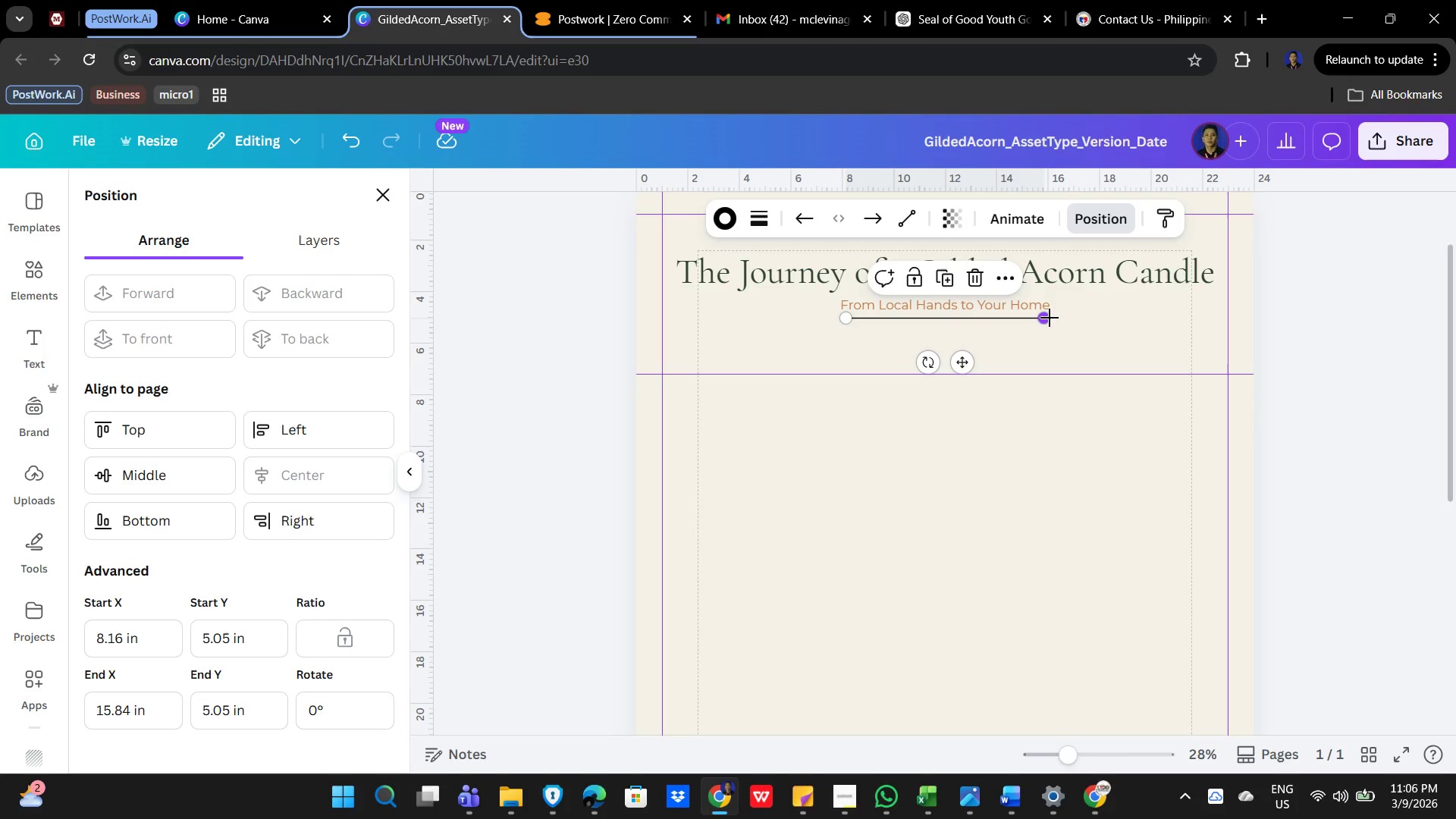 
left_click_drag(start_coordinate=[1050, 318], to_coordinate=[1195, 322])
 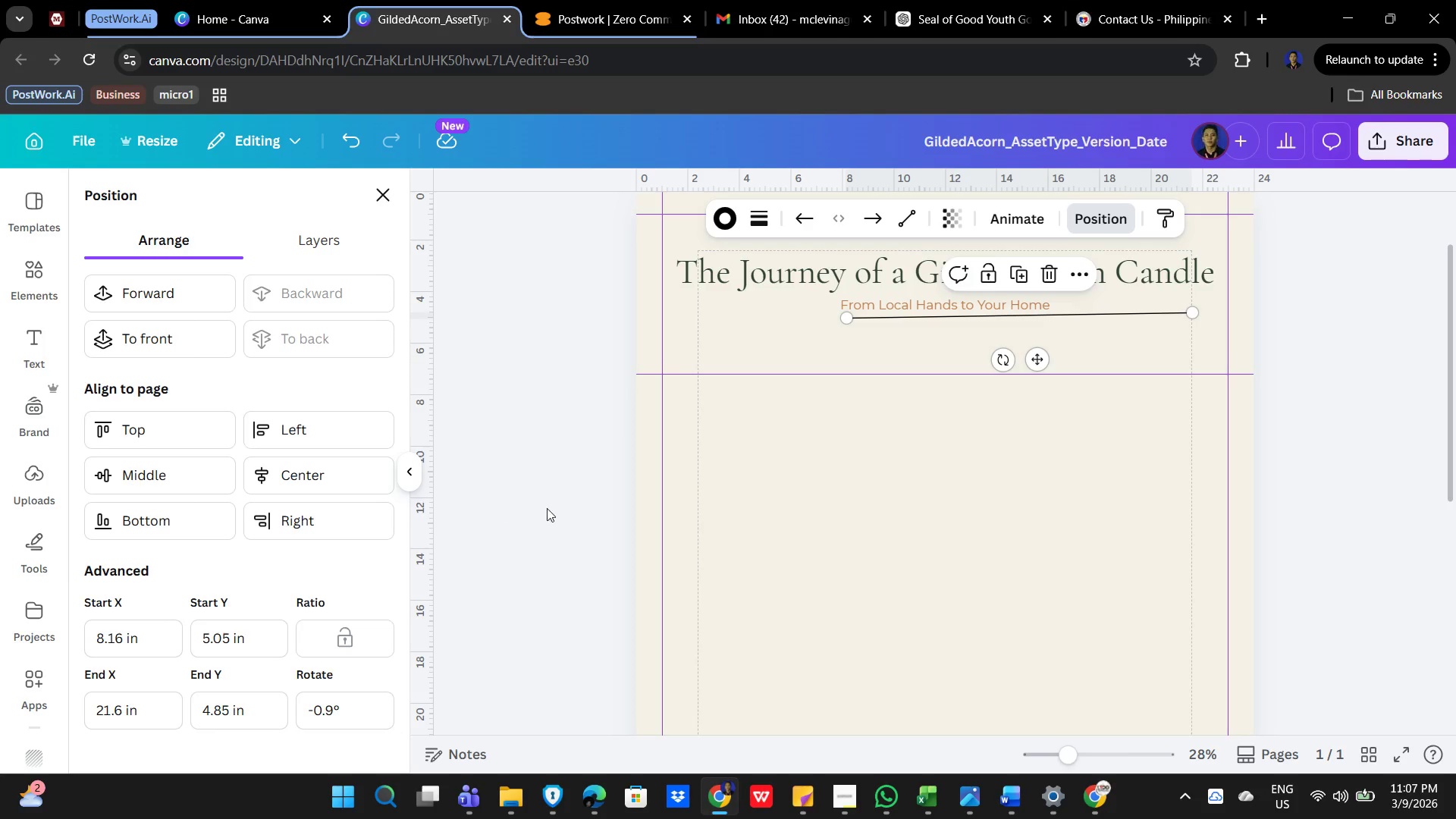 
scroll: coordinate [165, 610], scroll_direction: down, amount: 1.0
 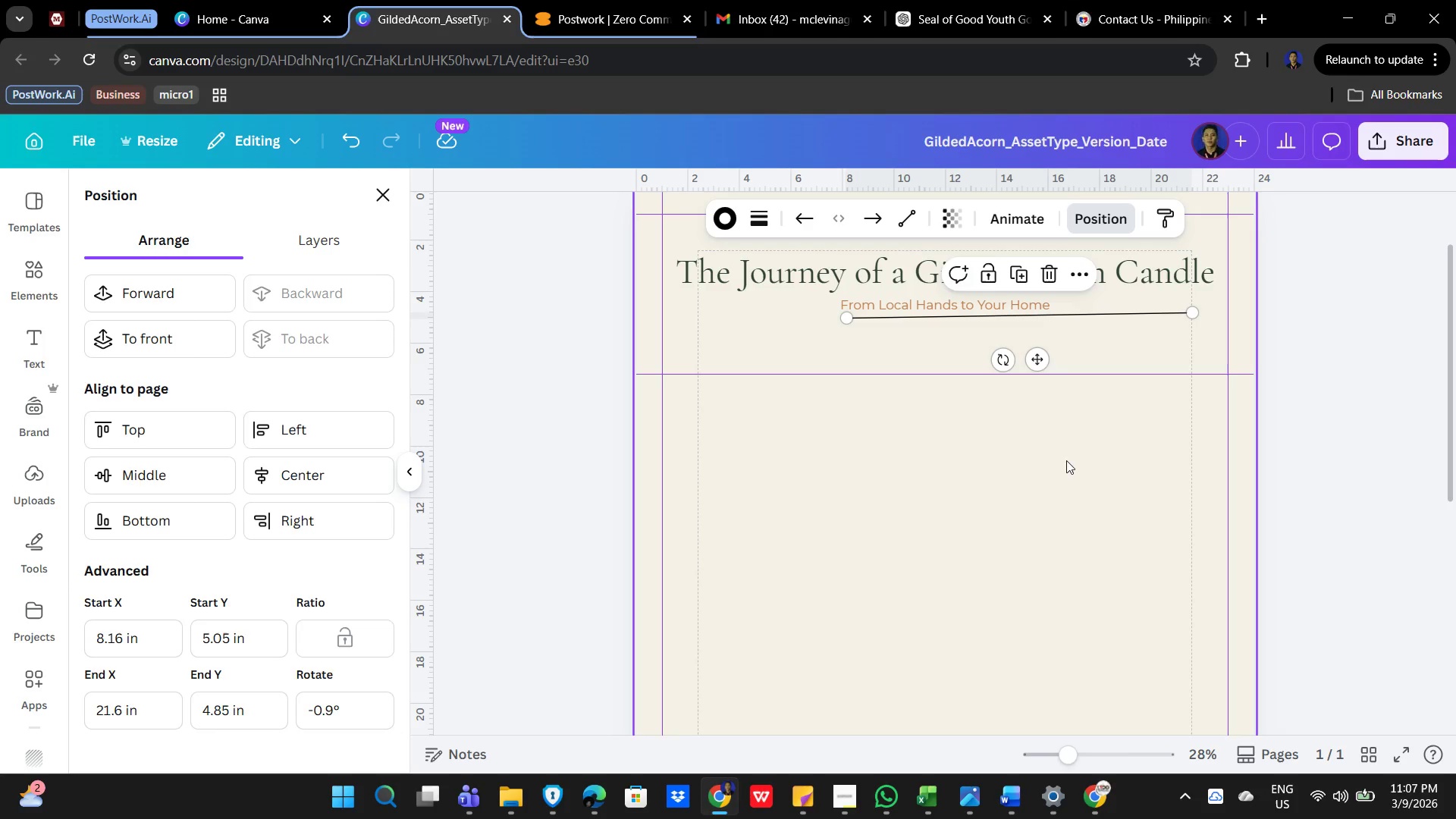 
left_click([965, 443])
 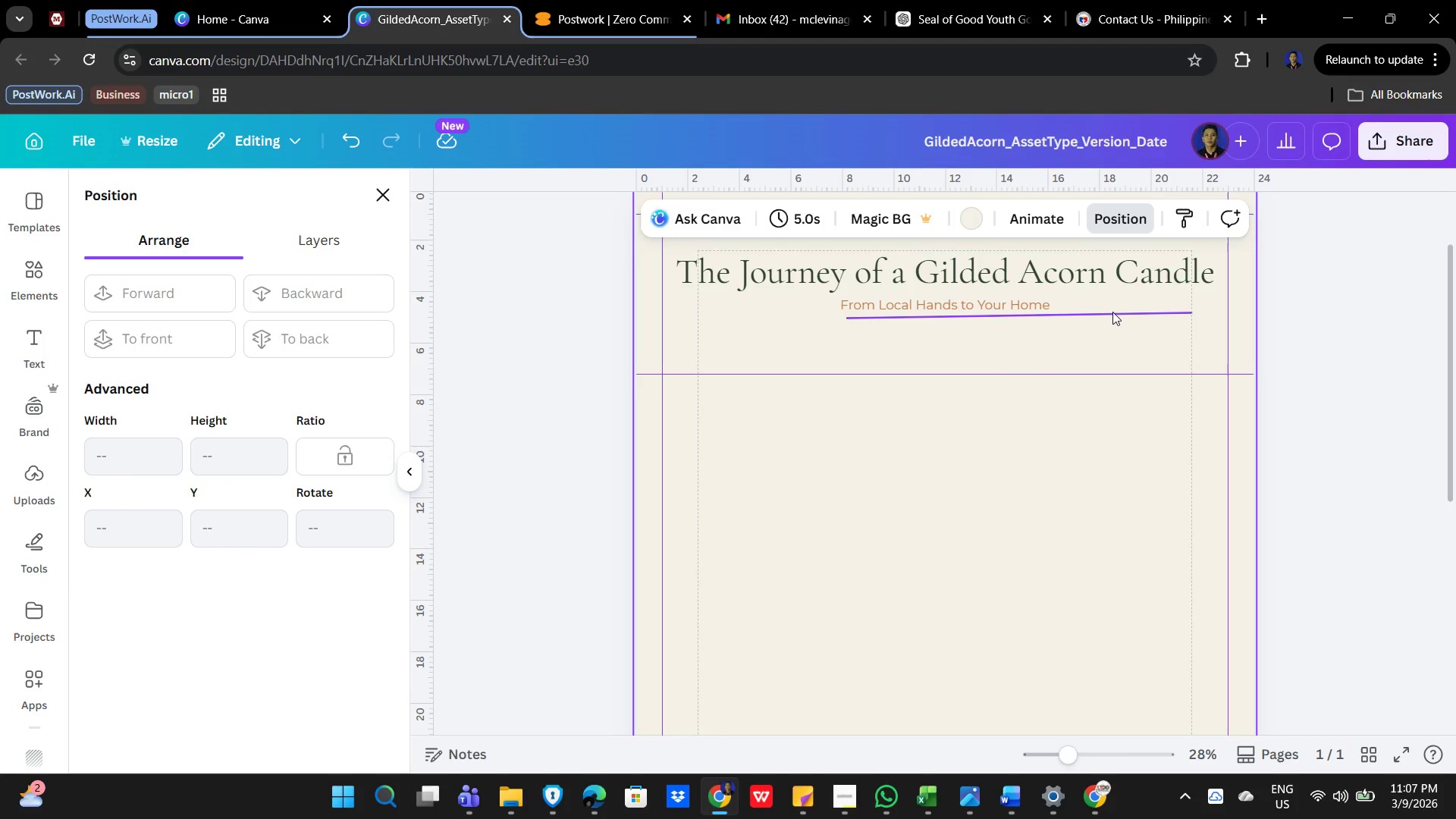 
left_click([1112, 312])
 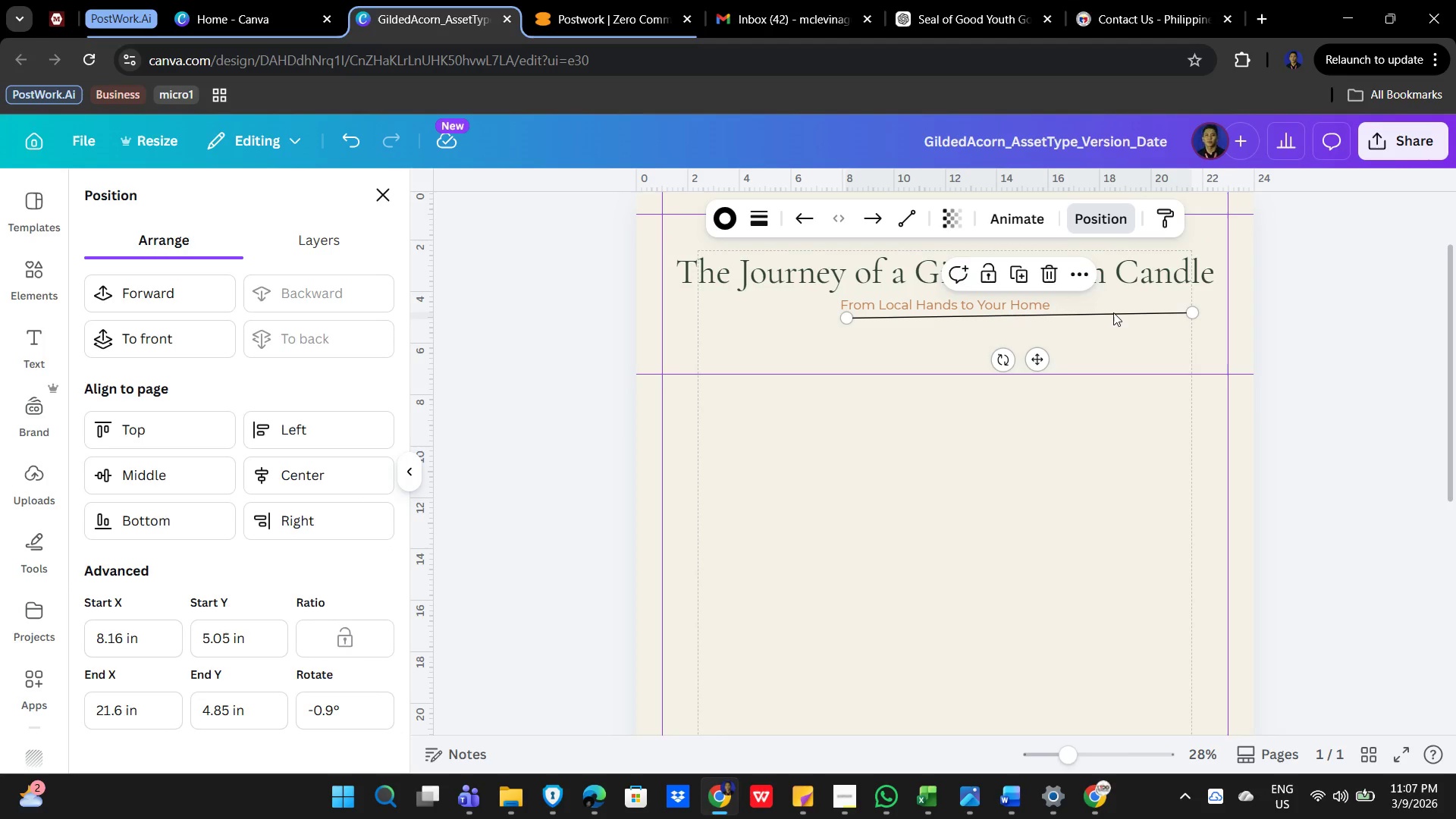 
left_click_drag(start_coordinate=[1113, 312], to_coordinate=[1104, 332])
 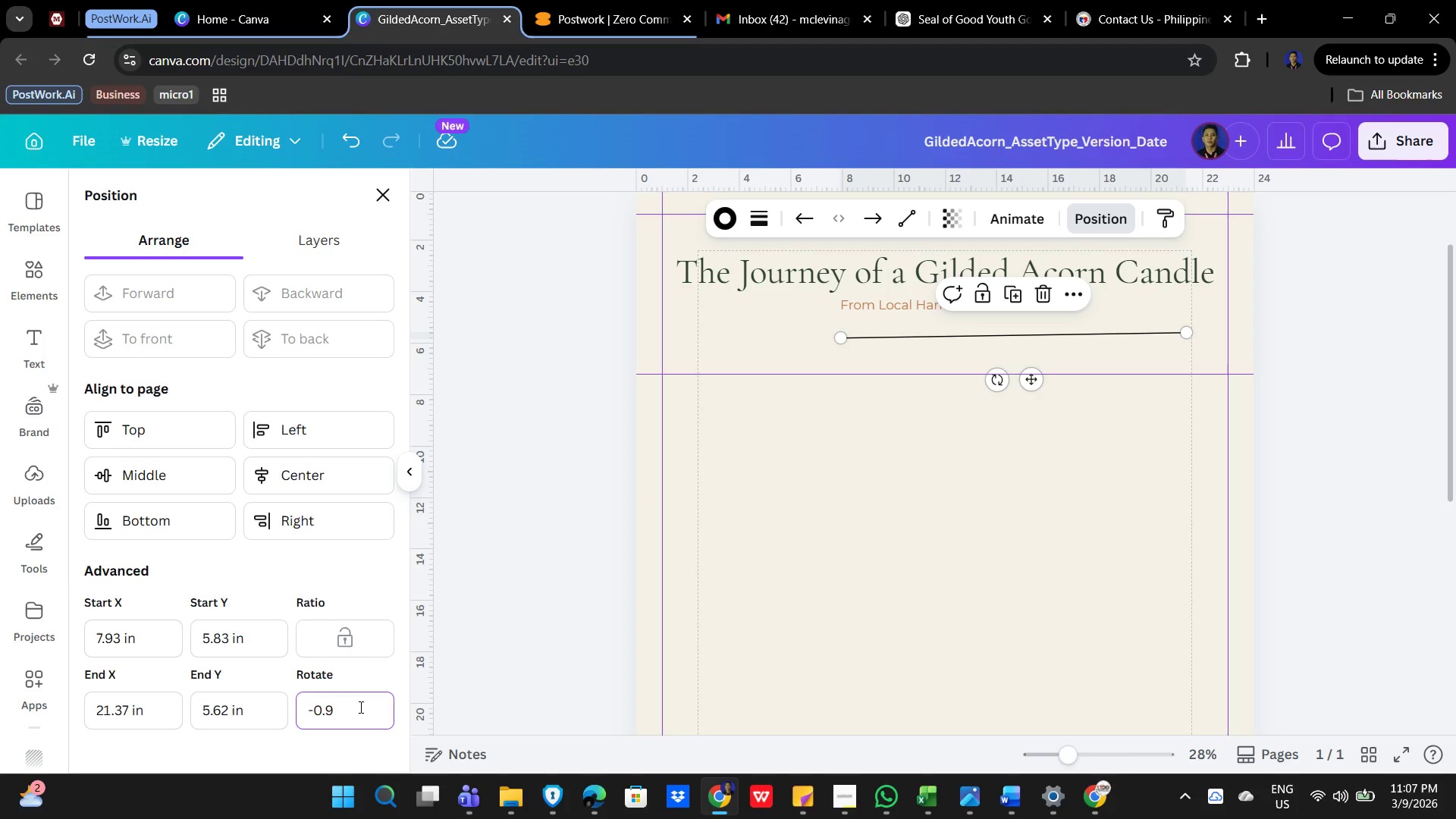 
key(Delete)
 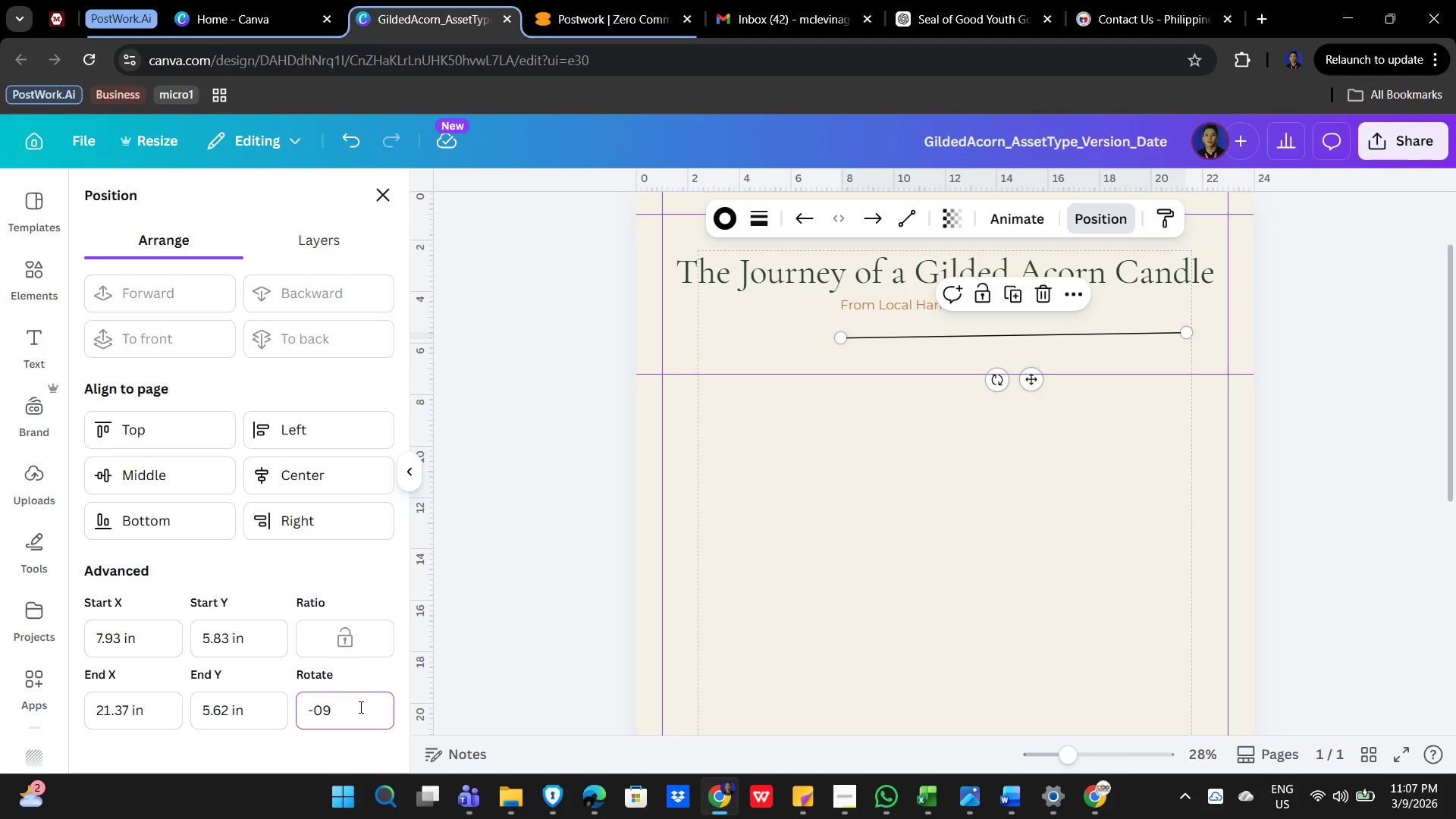 
key(Delete)
 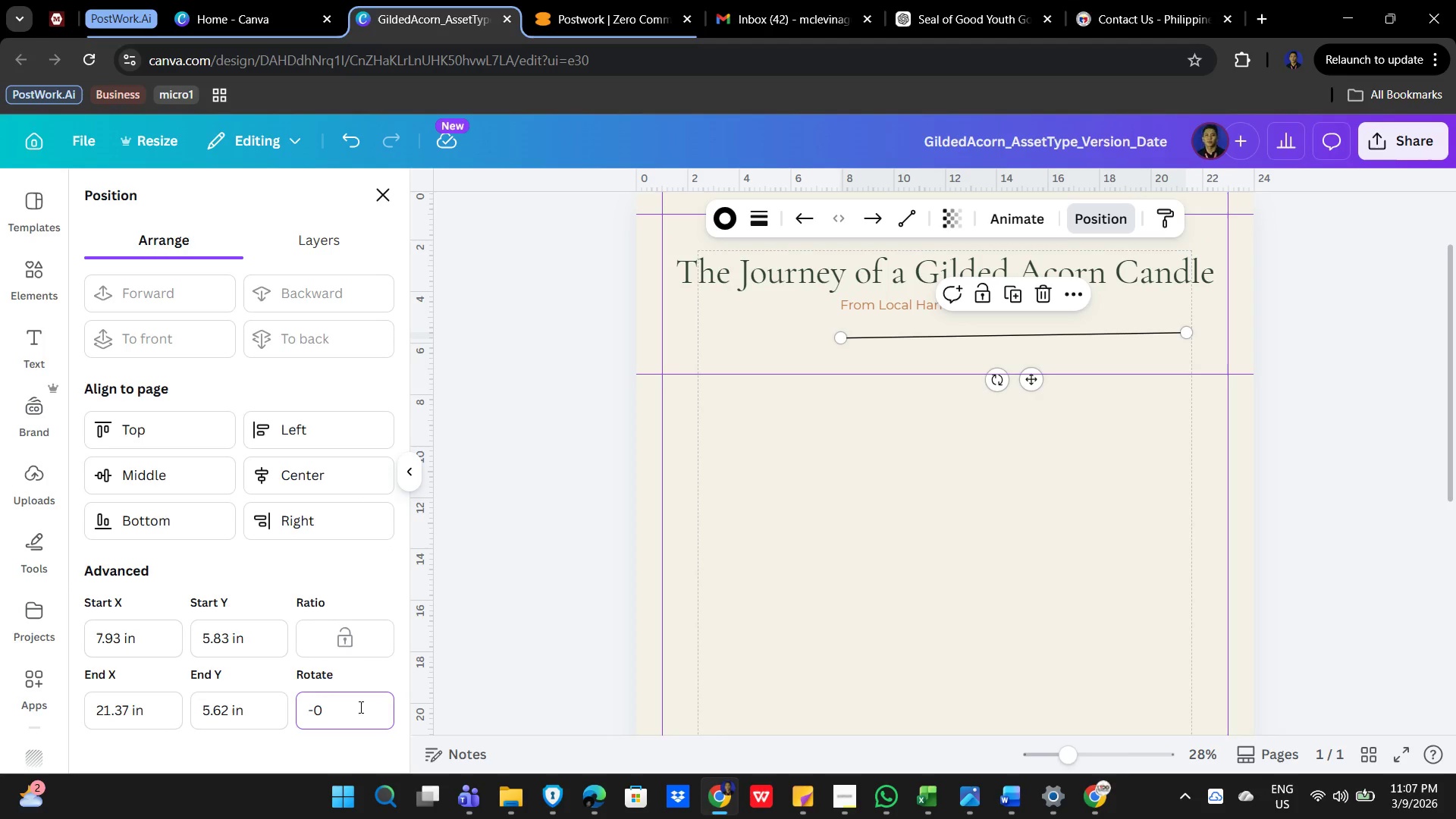 
key(NumpadEnter)
 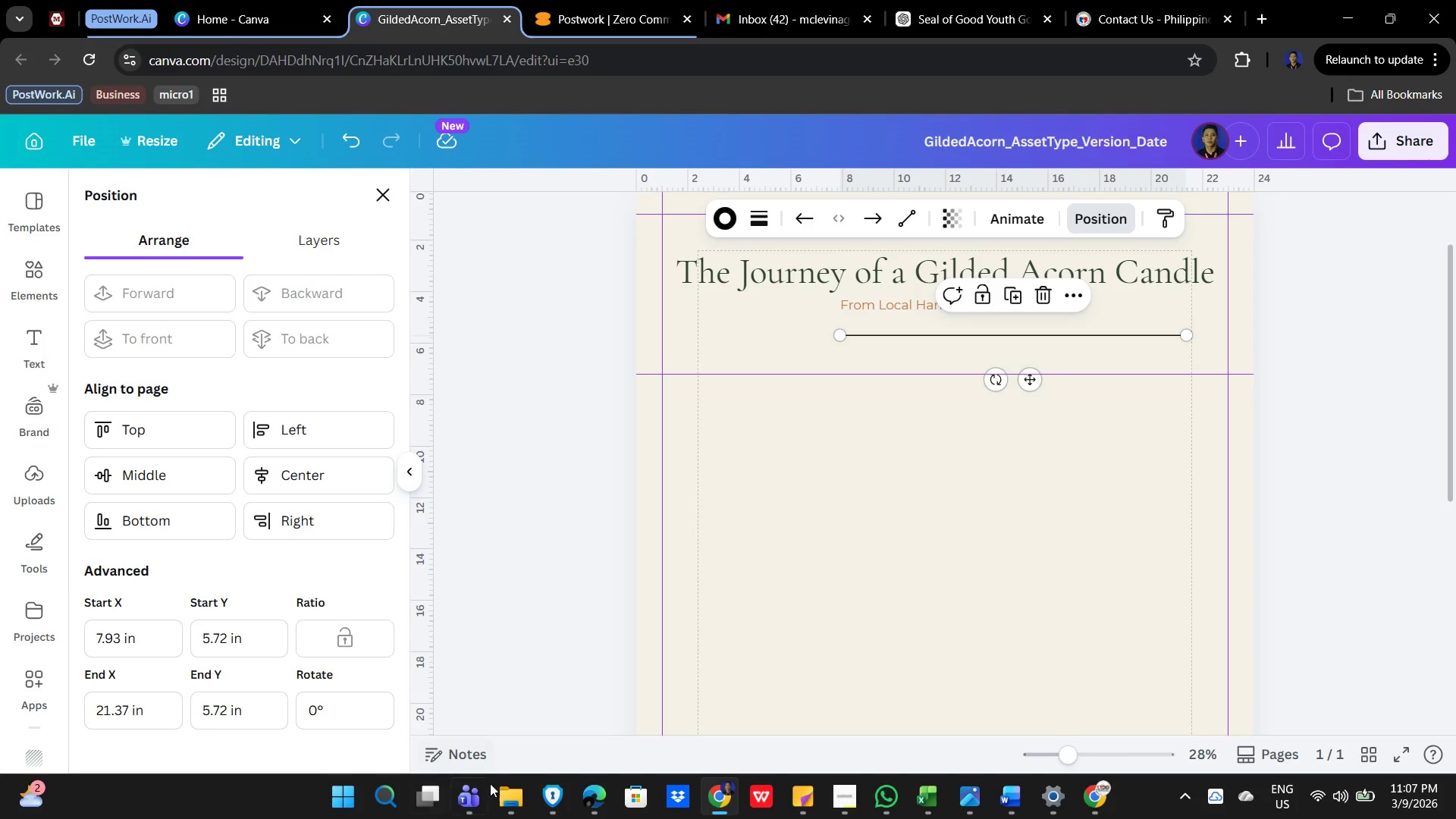 
left_click([848, 627])
 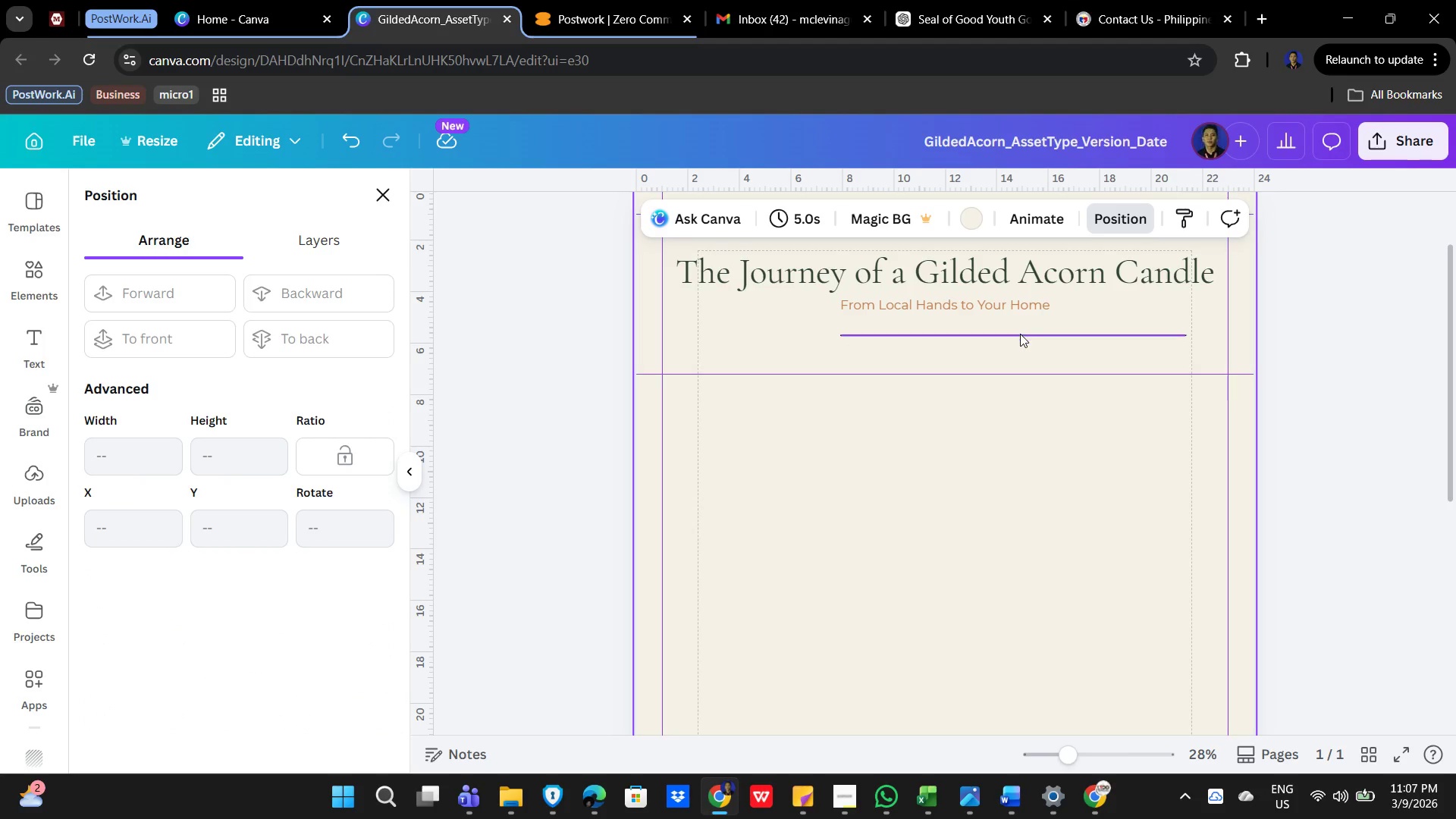 
left_click([1019, 334])
 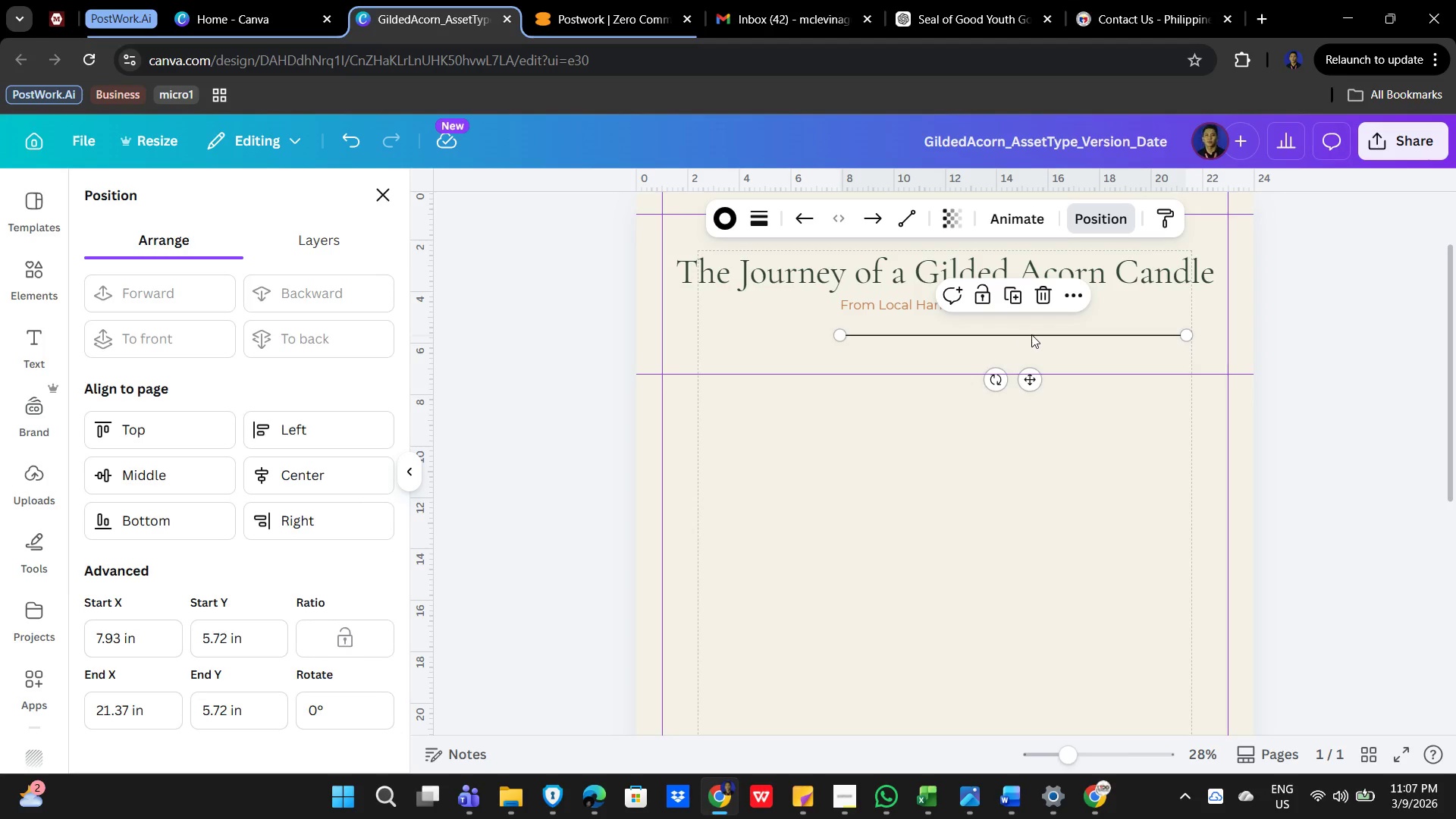 
left_click_drag(start_coordinate=[1031, 334], to_coordinate=[964, 328])
 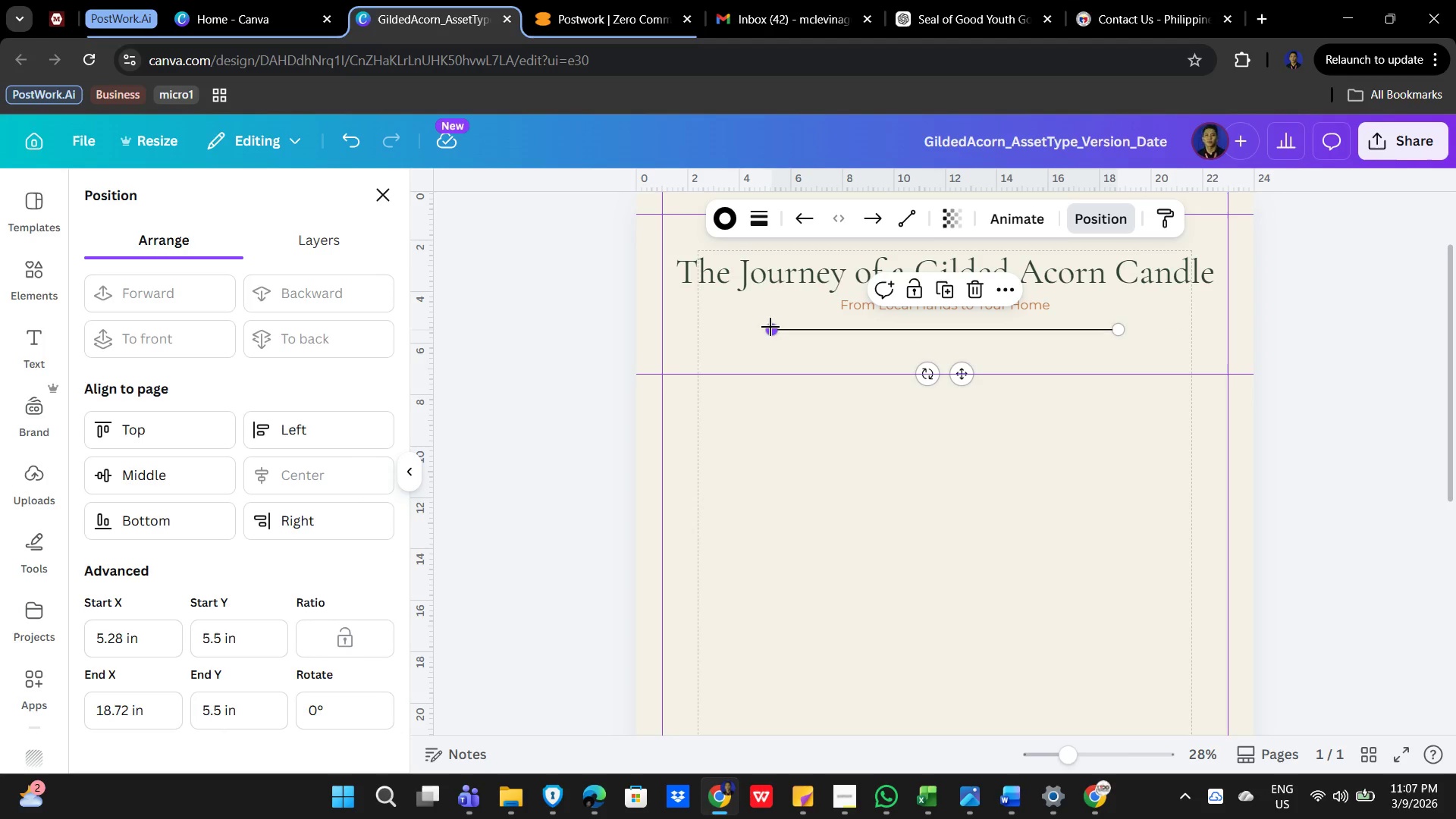 
left_click_drag(start_coordinate=[770, 327], to_coordinate=[721, 322])
 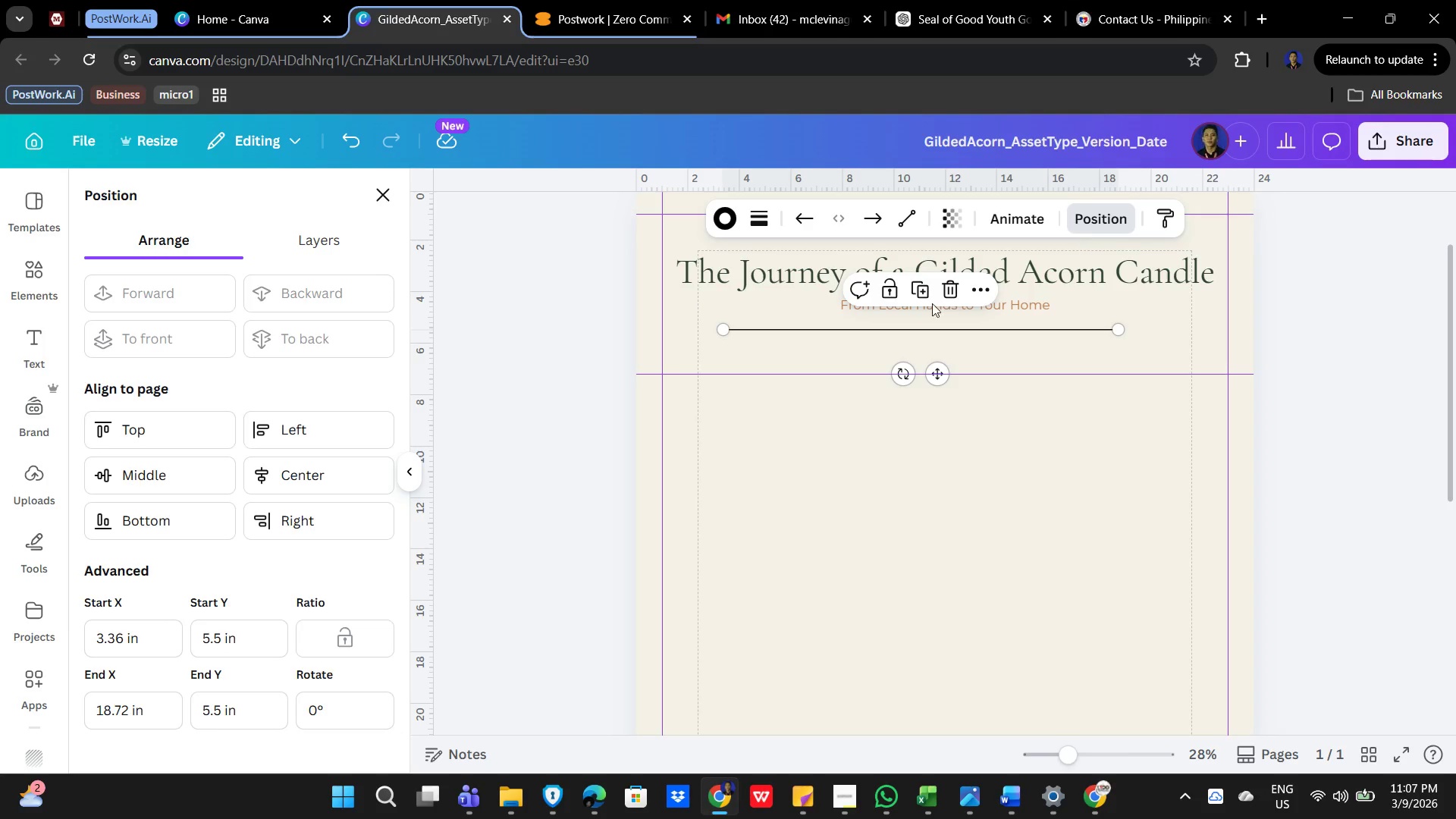 
left_click([339, 466])
 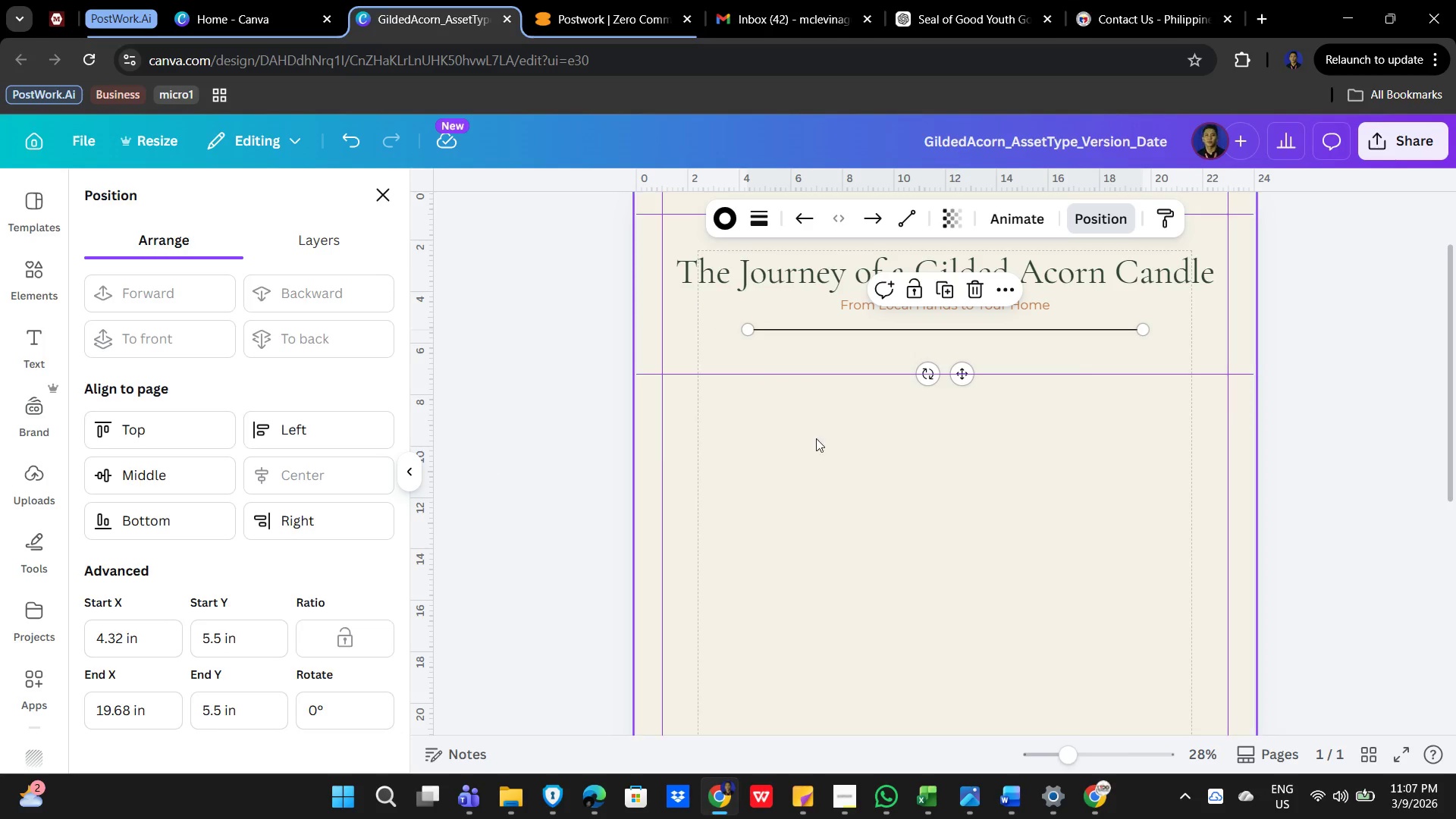 
left_click([1013, 443])
 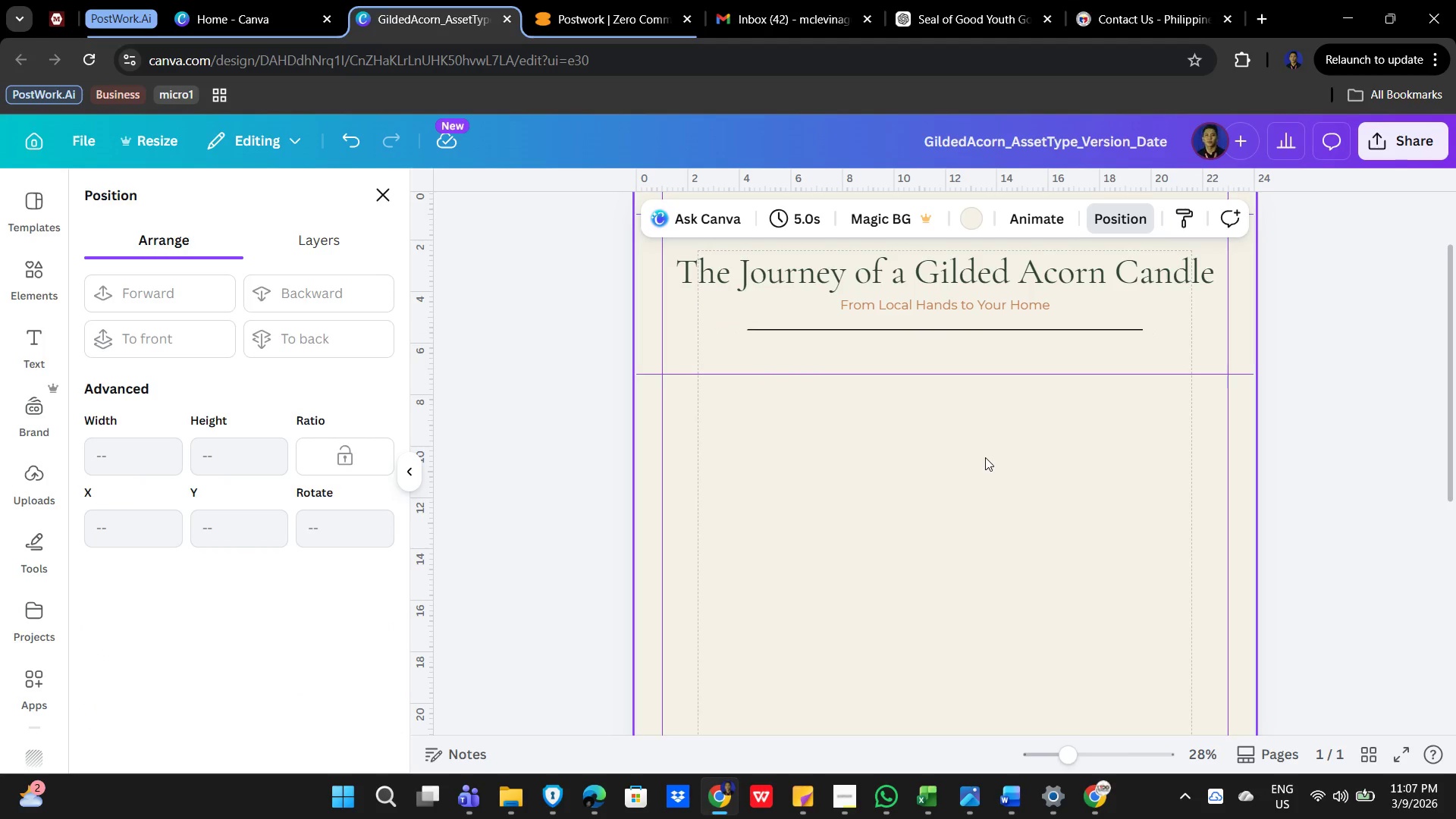 
wait(20.41)
 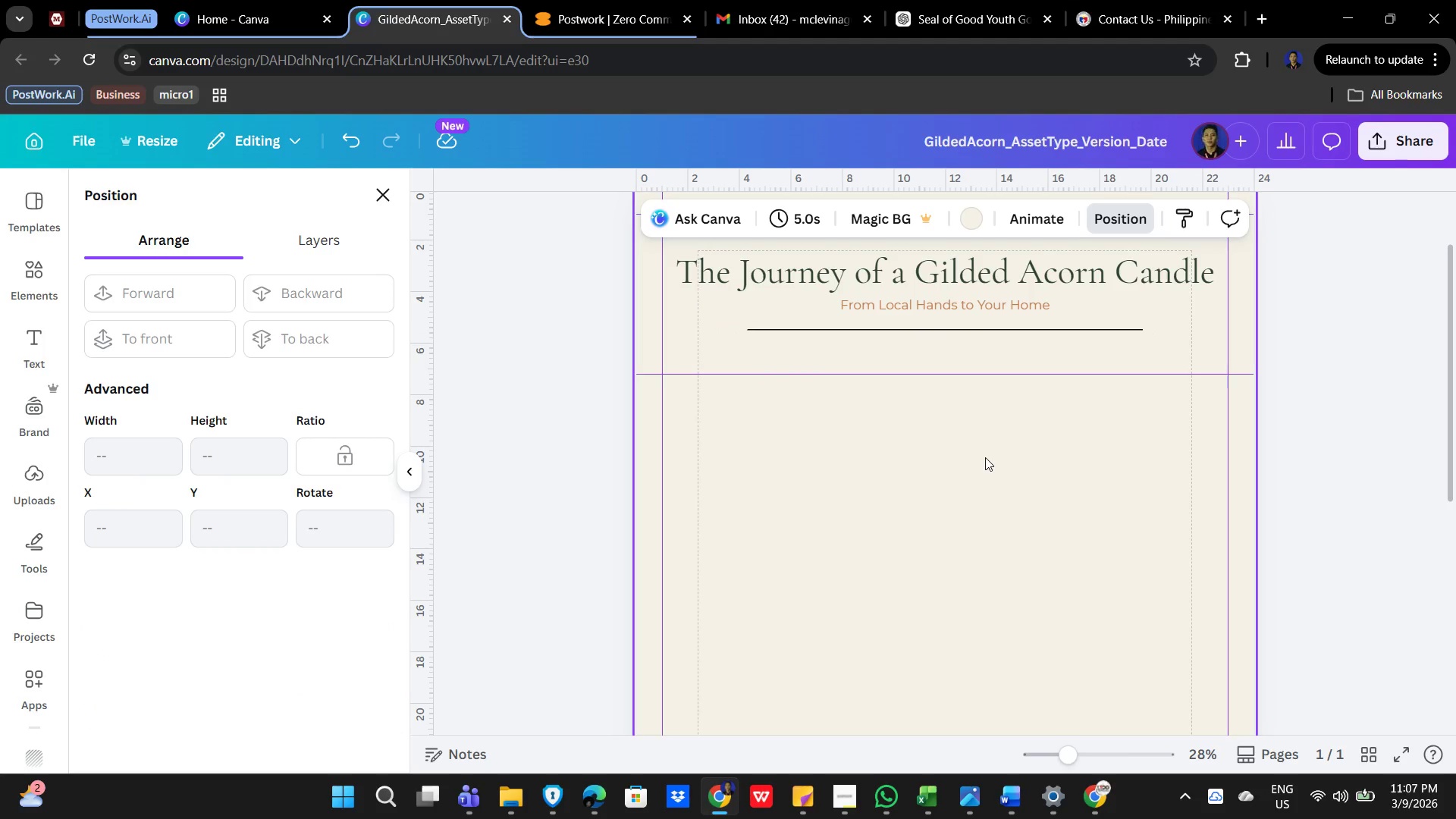 
left_click([1088, 427])
 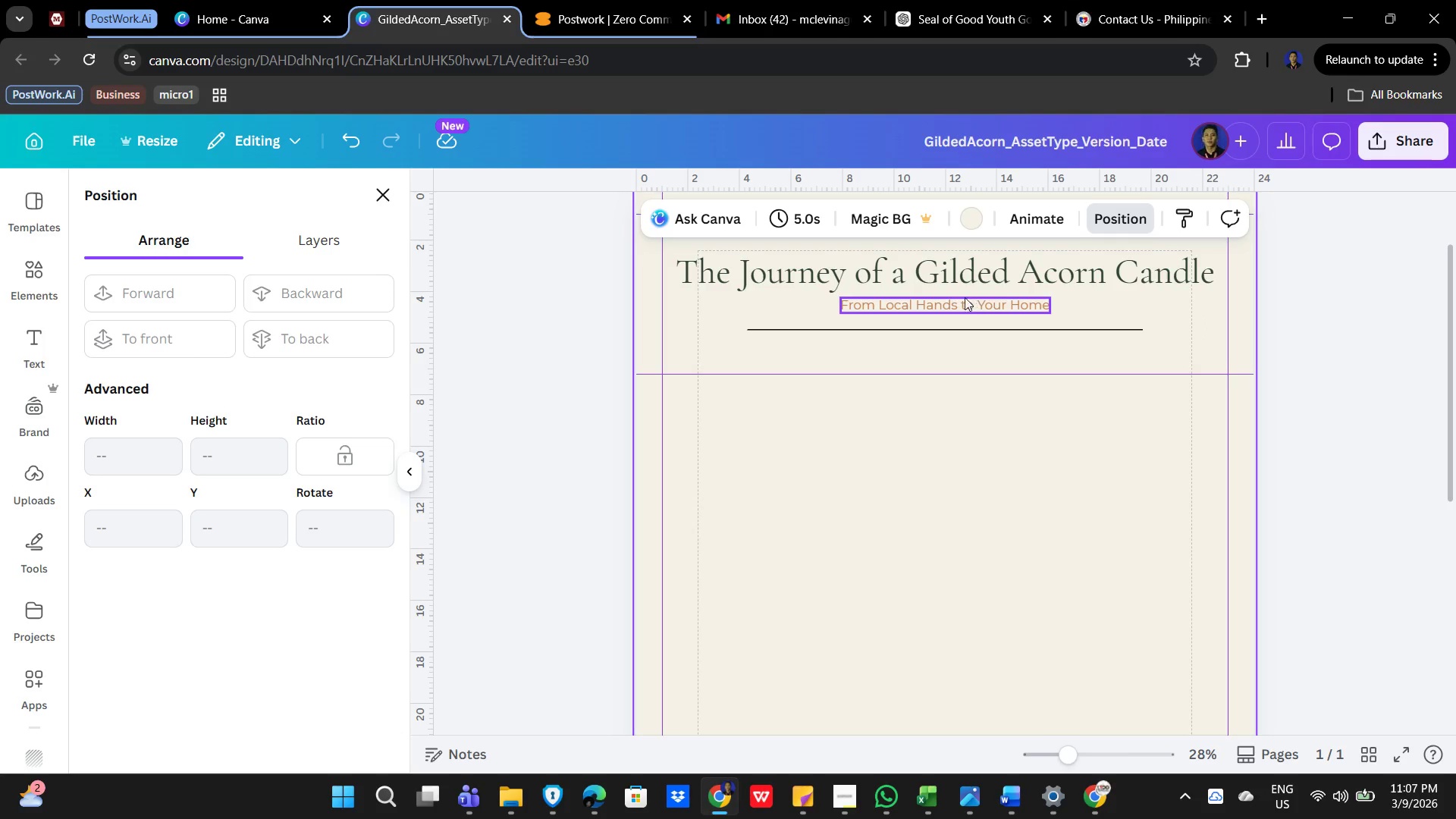 
left_click([961, 298])
 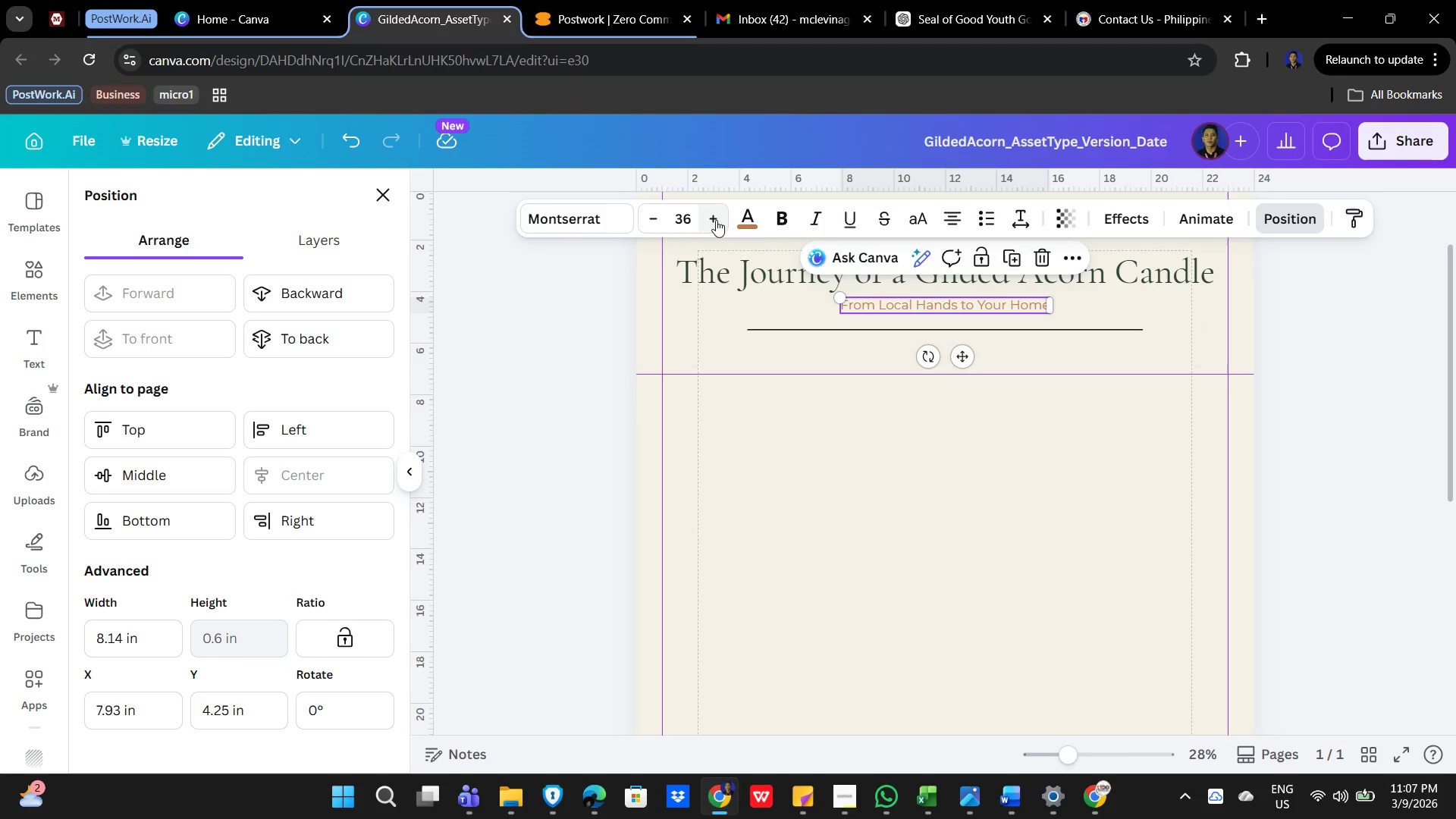 
double_click([708, 217])
 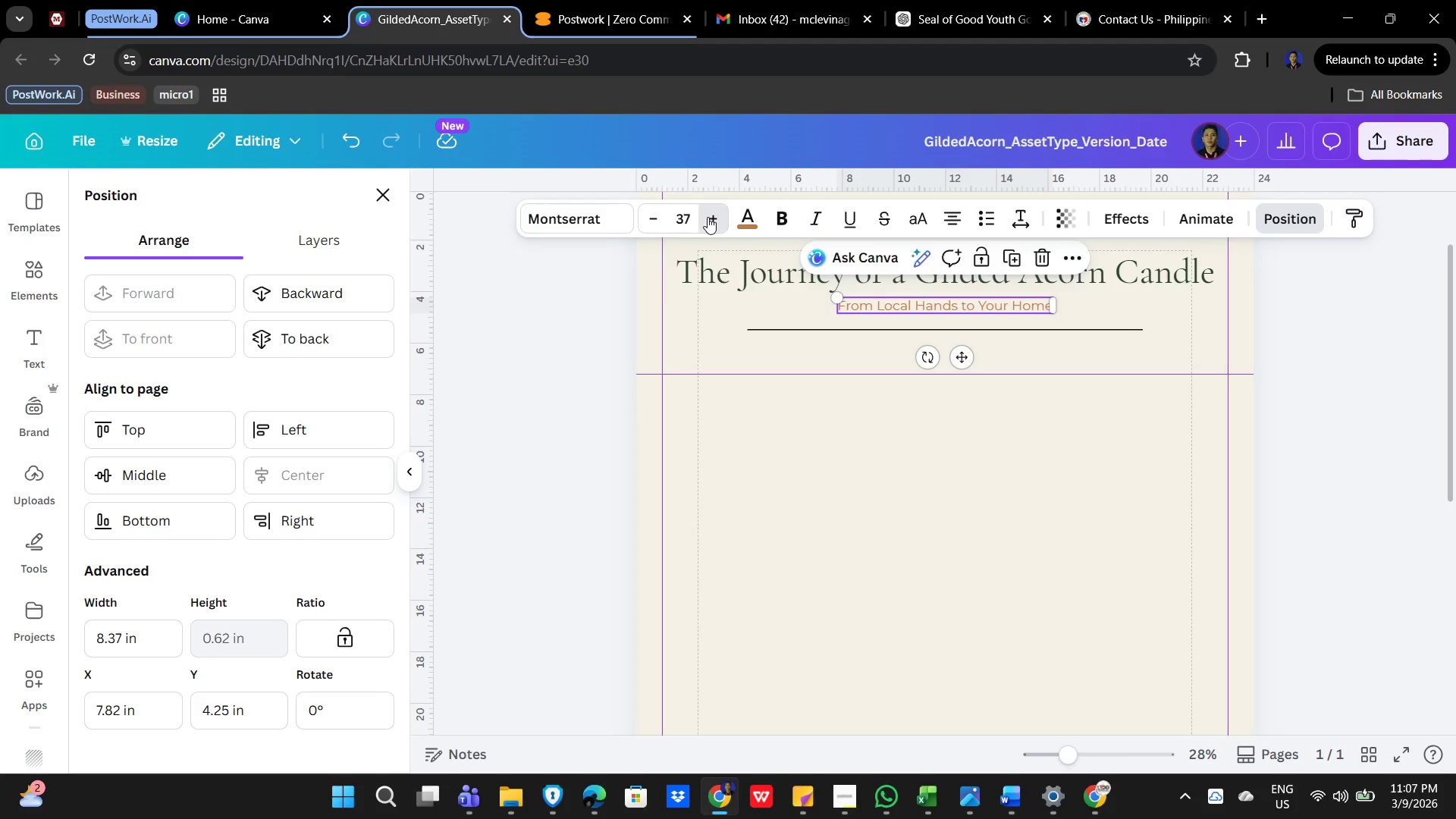 
triple_click([708, 217])
 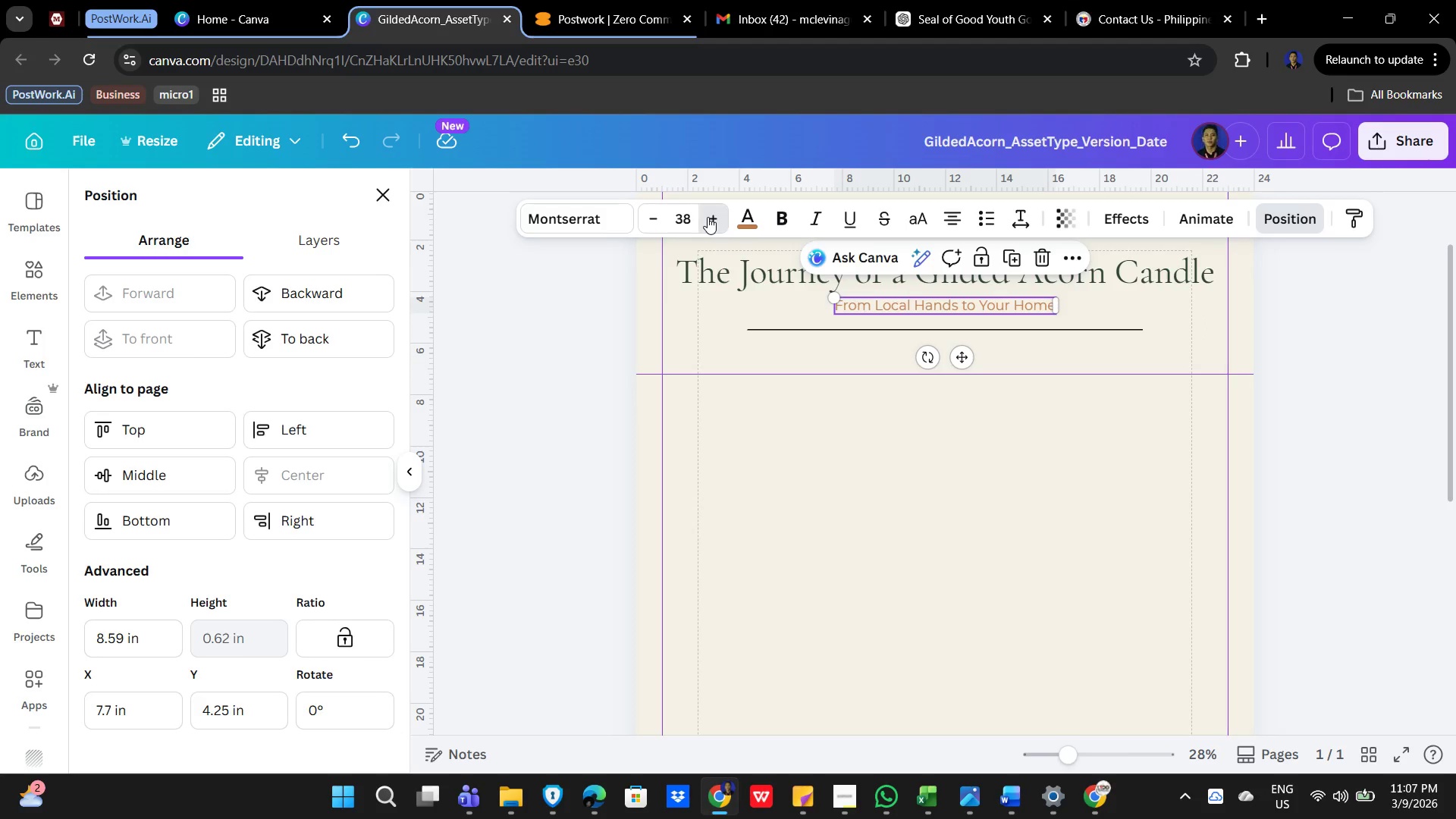 
triple_click([708, 217])
 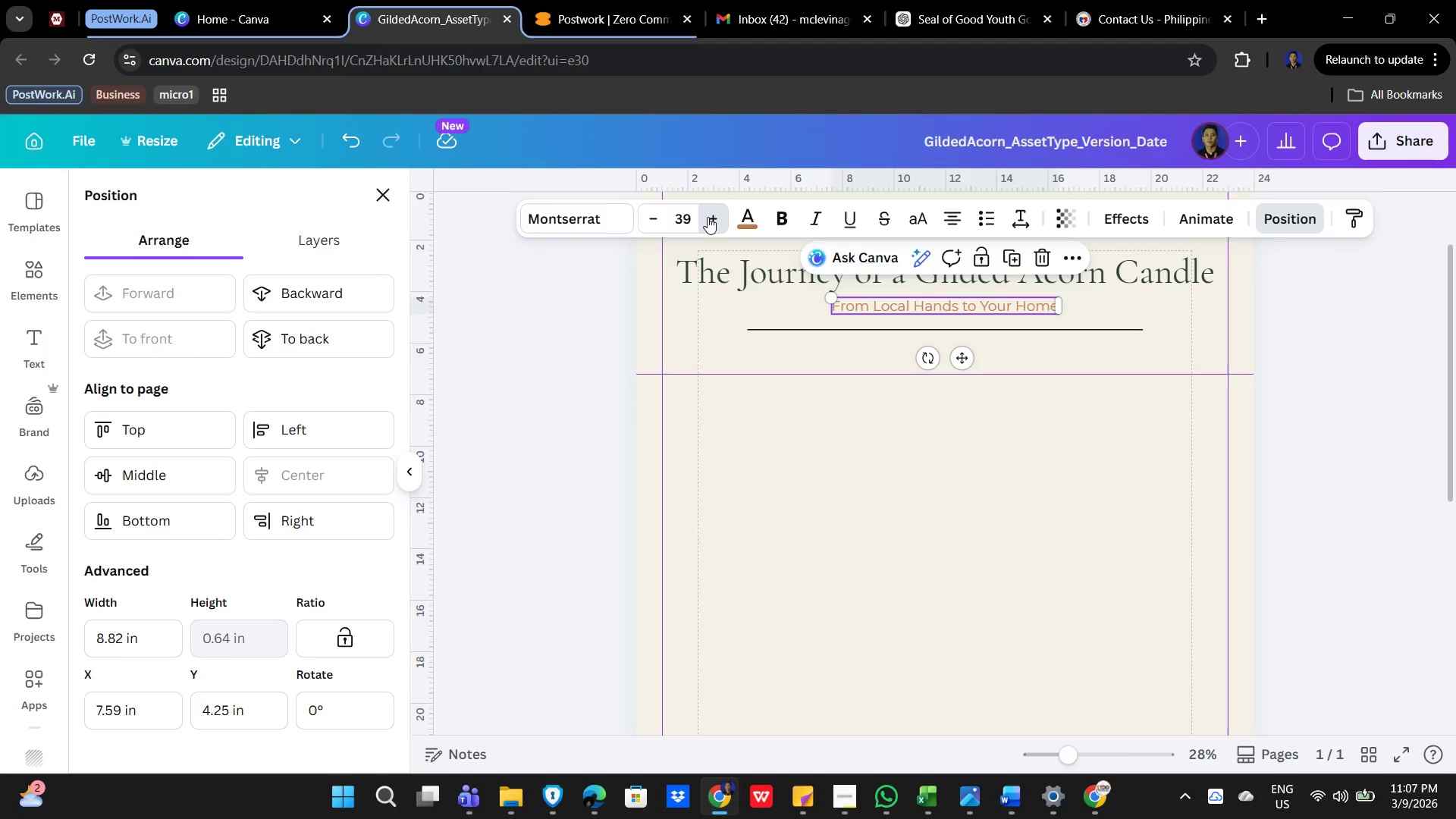 
triple_click([708, 217])
 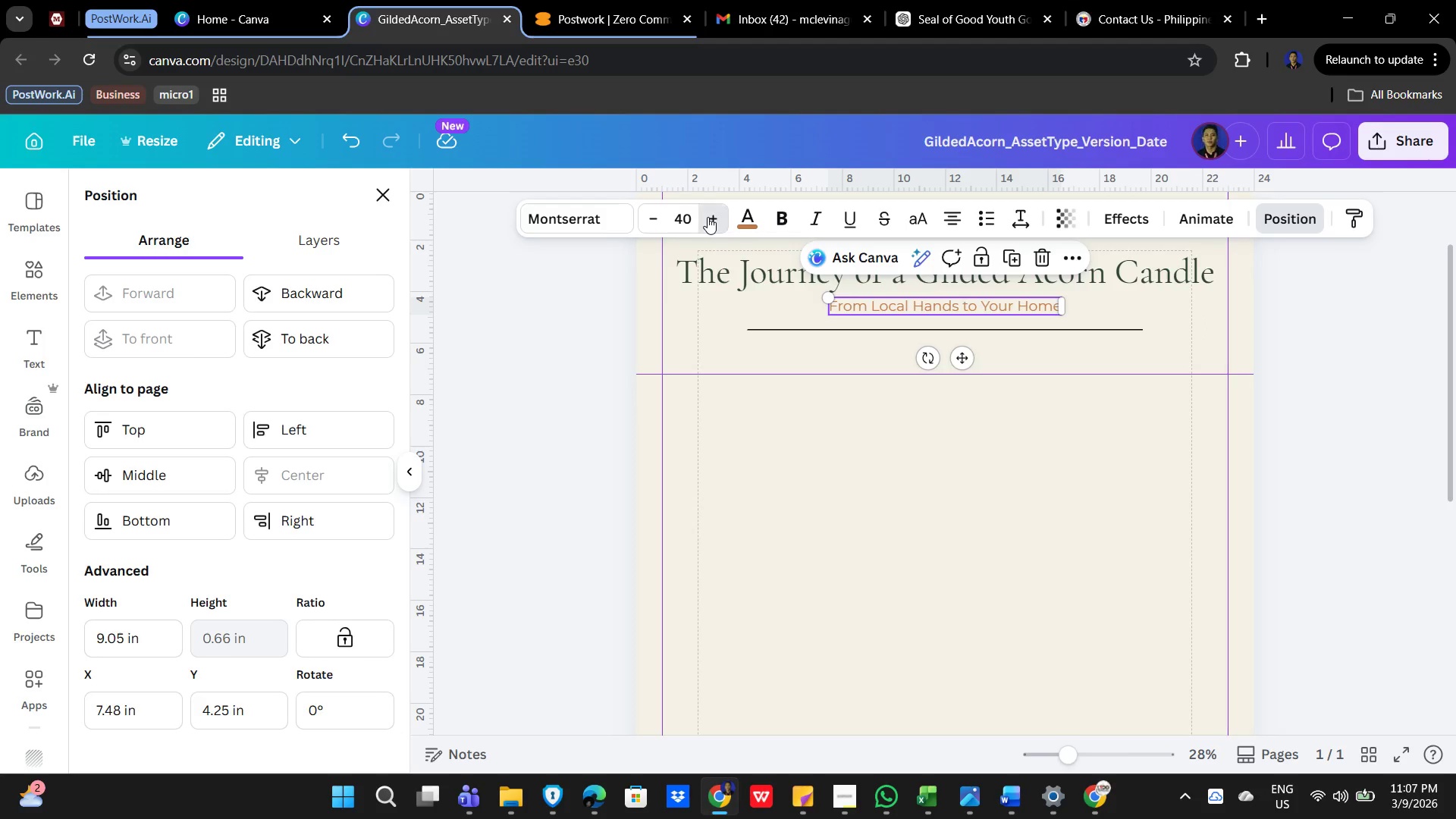 
triple_click([708, 217])
 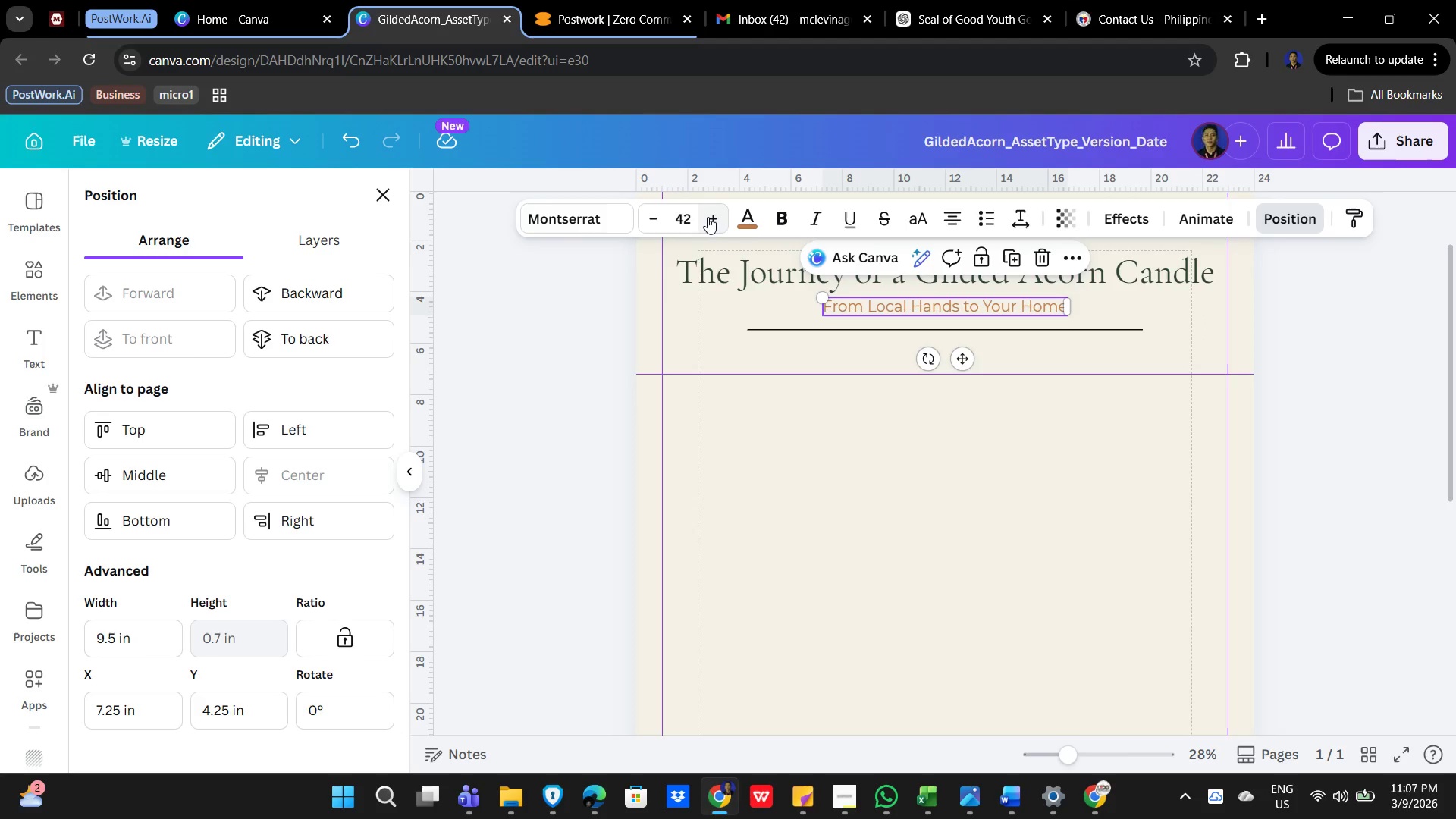 
triple_click([708, 217])
 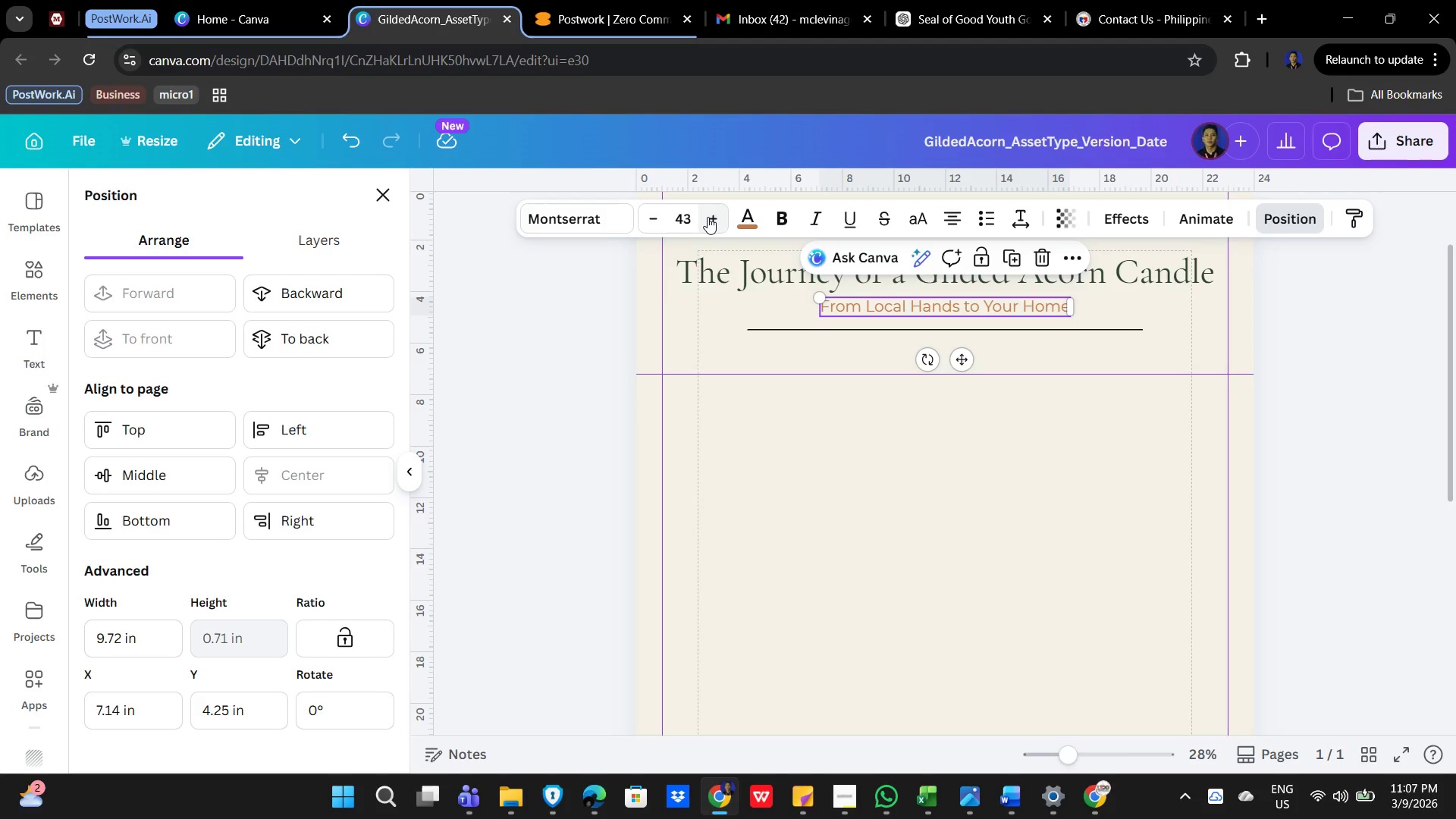 
triple_click([708, 217])
 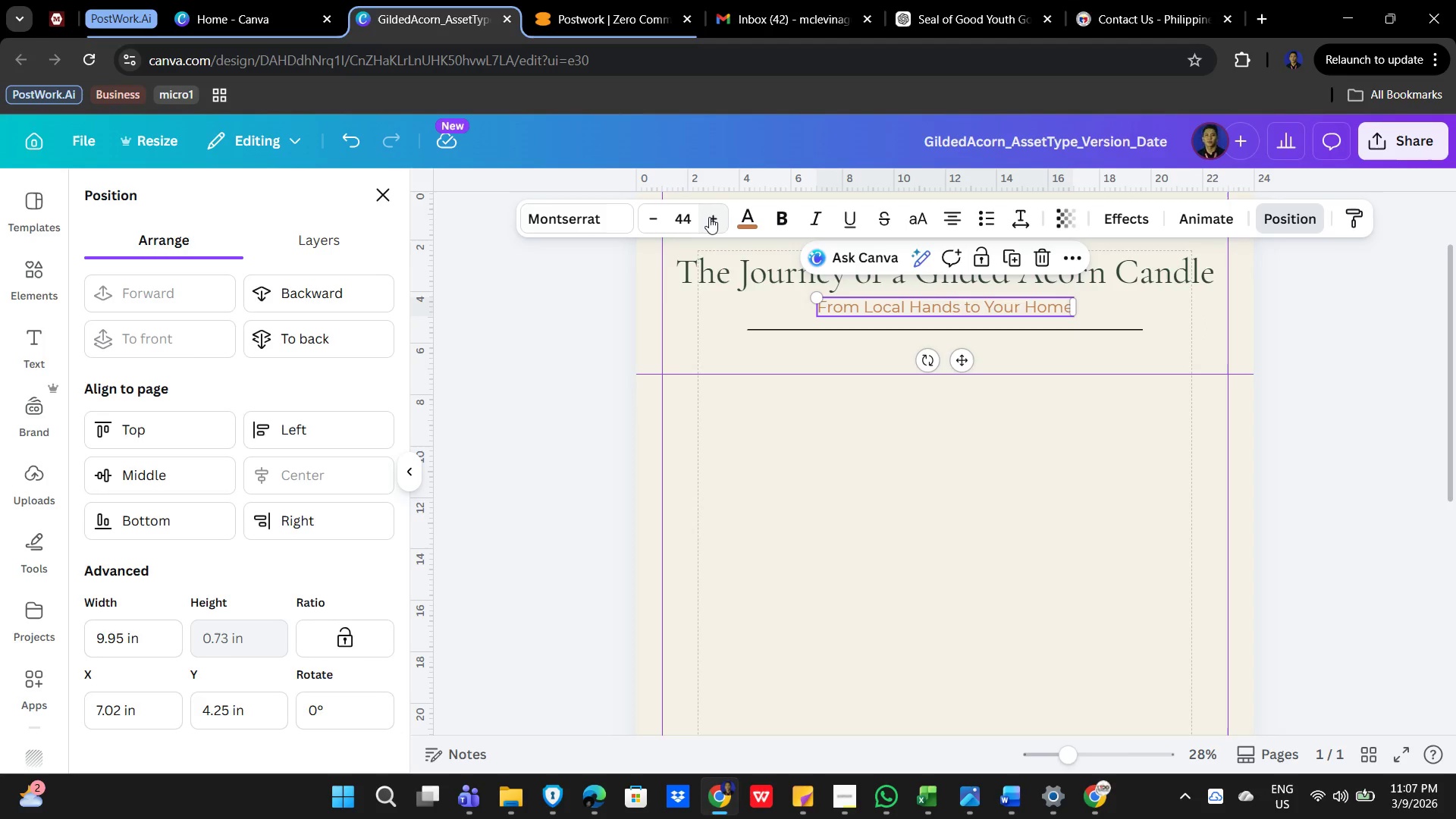 
left_click([709, 217])
 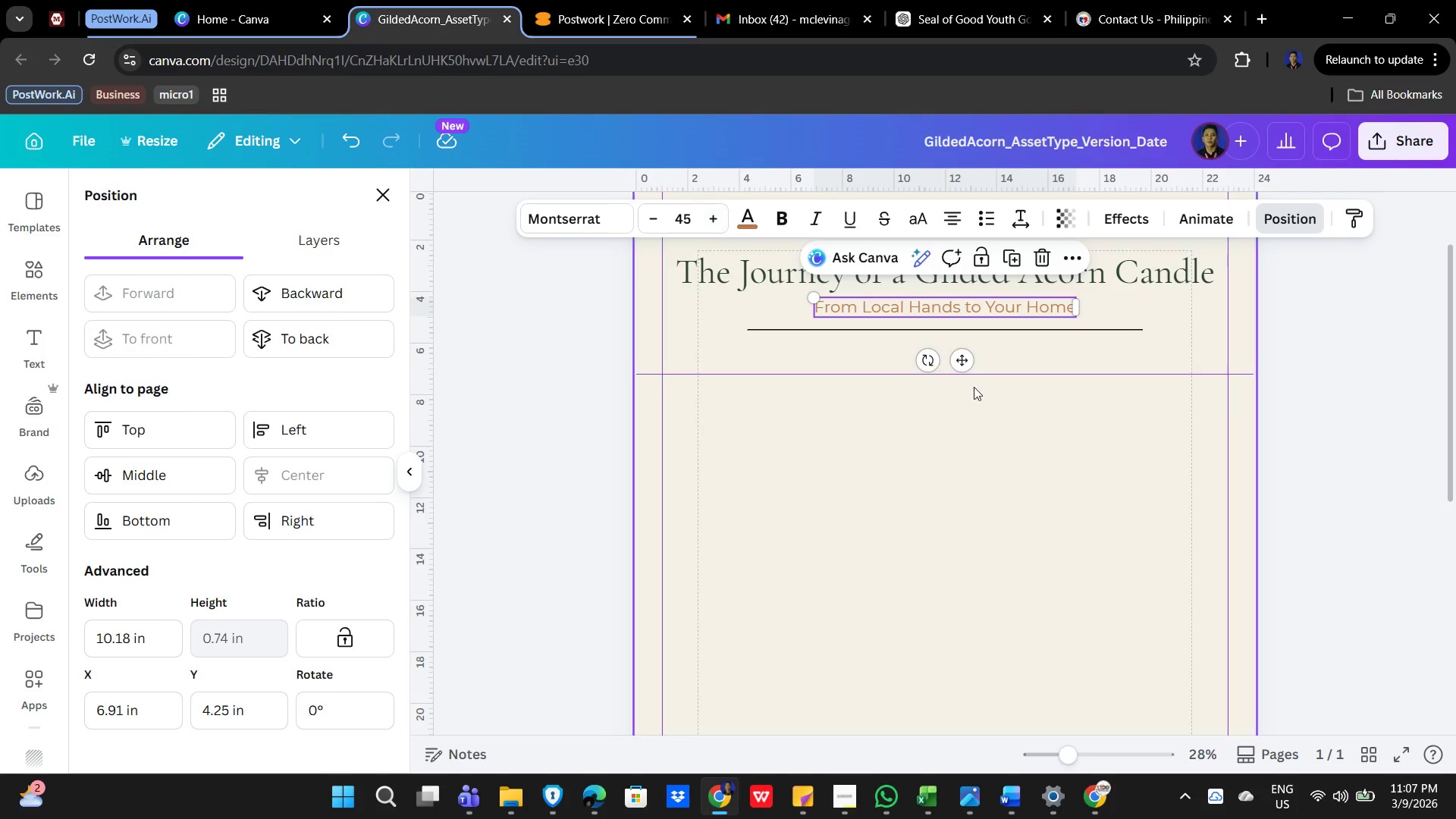 
left_click([1040, 420])
 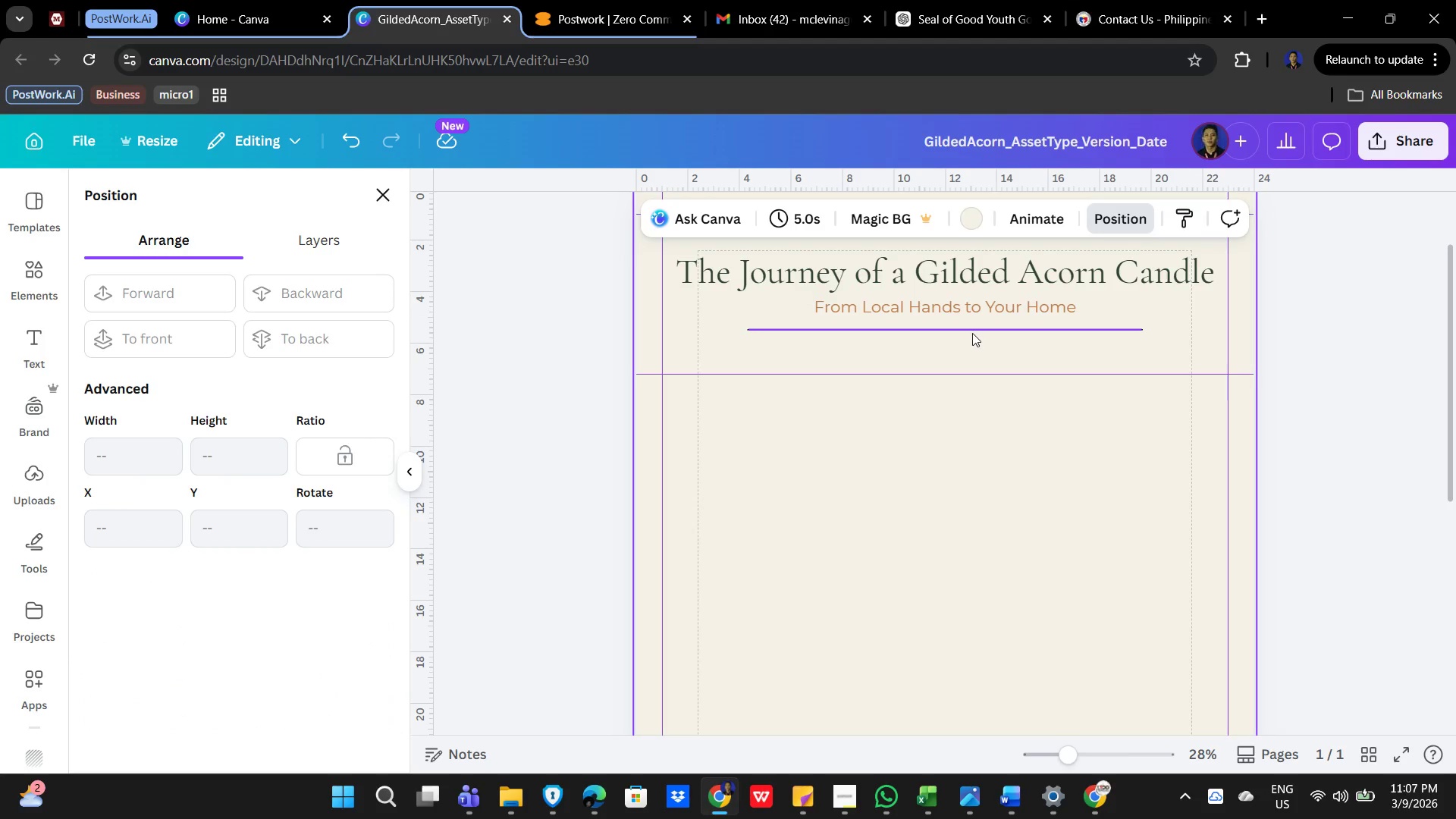 
left_click([966, 329])